 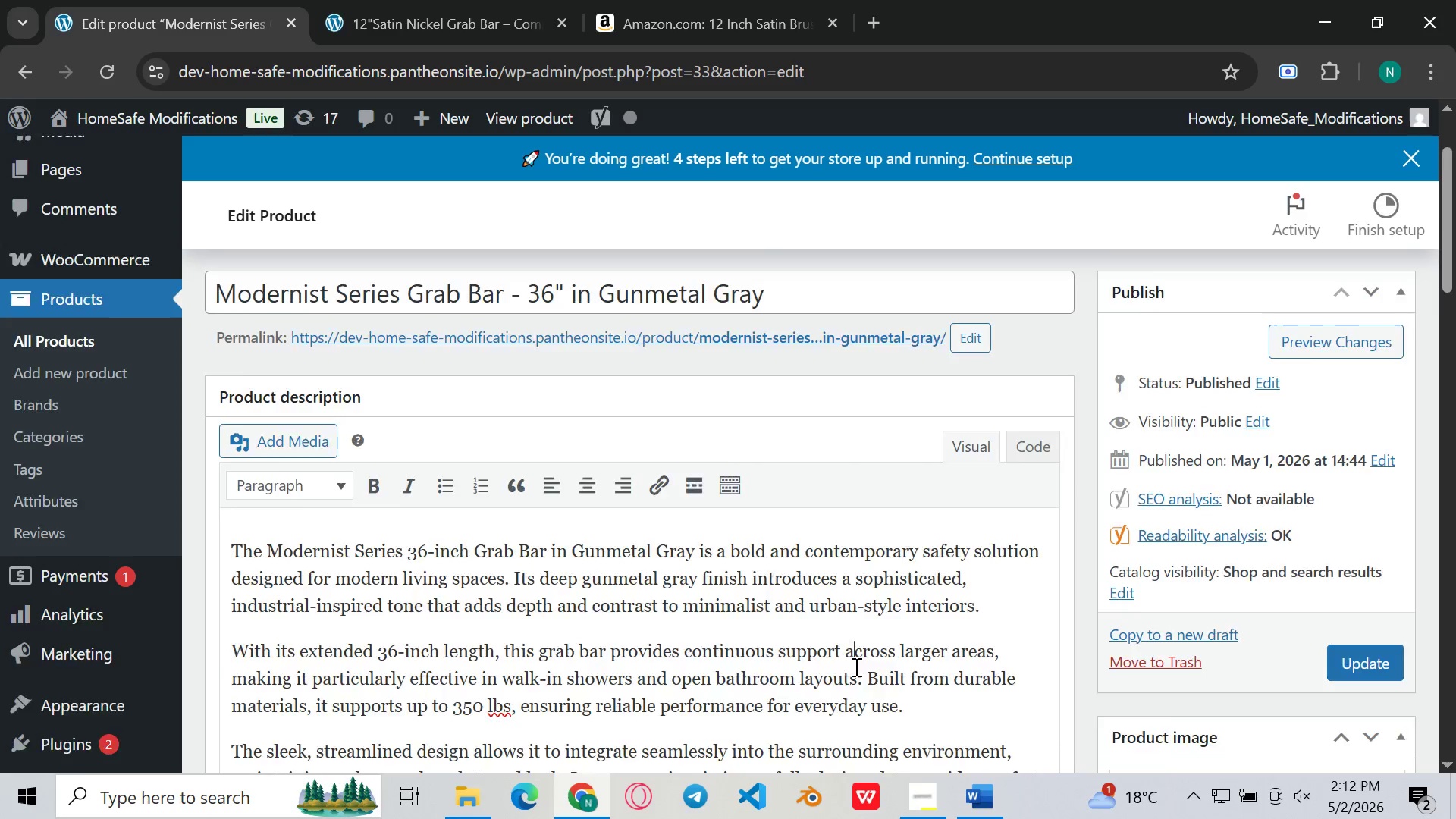 
left_click([874, 556])
 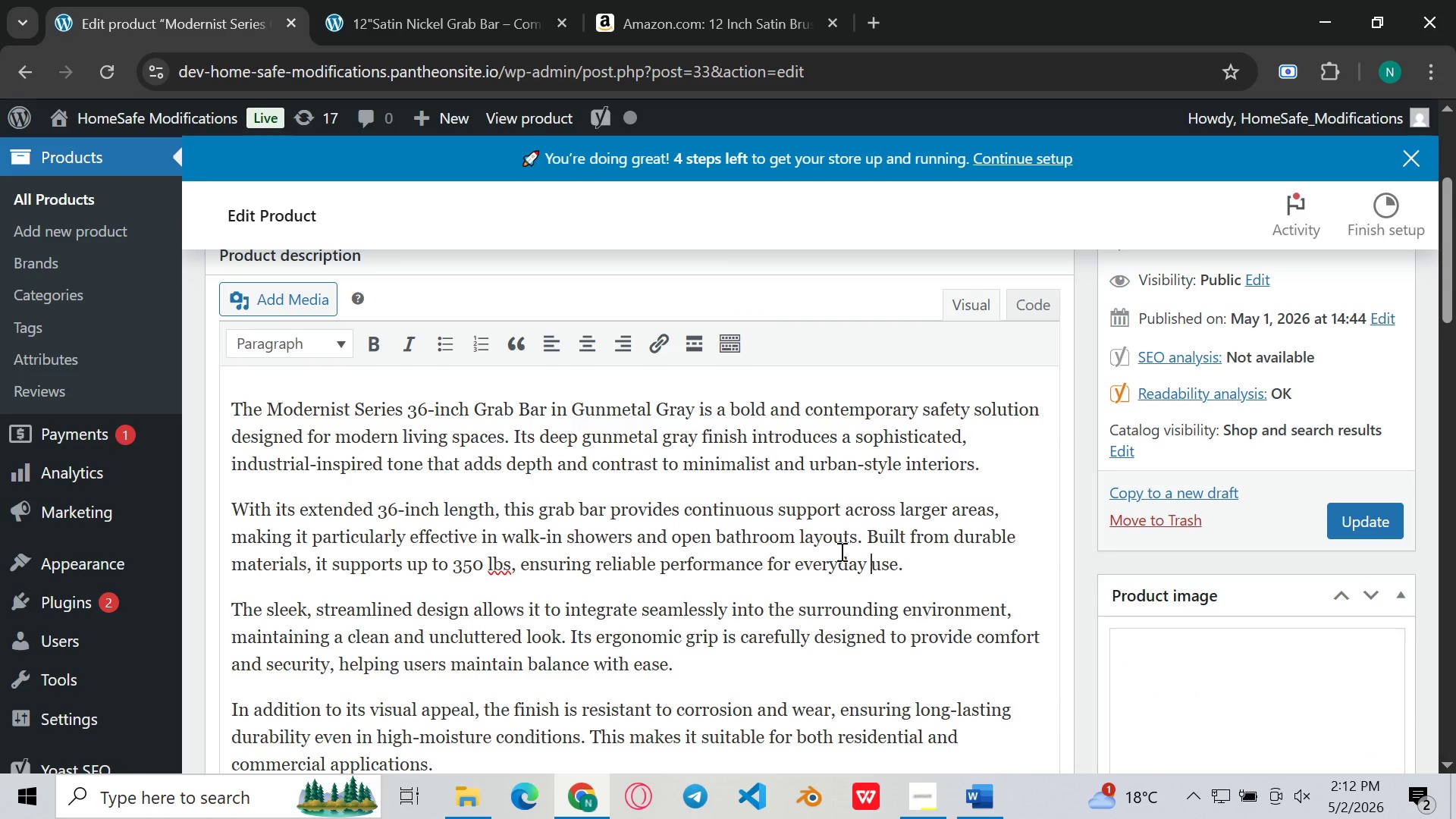 
left_click([782, 544])
 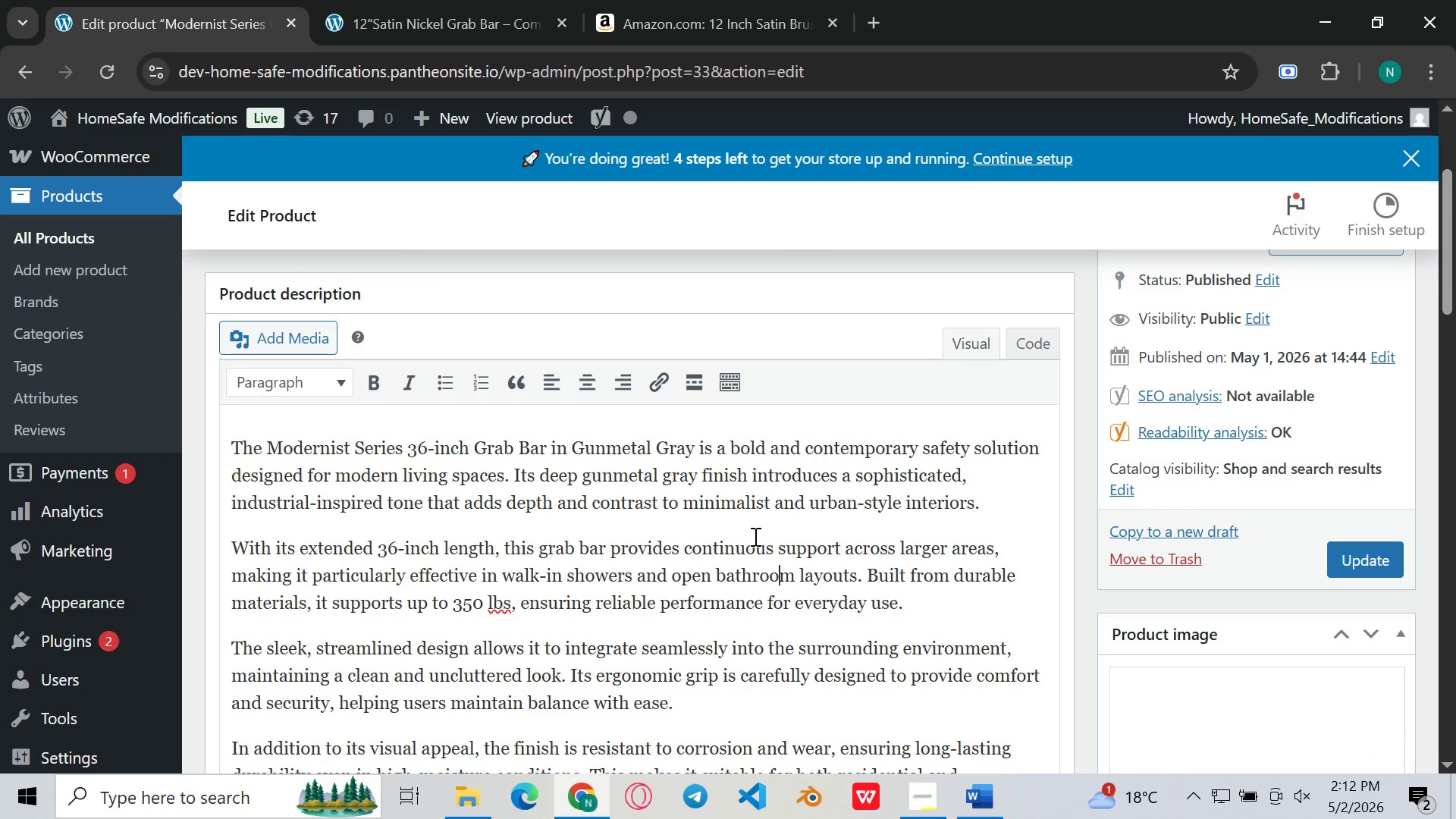 
left_click([752, 536])
 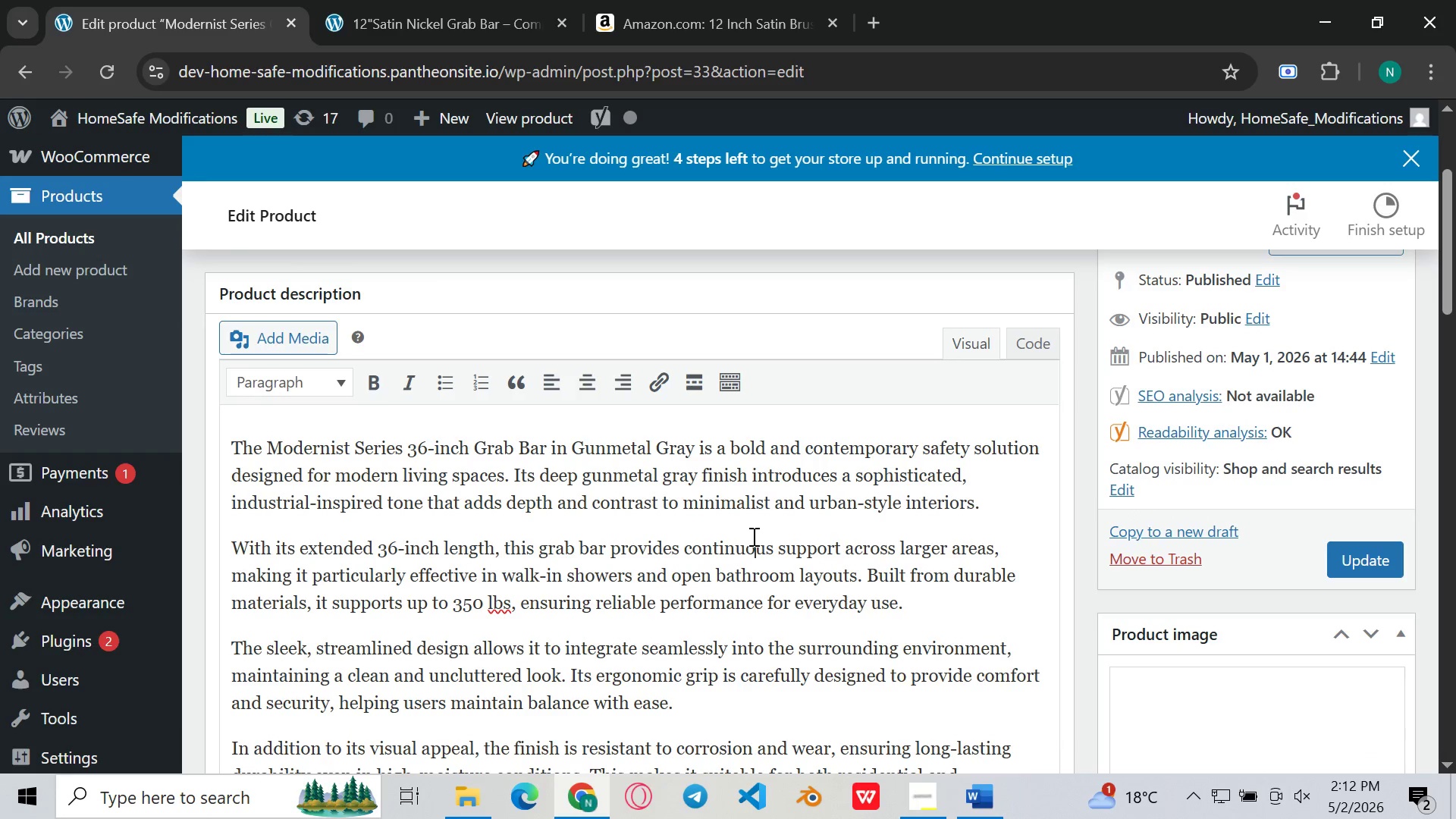 
left_click([699, 560])
 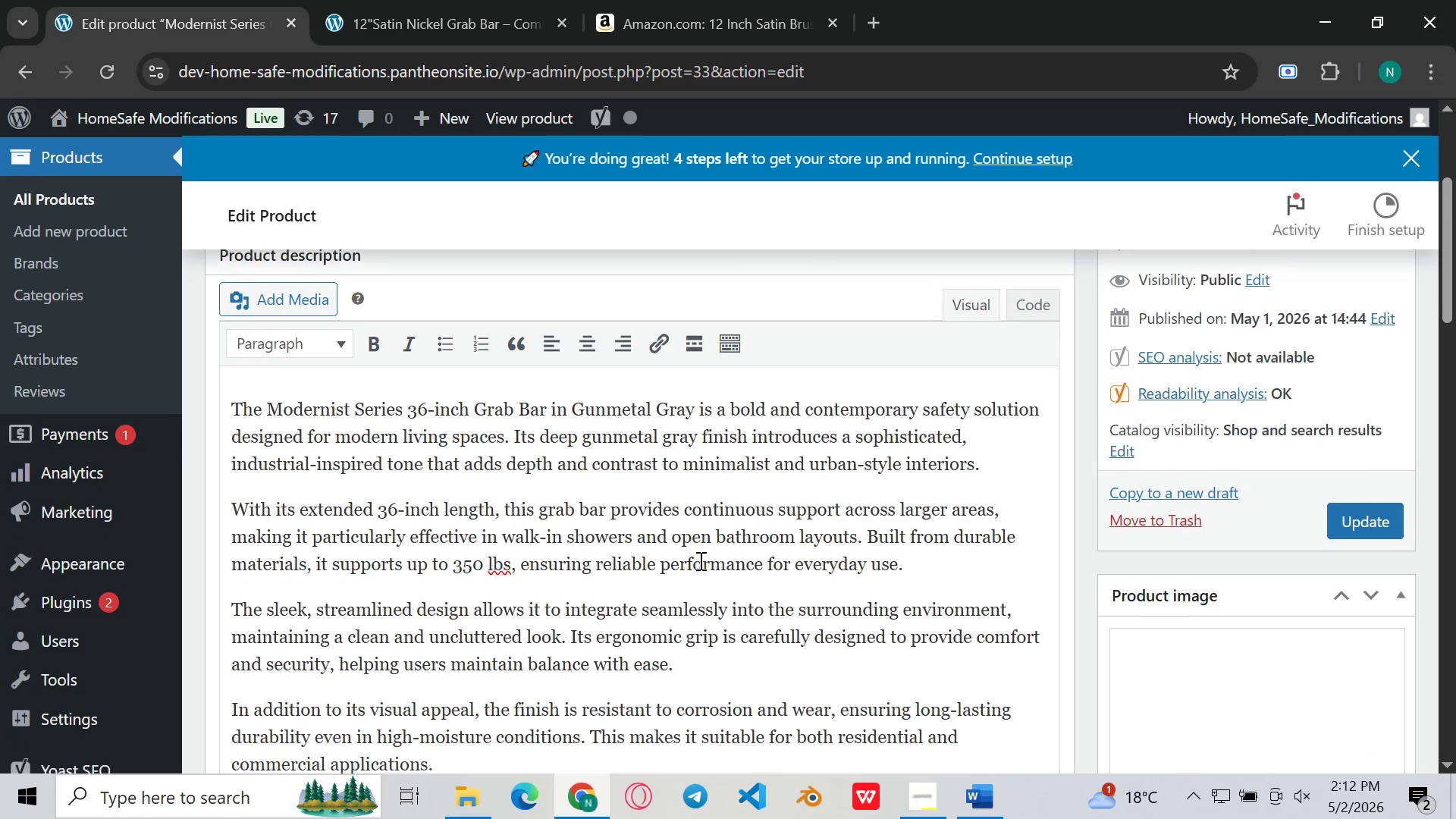 
left_click([682, 566])
 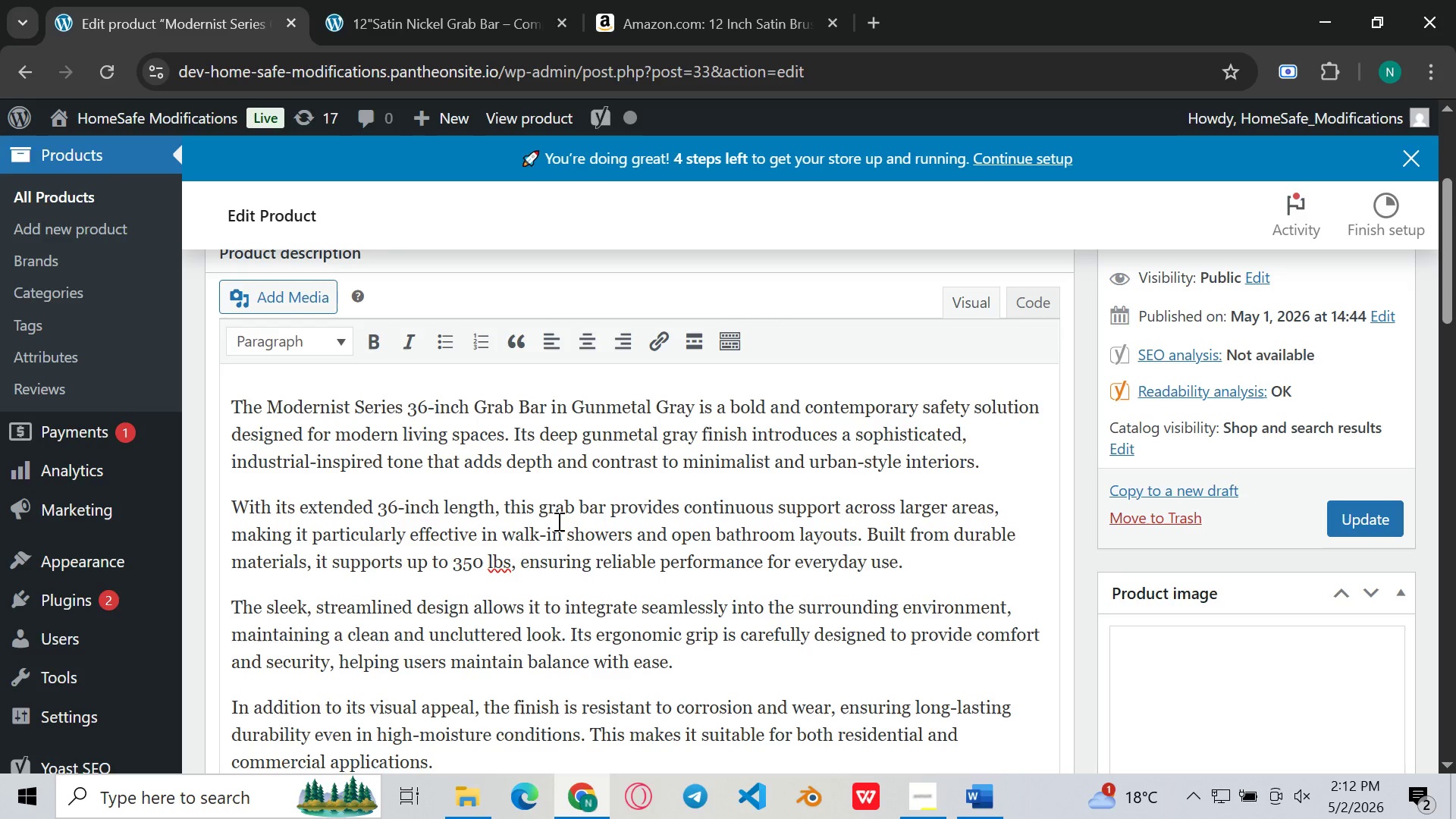 
left_click([557, 521])
 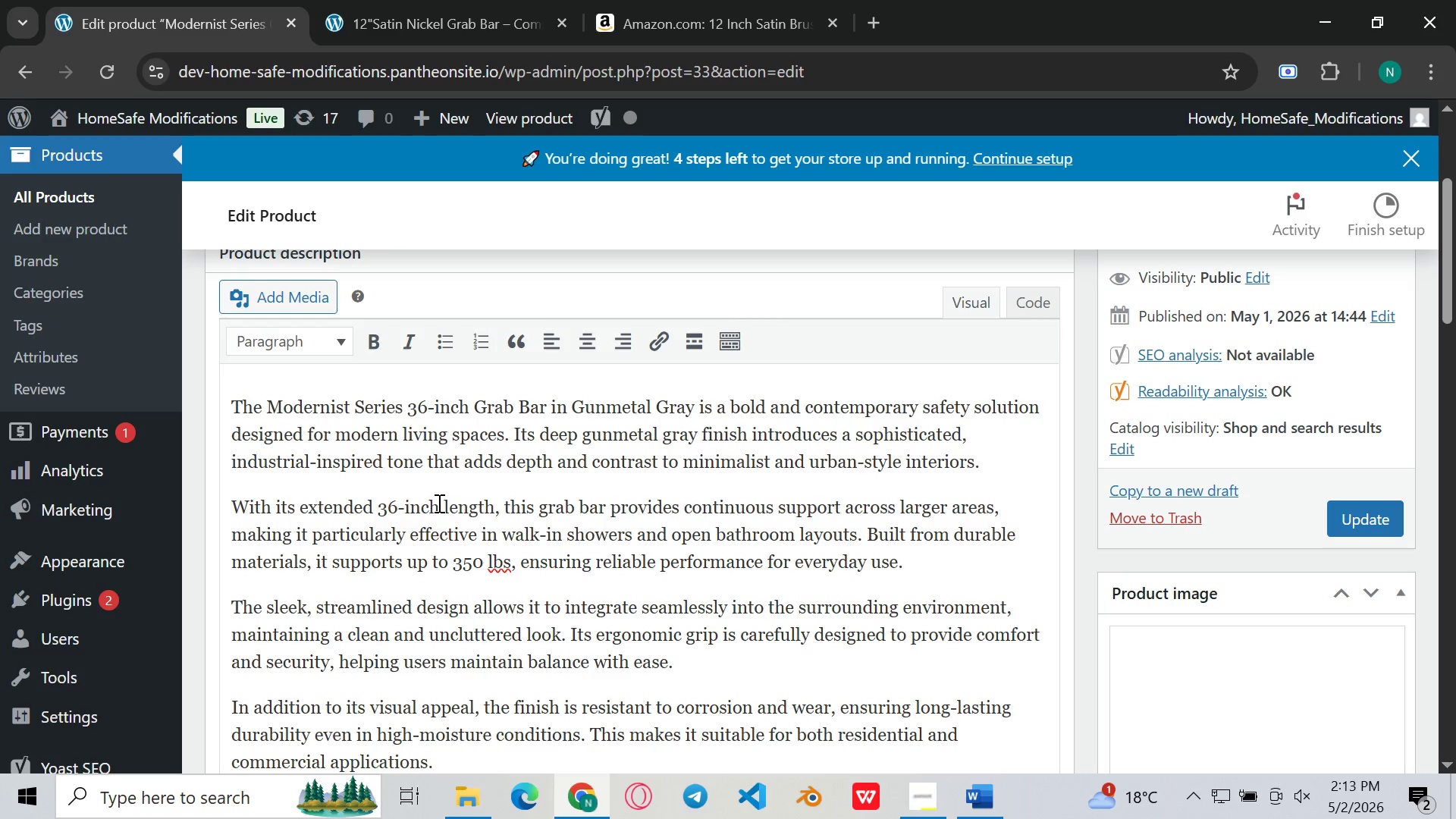 
left_click([438, 503])
 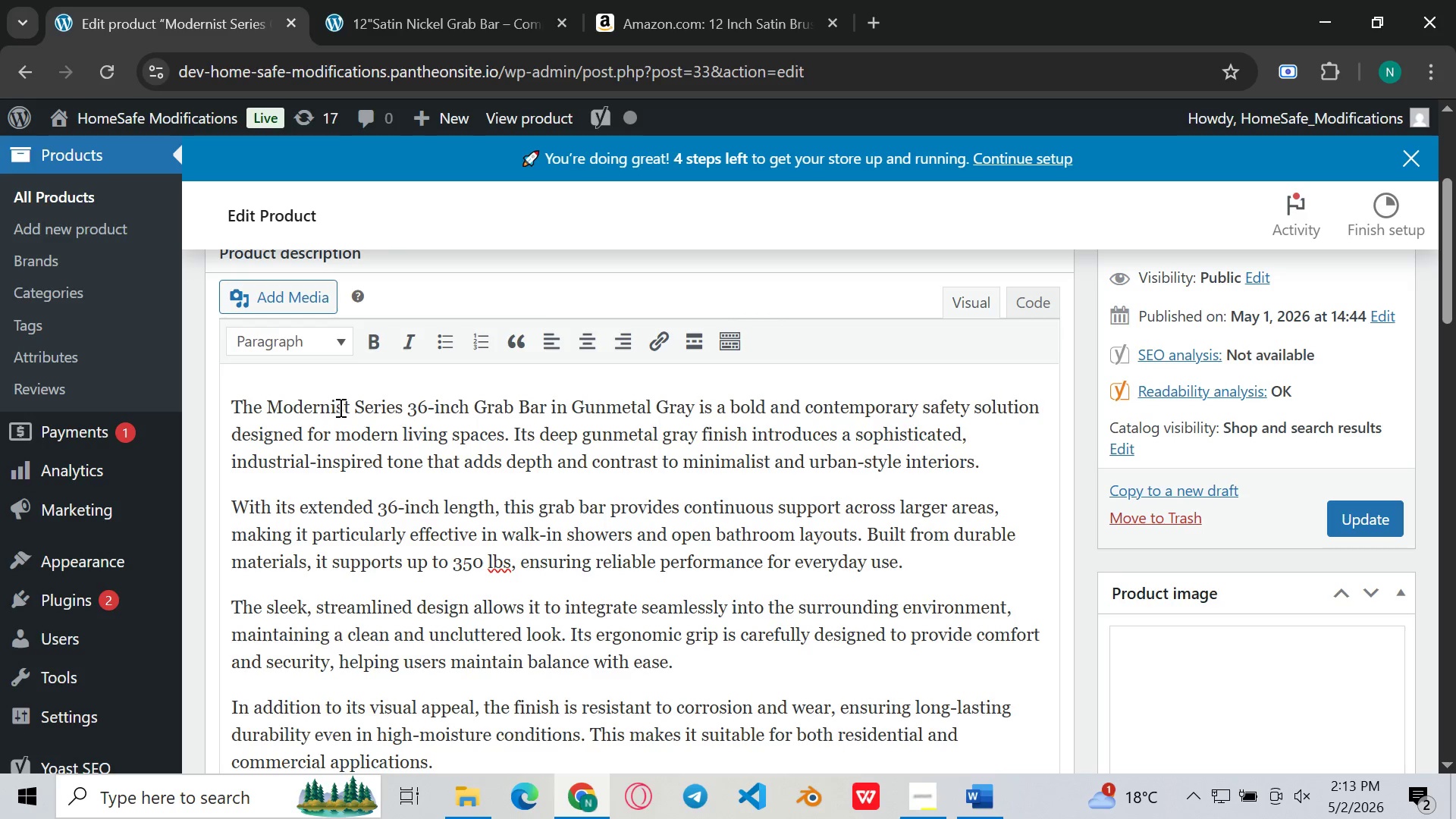 
left_click([339, 407])
 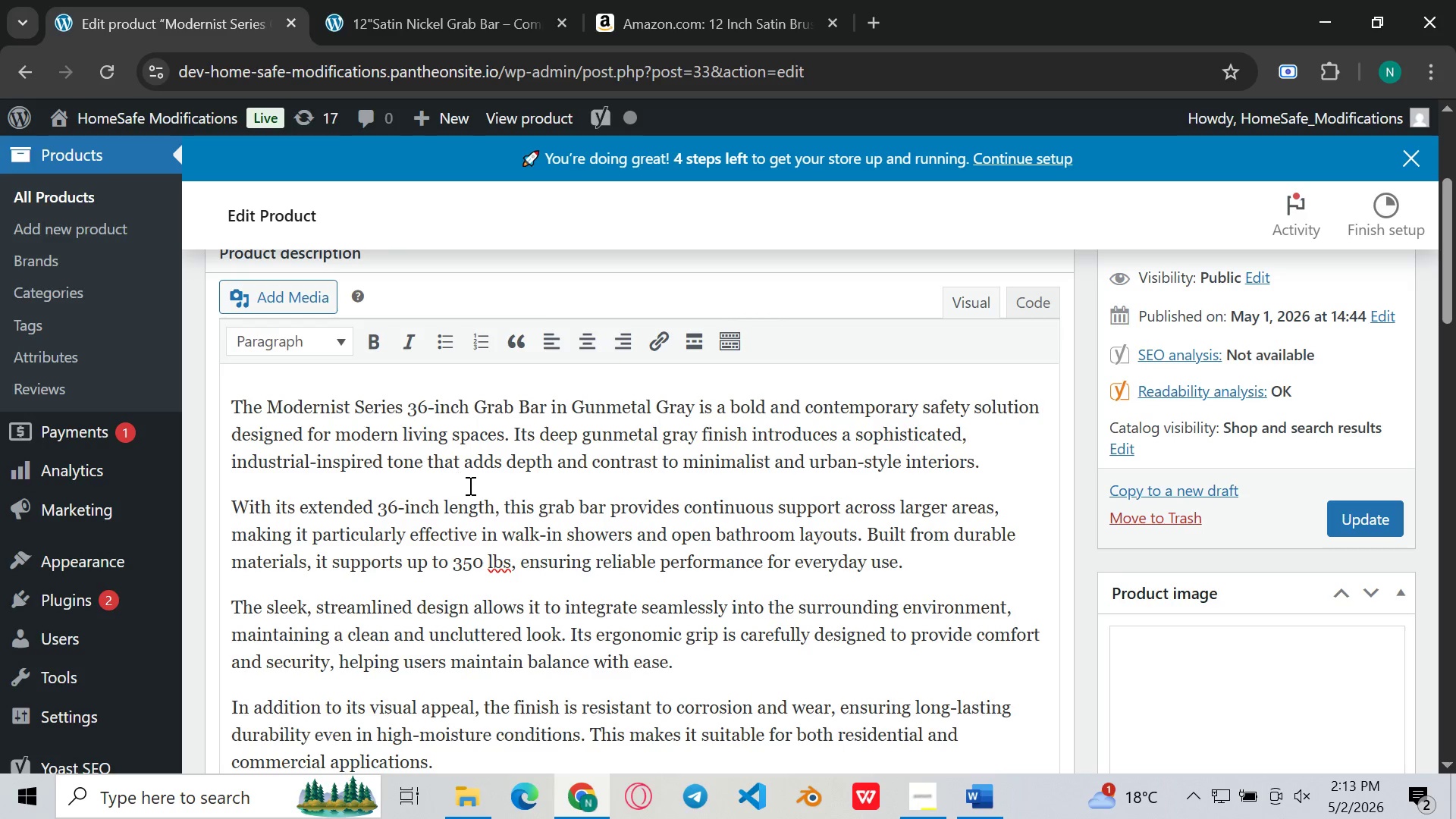 
left_click([469, 485])
 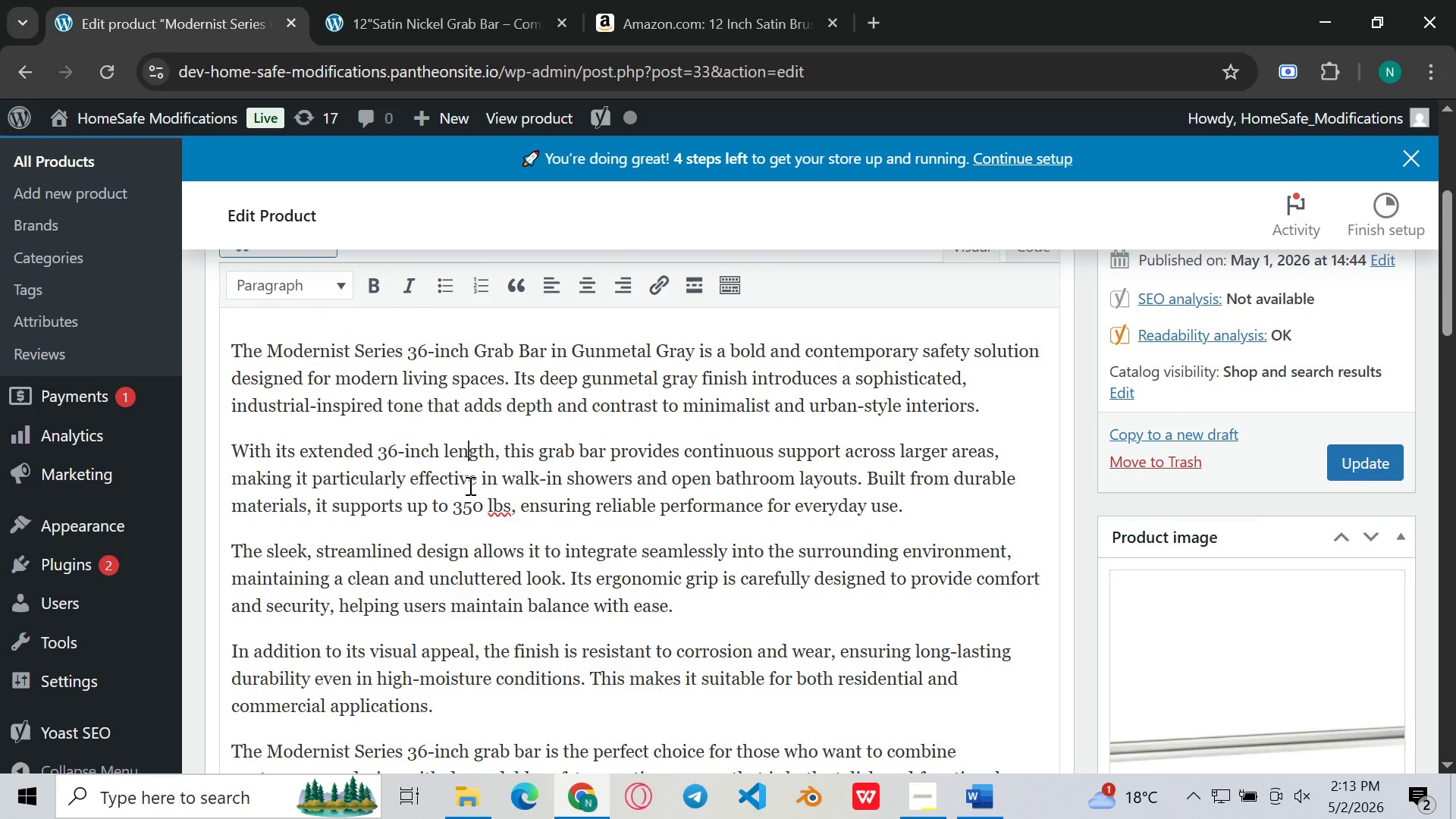 
left_click([579, 467])
 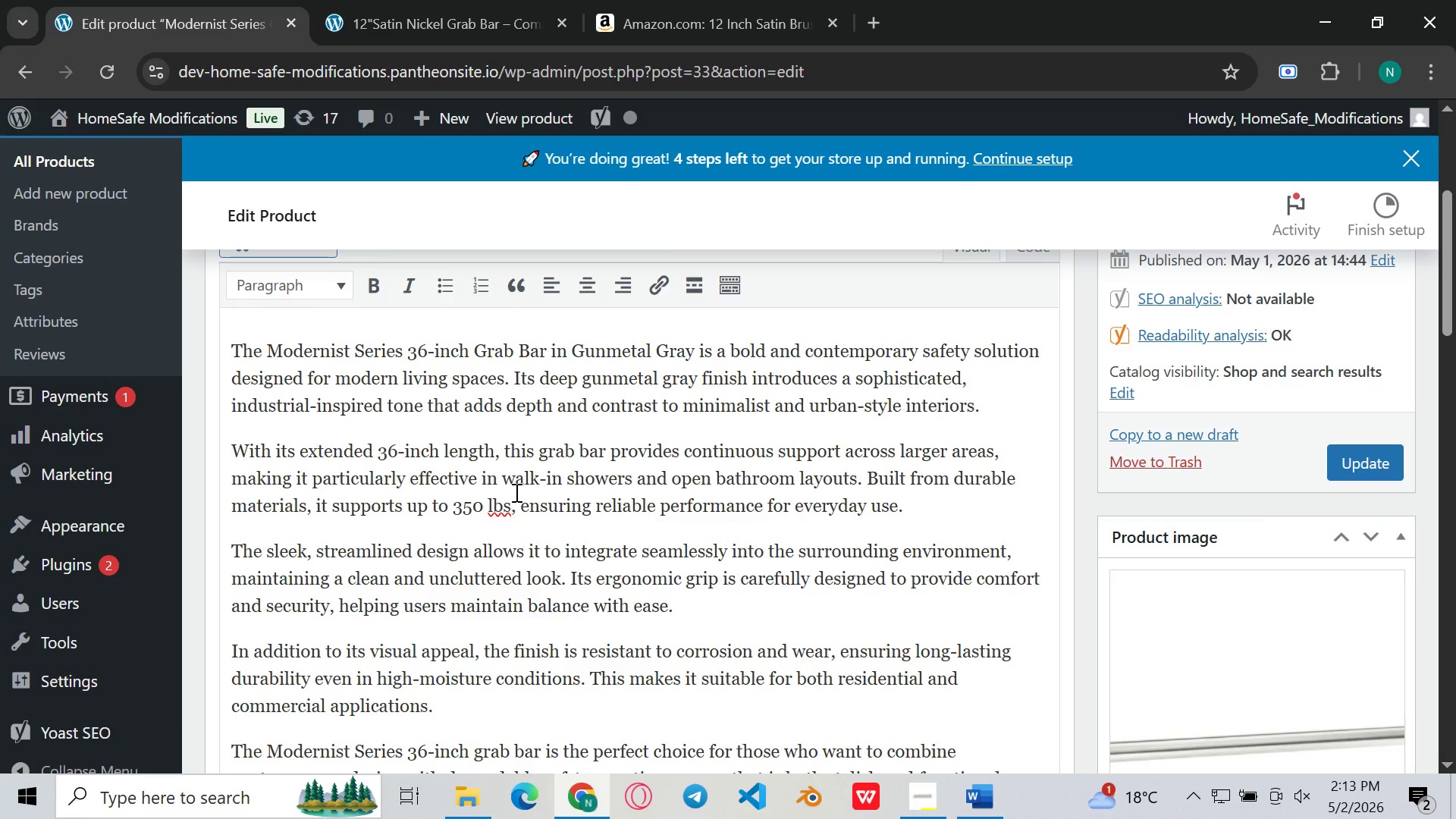 
left_click([515, 492])
 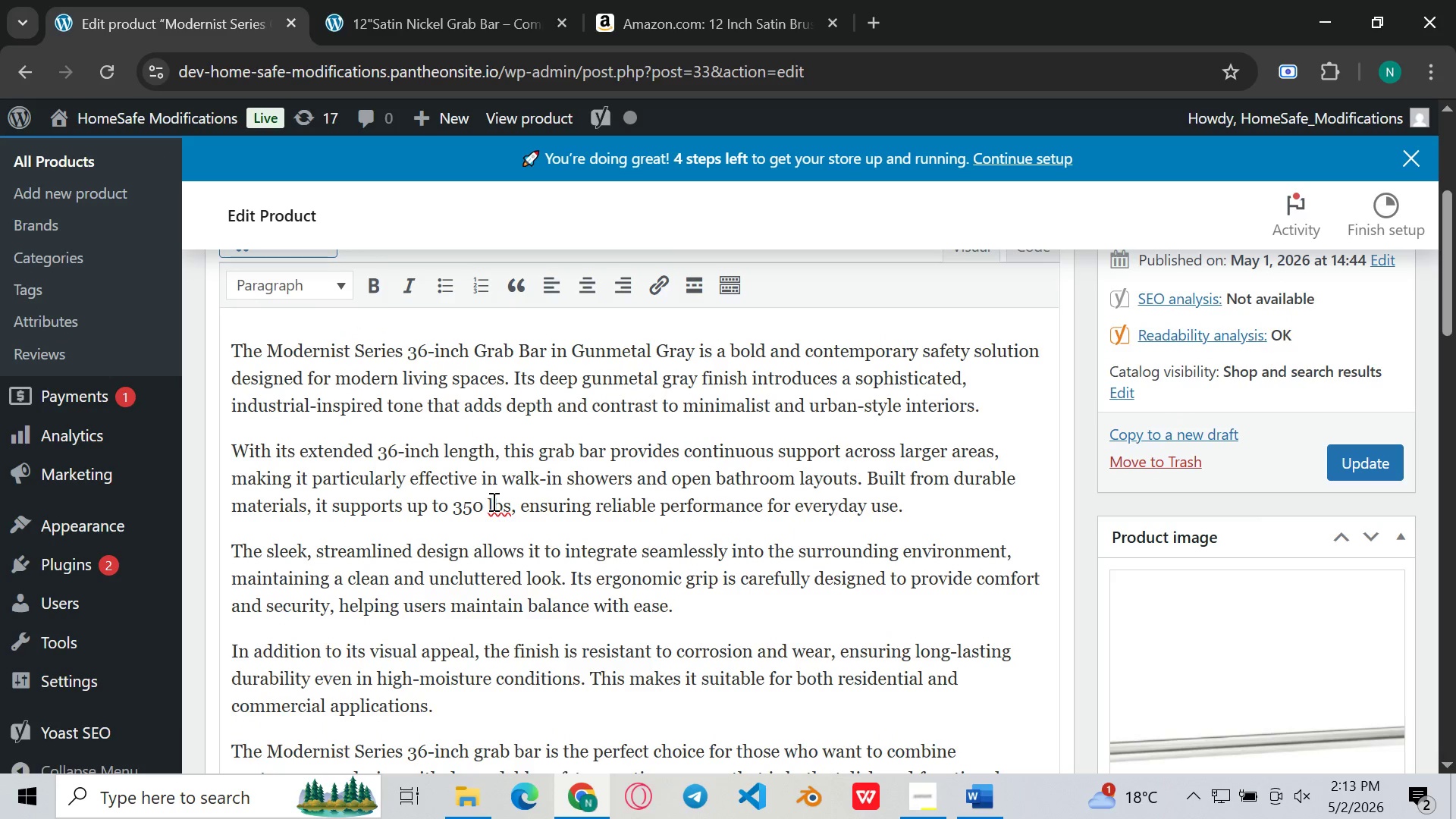 
left_click([492, 501])
 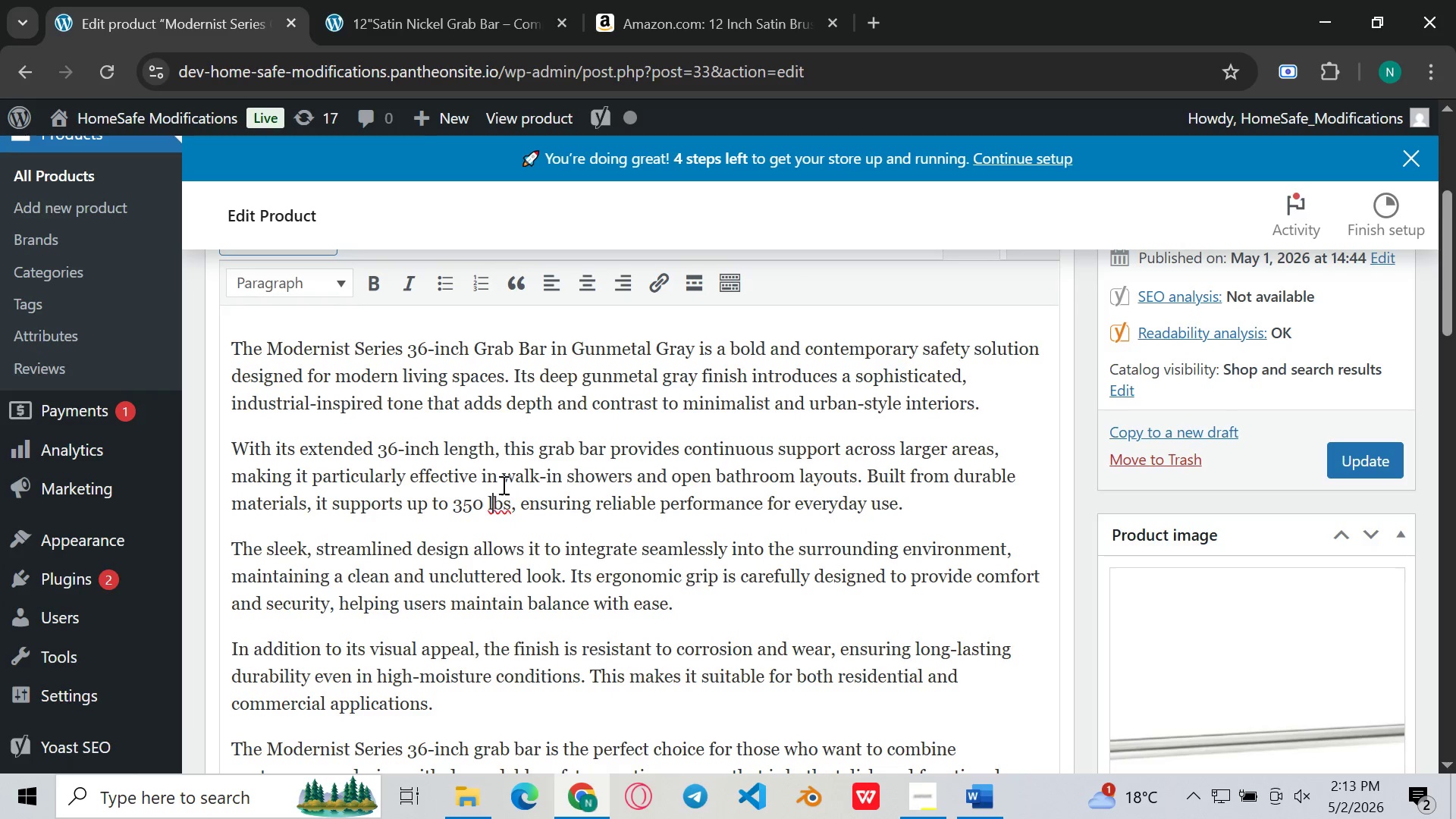 
mouse_move([701, 385])
 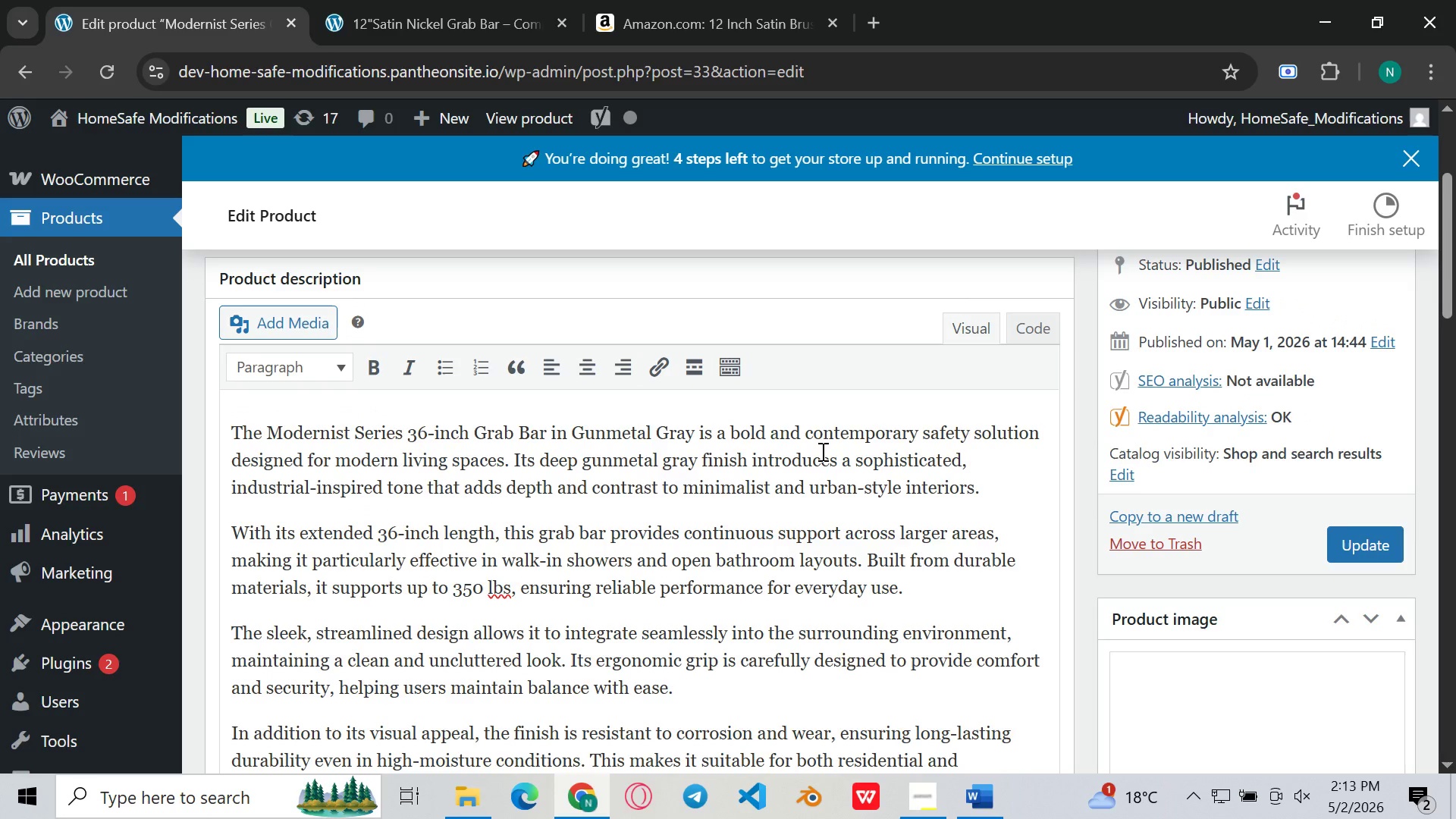 
left_click([821, 451])
 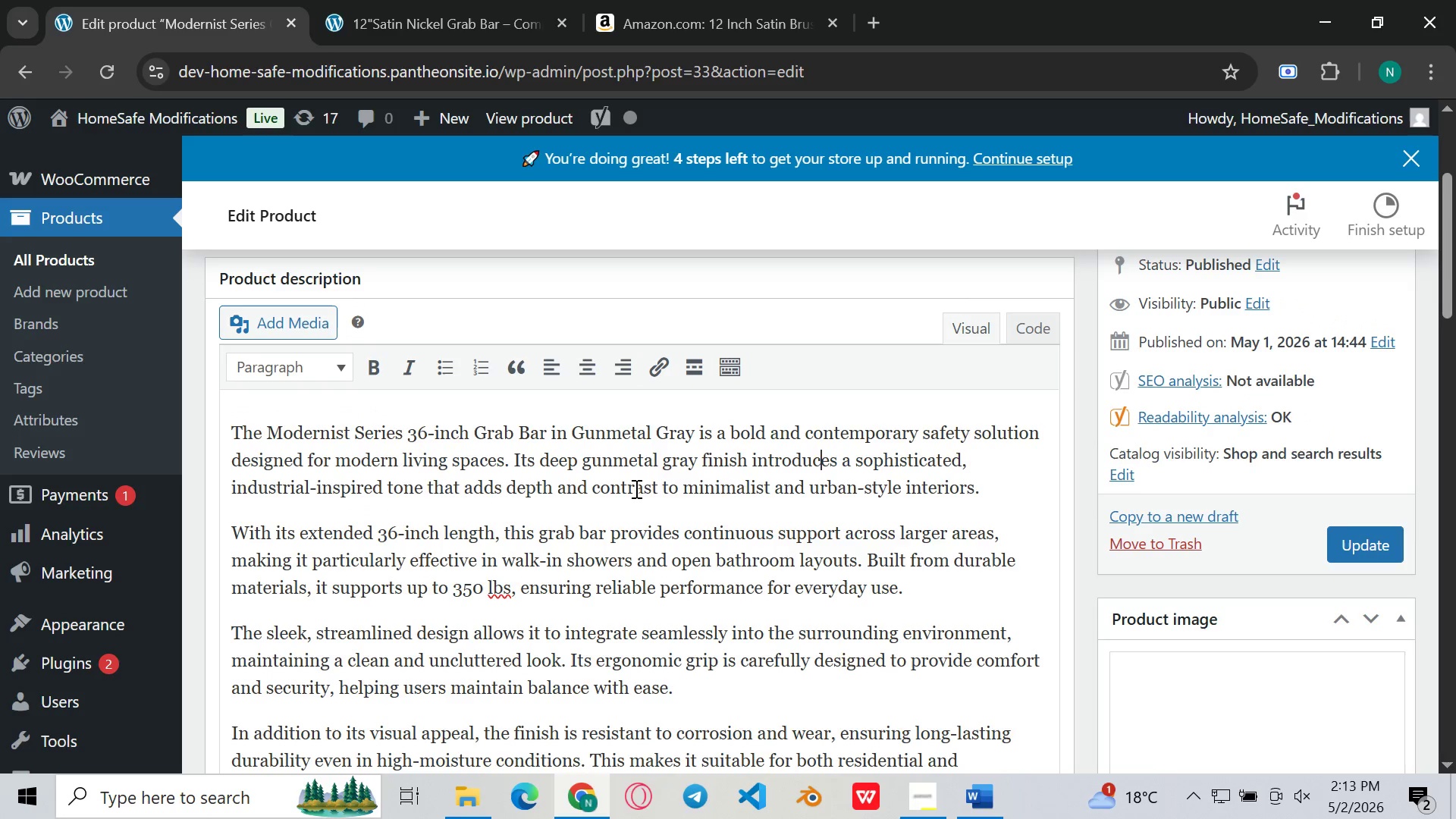 
left_click([635, 489])
 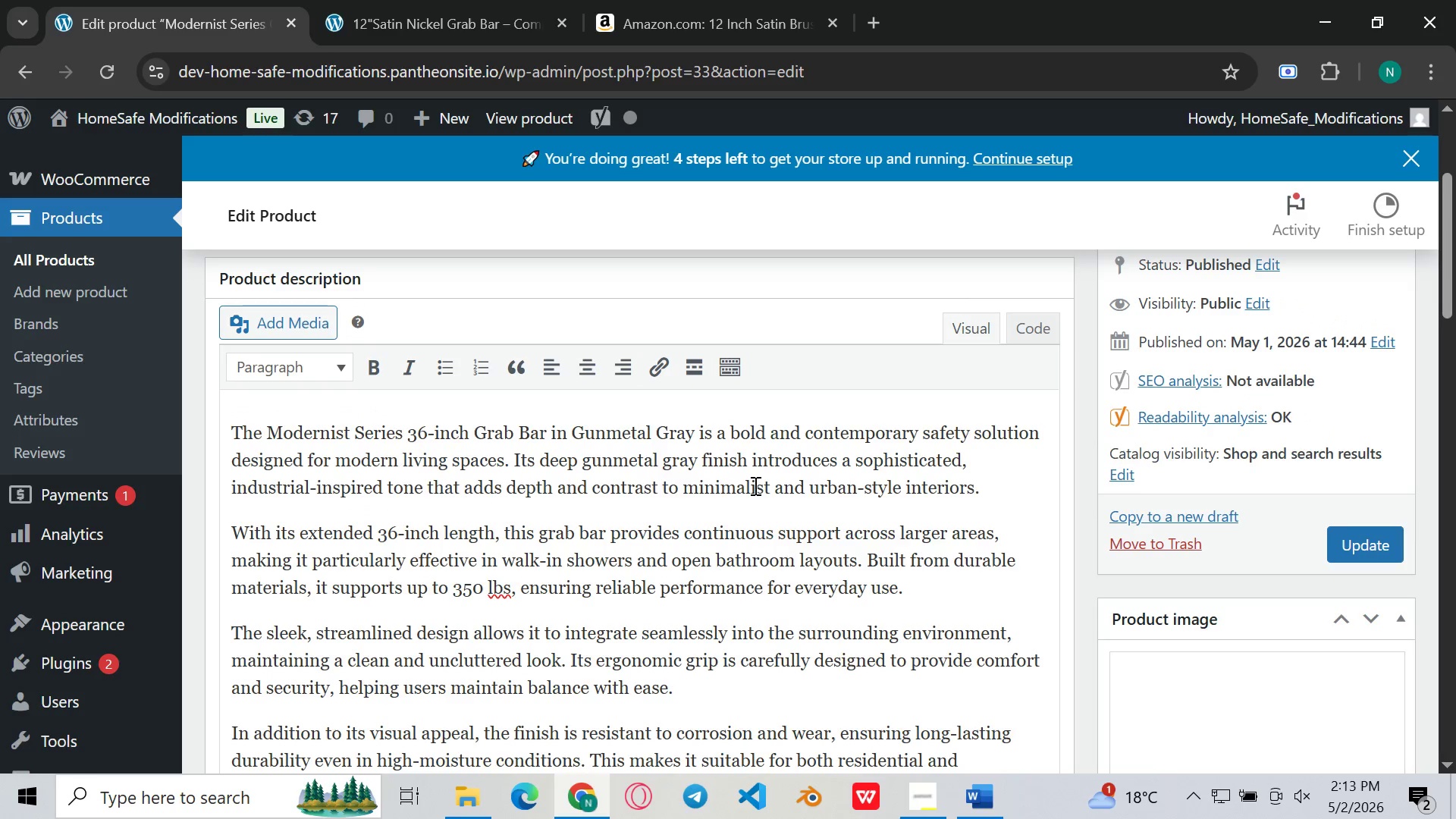 
left_click([754, 485])
 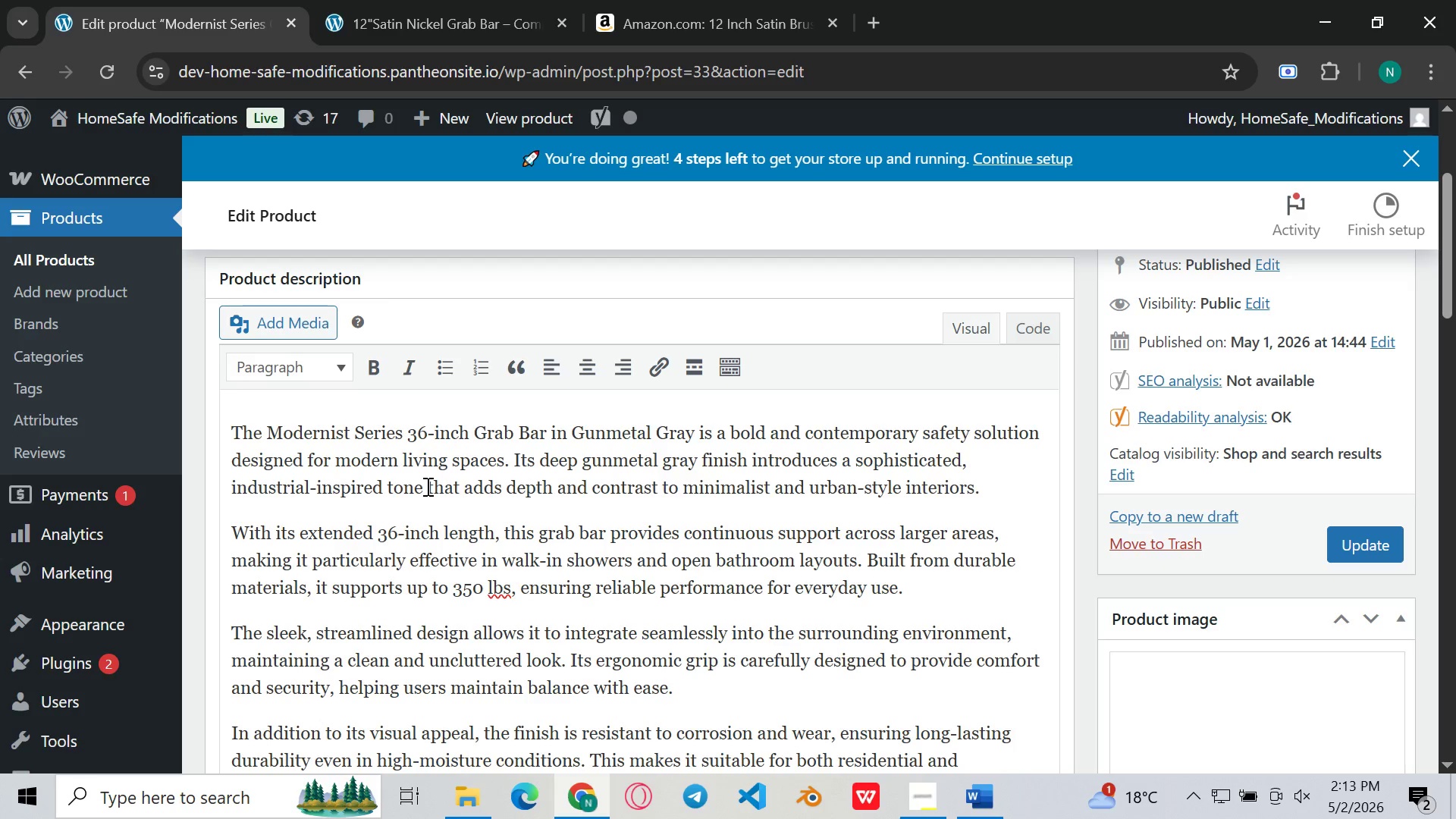 
wait(45.75)
 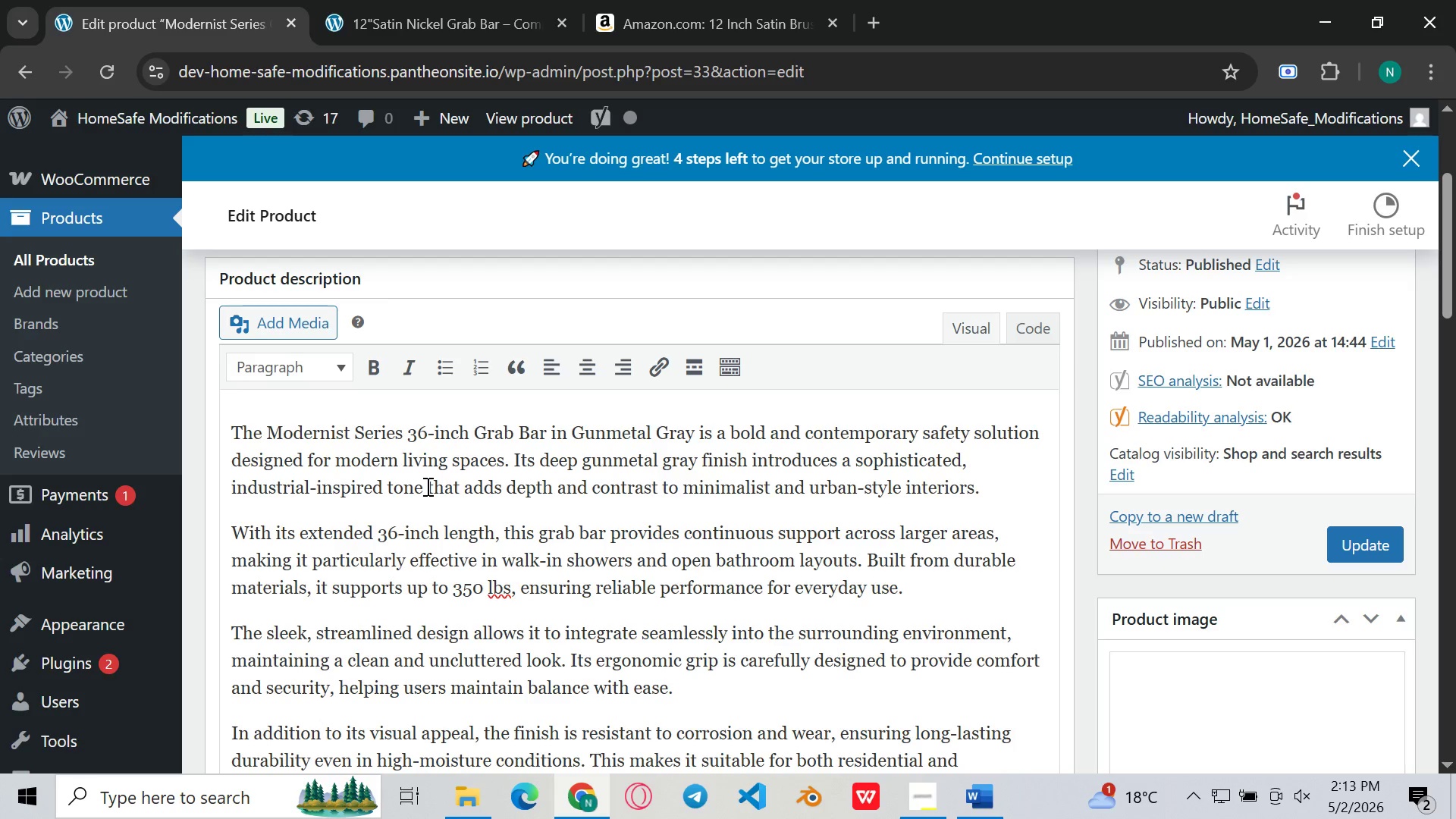 
left_click_drag(start_coordinate=[426, 486], to_coordinate=[655, 479])
 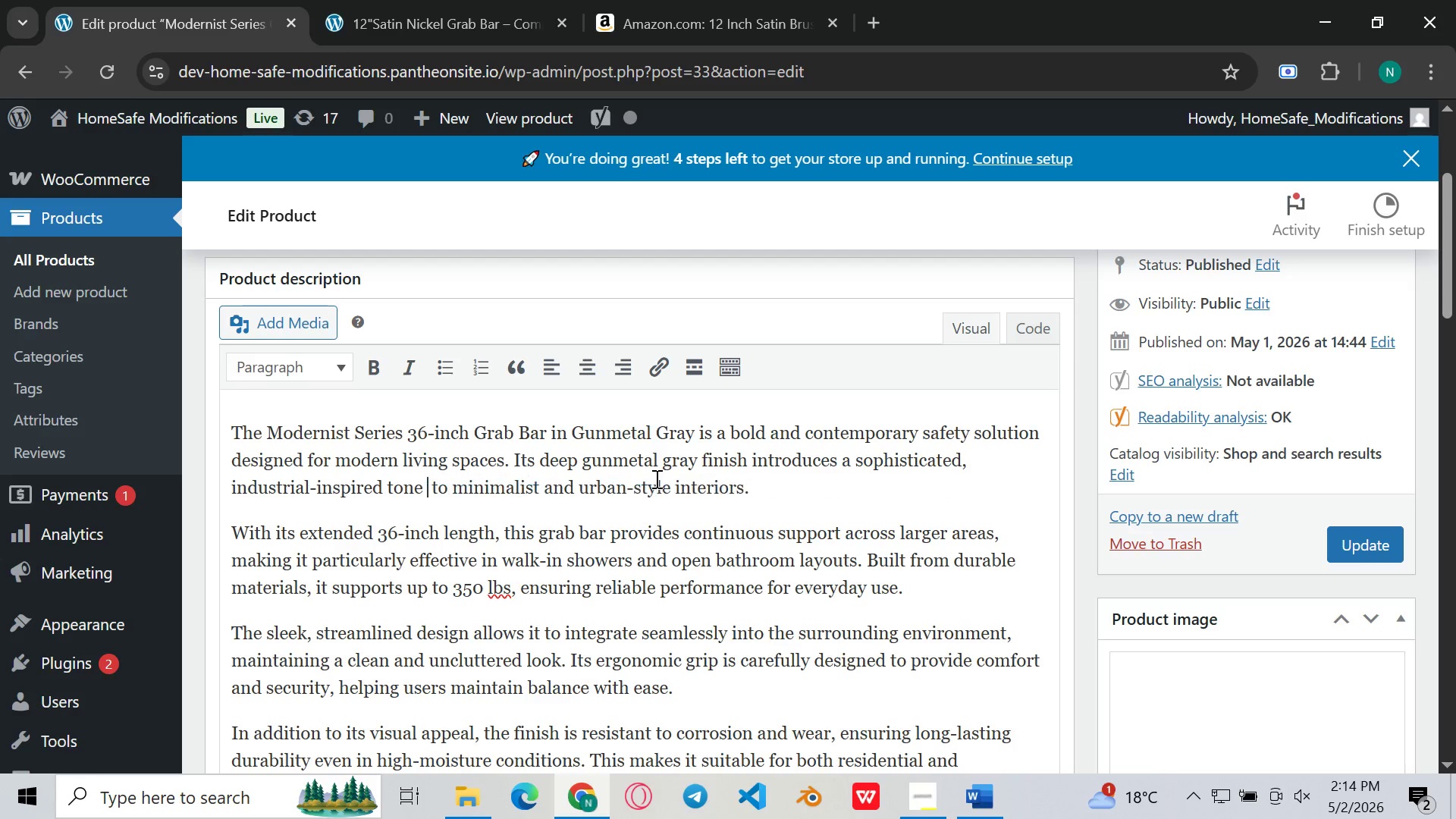 
key(Backspace)
 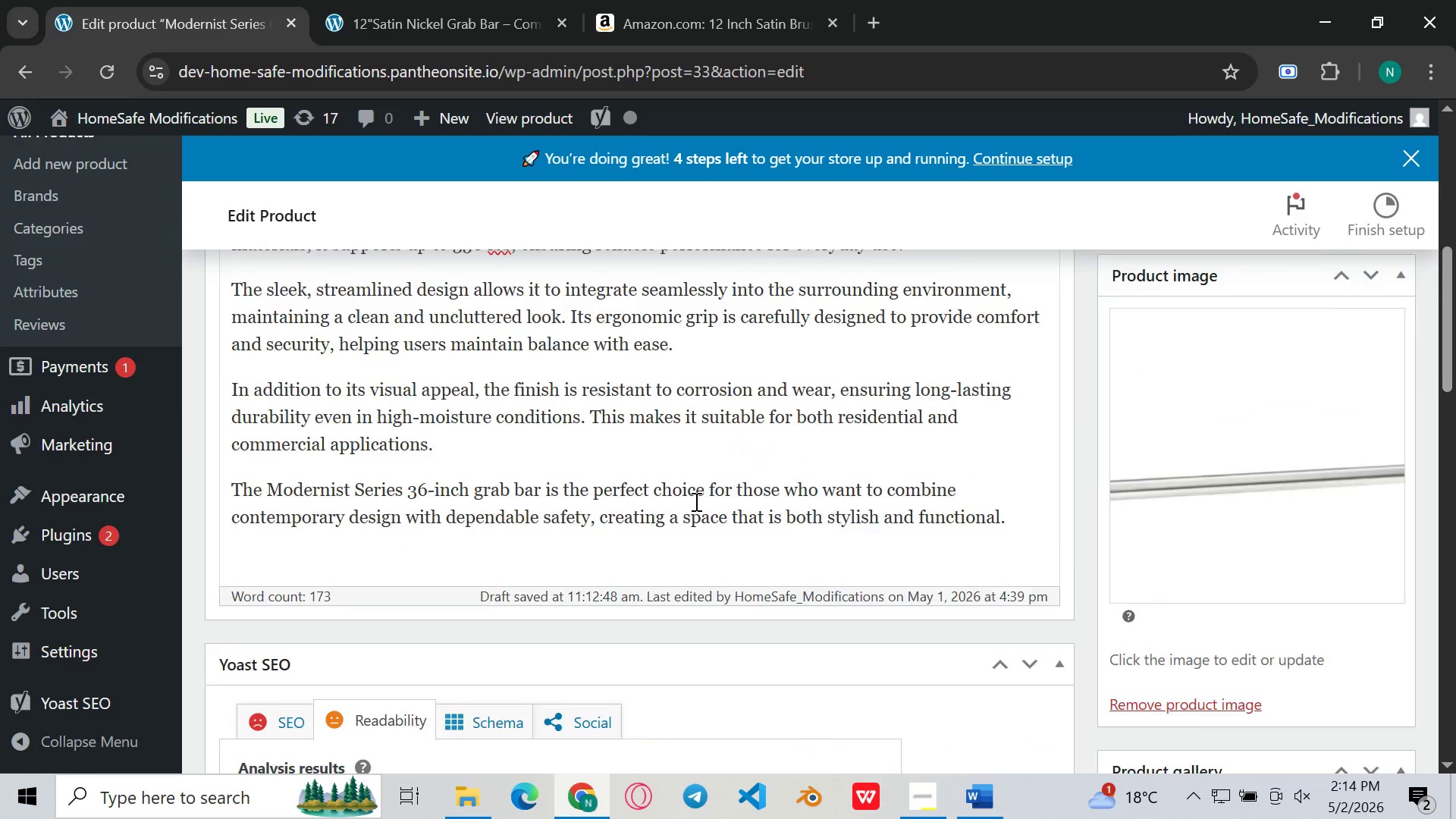 
left_click([639, 599])
 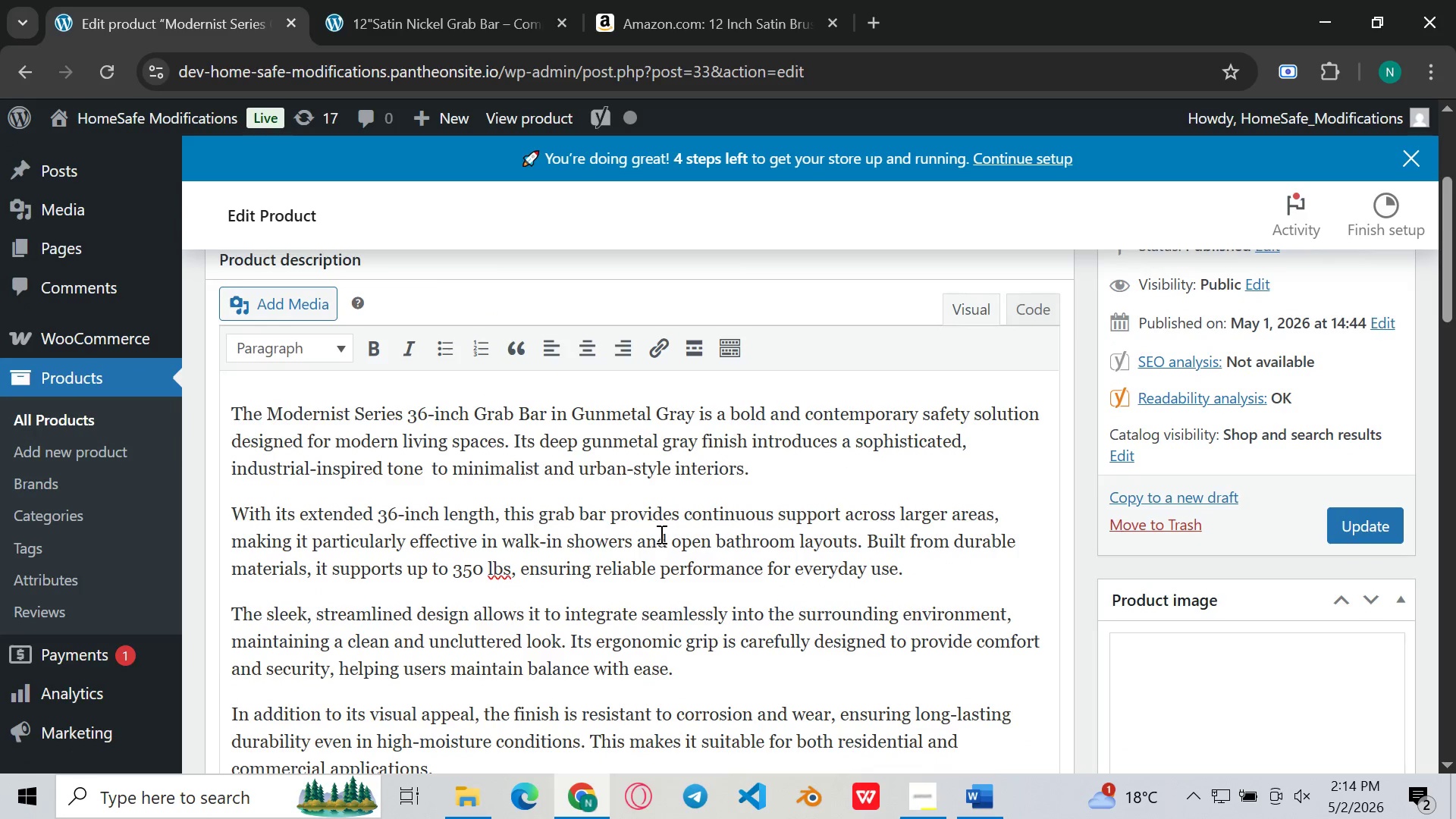 
left_click([660, 532])
 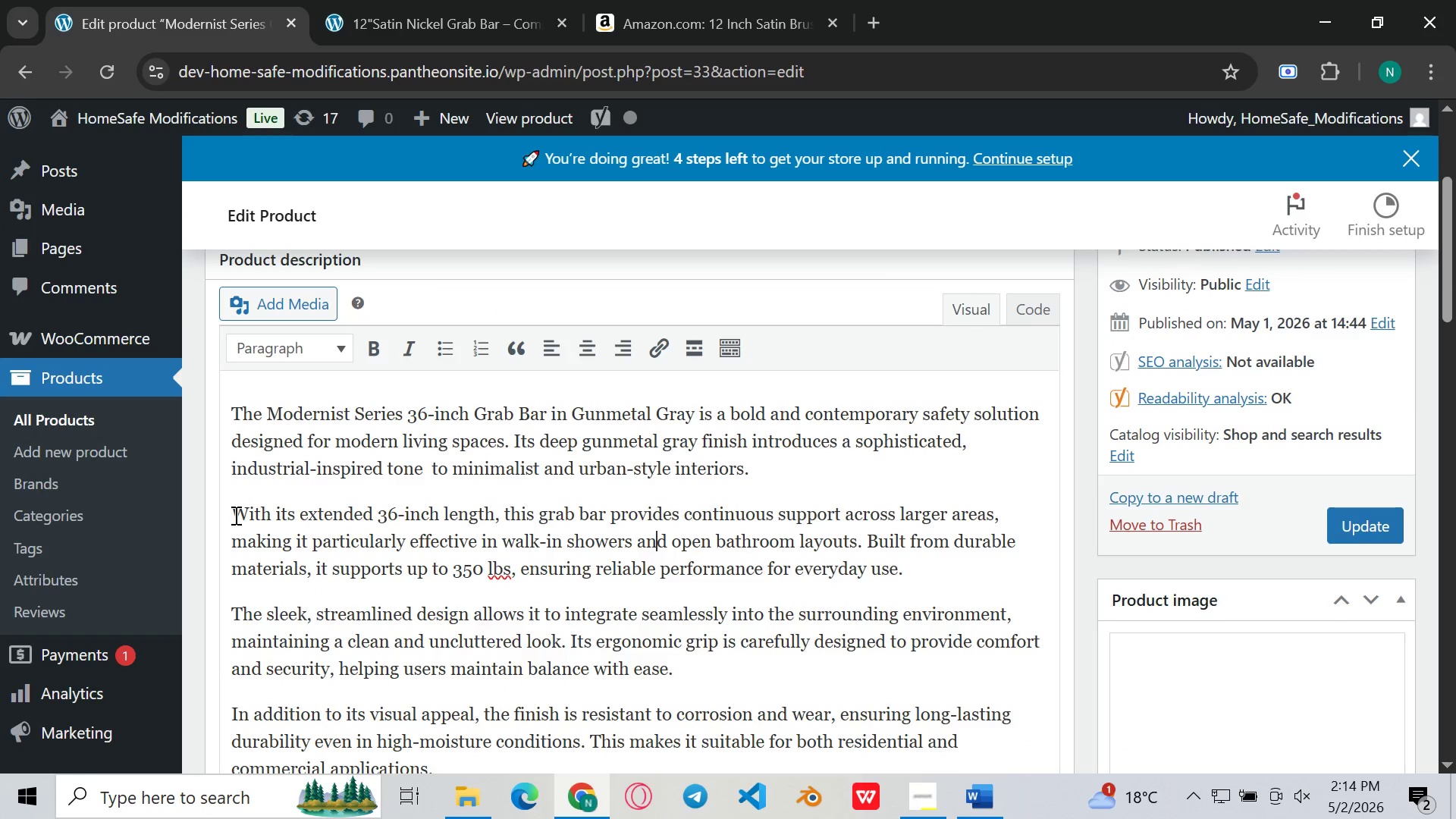 
wait(9.33)
 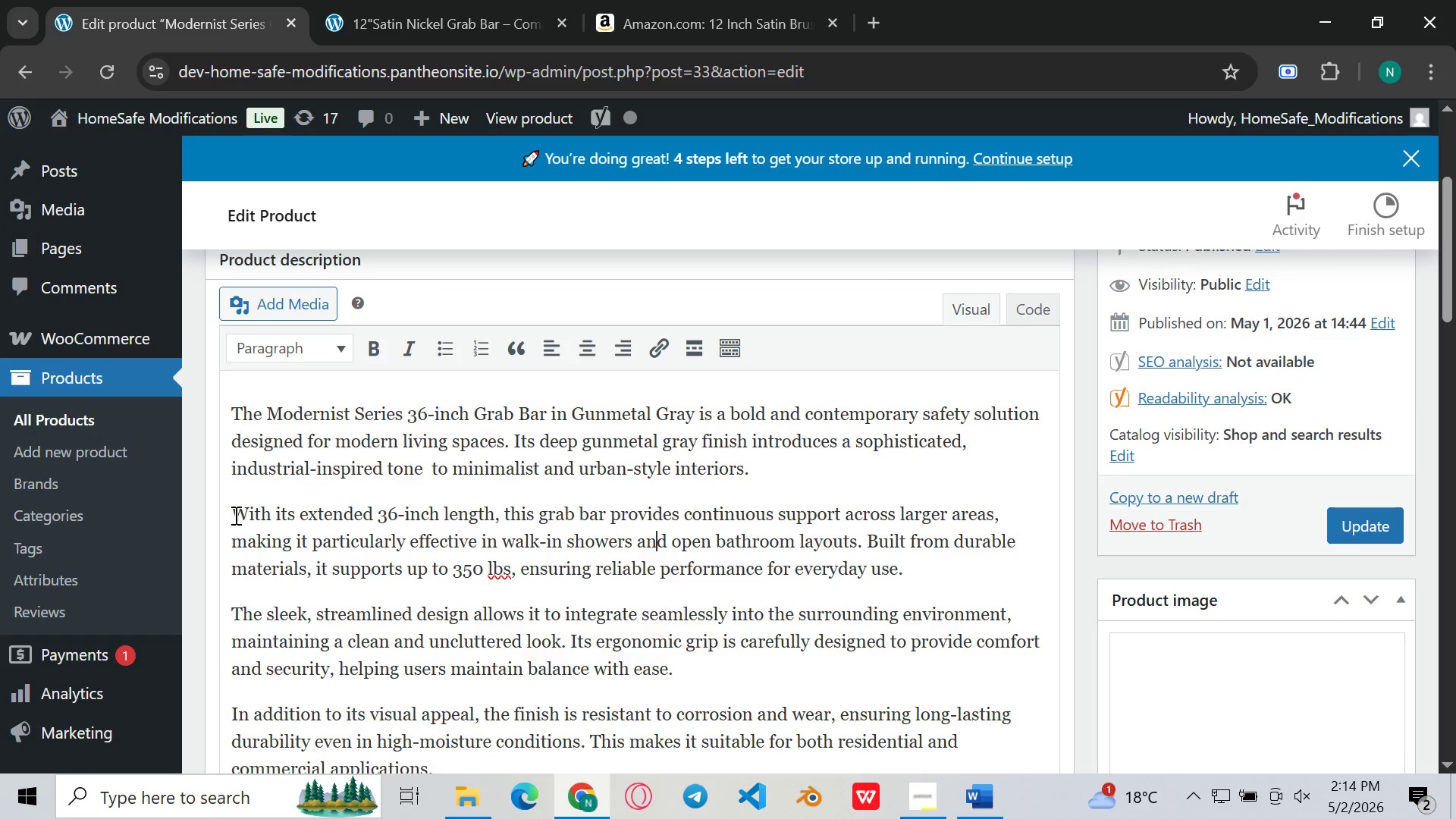 
left_click([299, 510])
 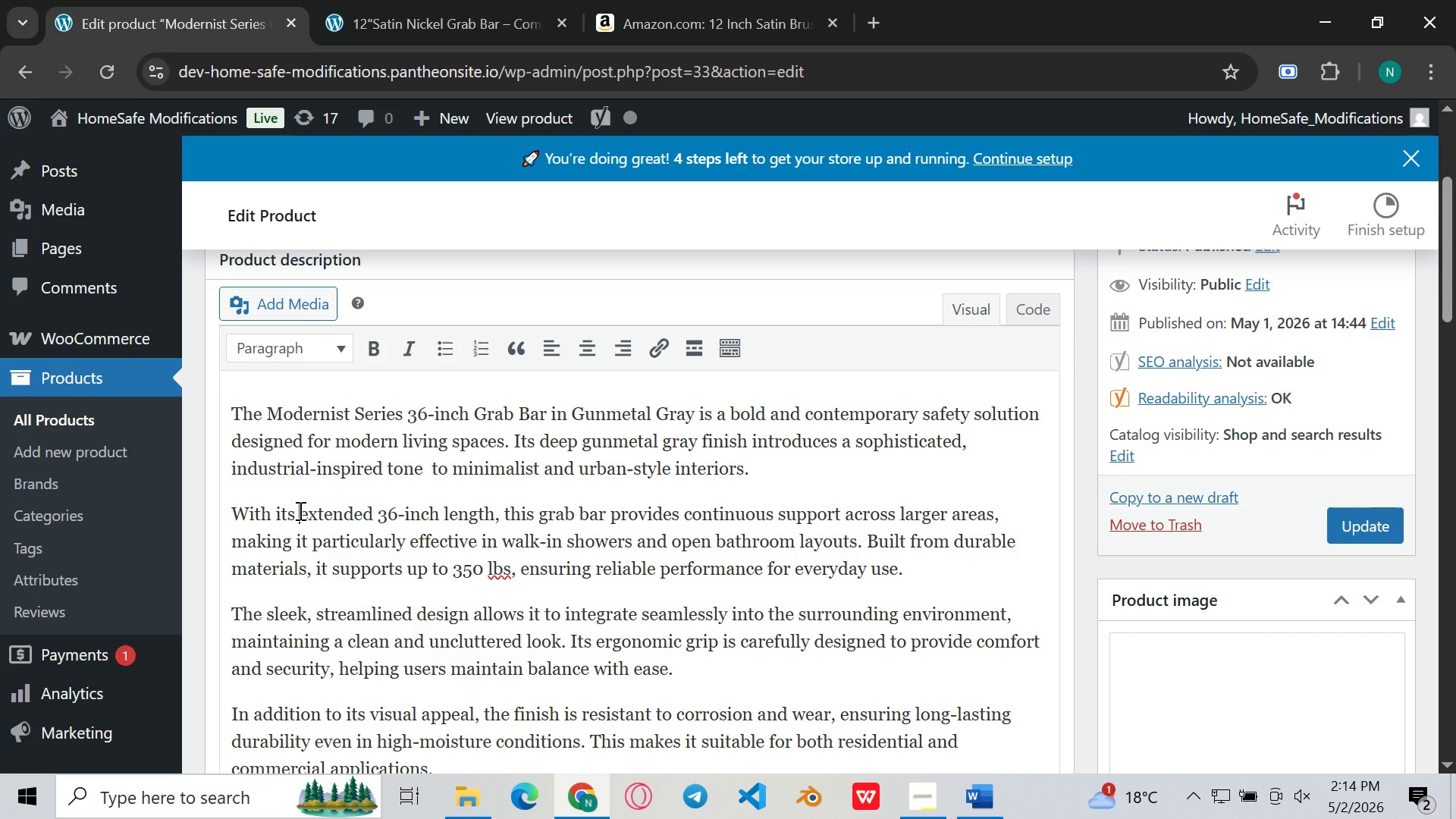 
key(Backspace)
key(Backspace)
key(Backspace)
key(Backspace)
key(Backspace)
key(Backspace)
key(Backspace)
key(Backspace)
key(Backspace)
type(I can )
 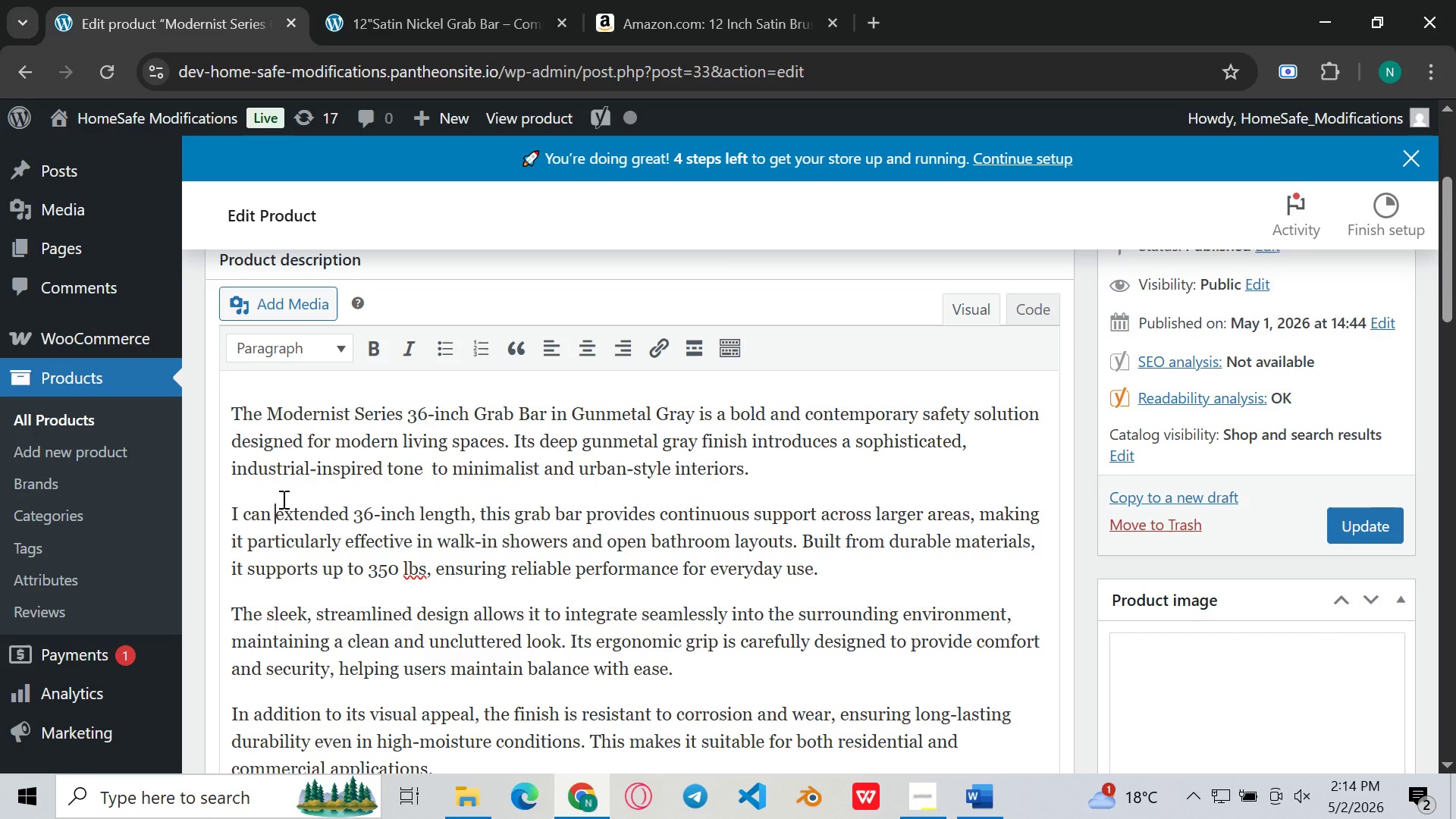 
type(certainle)
key(Backspace)
type(y )
 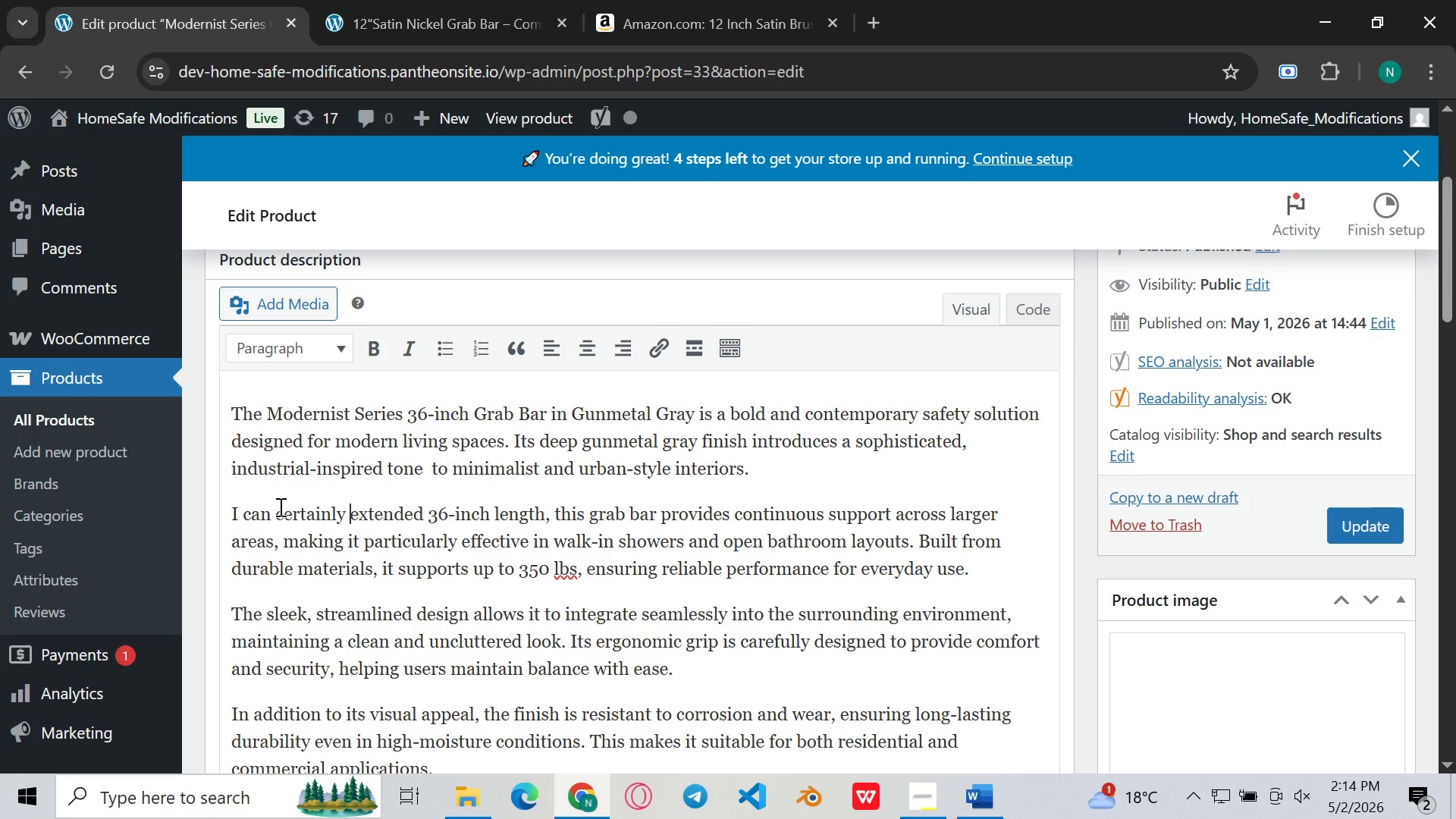 
wait(7.11)
 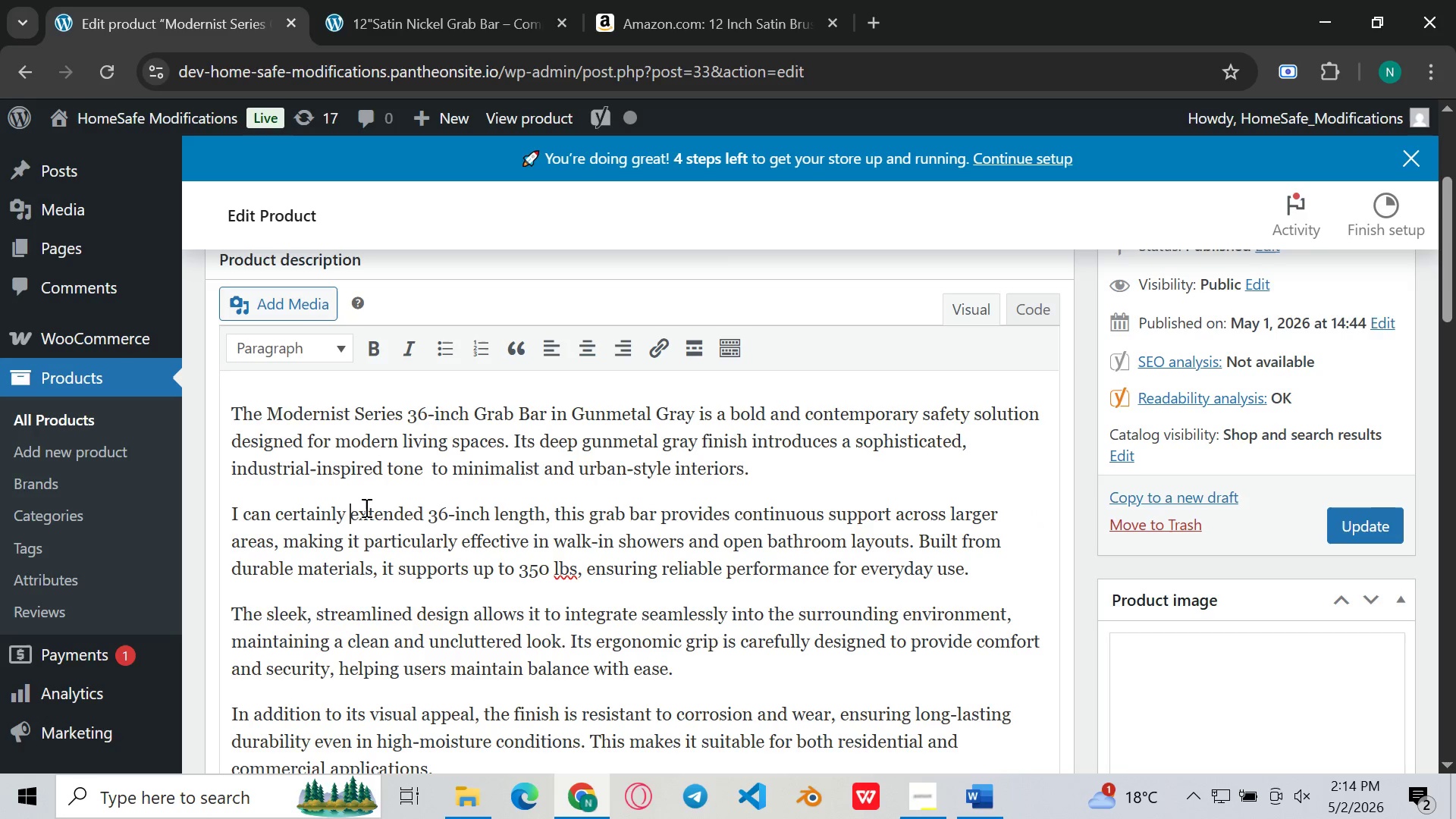 
left_click([279, 510])
 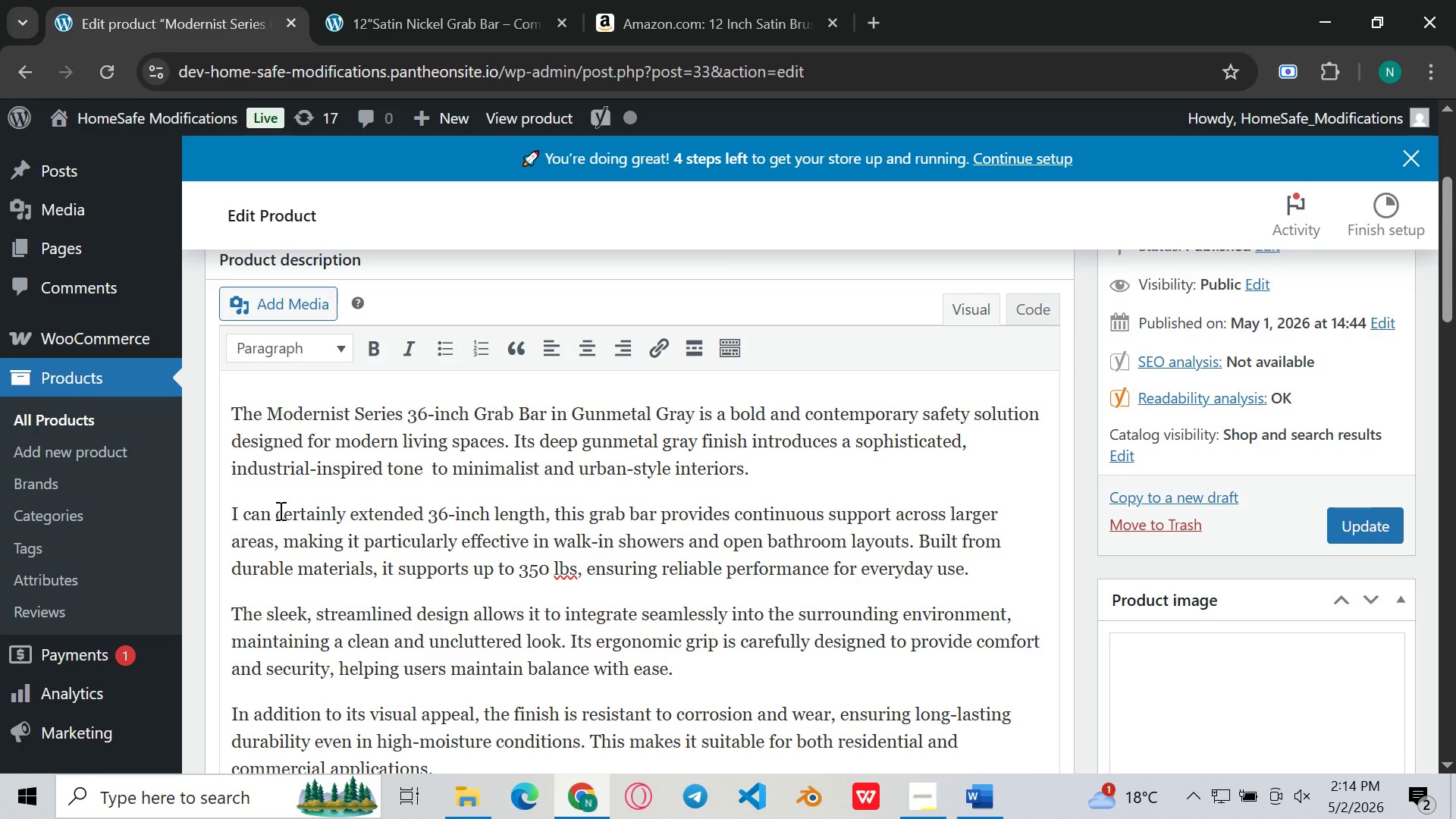 
type(be )
 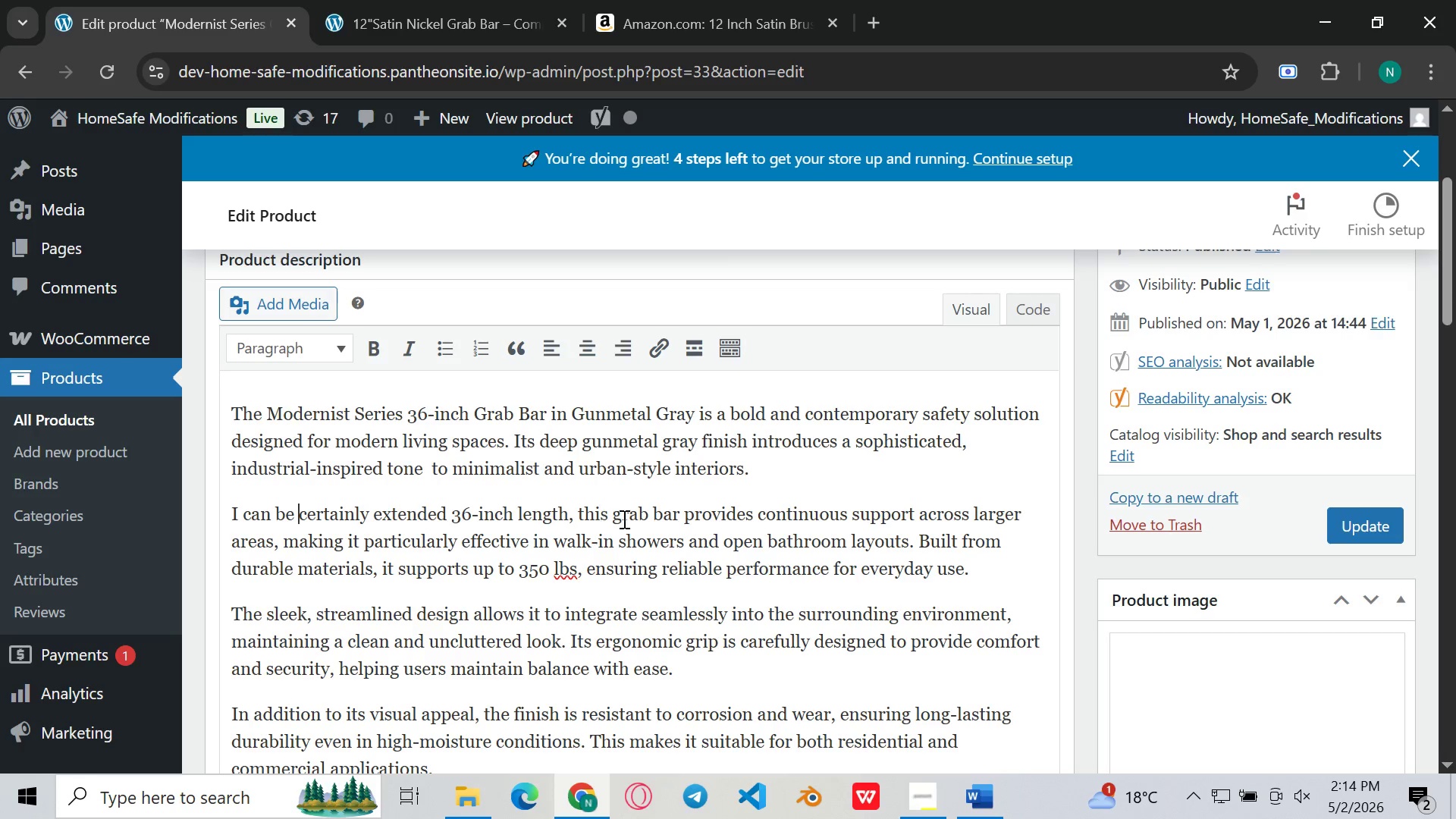 
left_click([623, 519])
 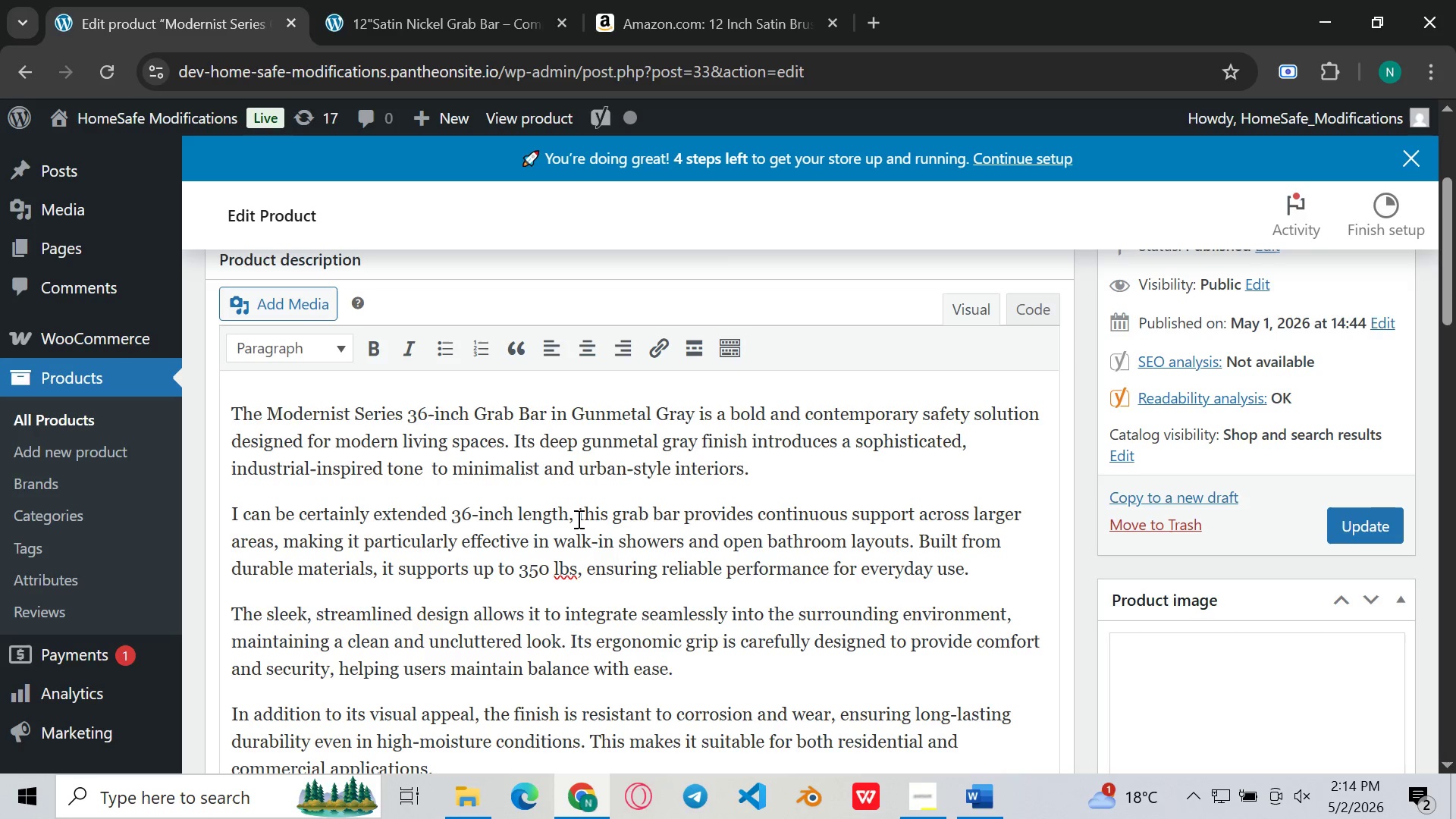 
left_click([577, 519])
 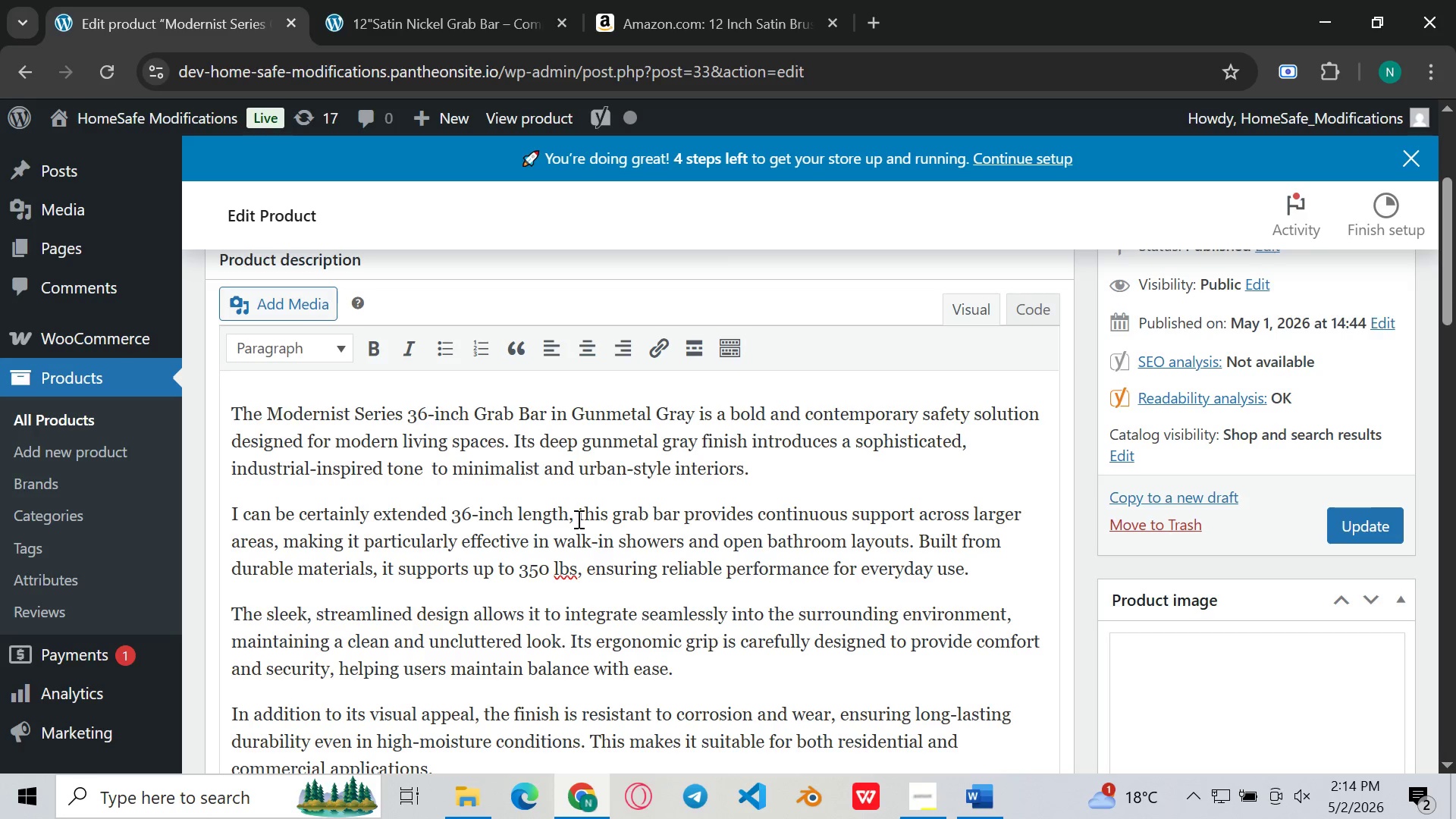 
key(Backspace)
 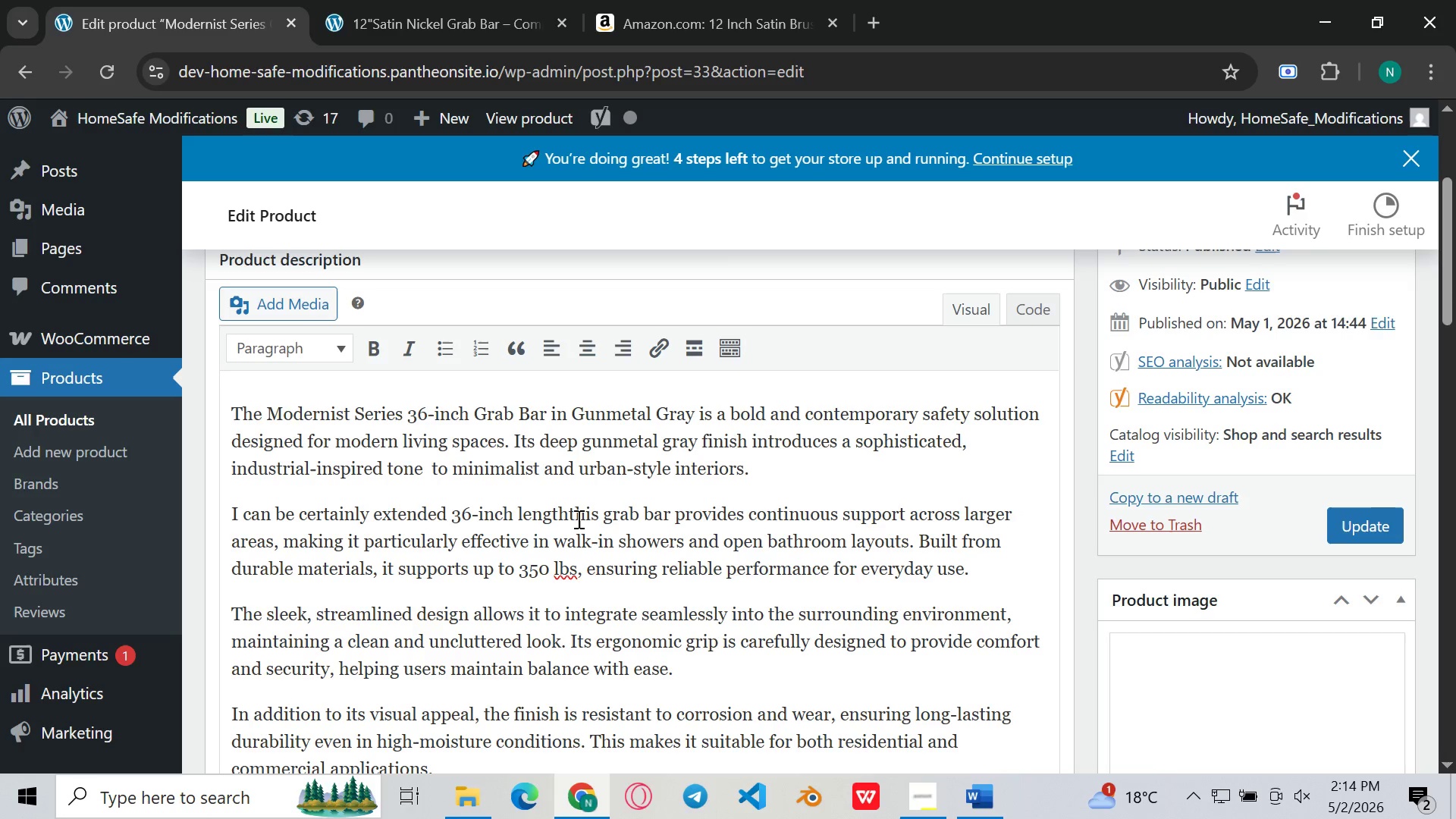 
key(Backspace)
 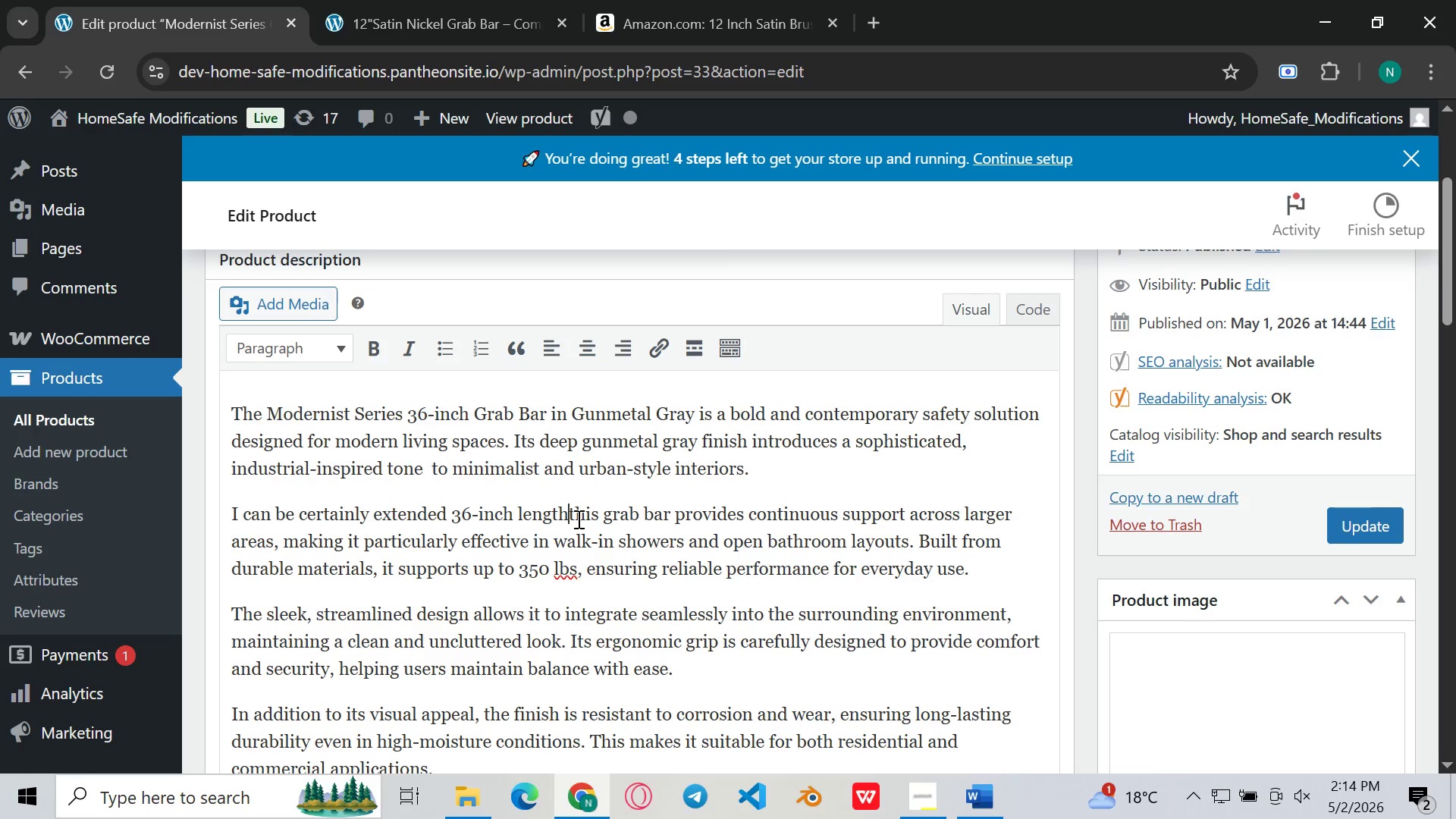 
key(Comma)
 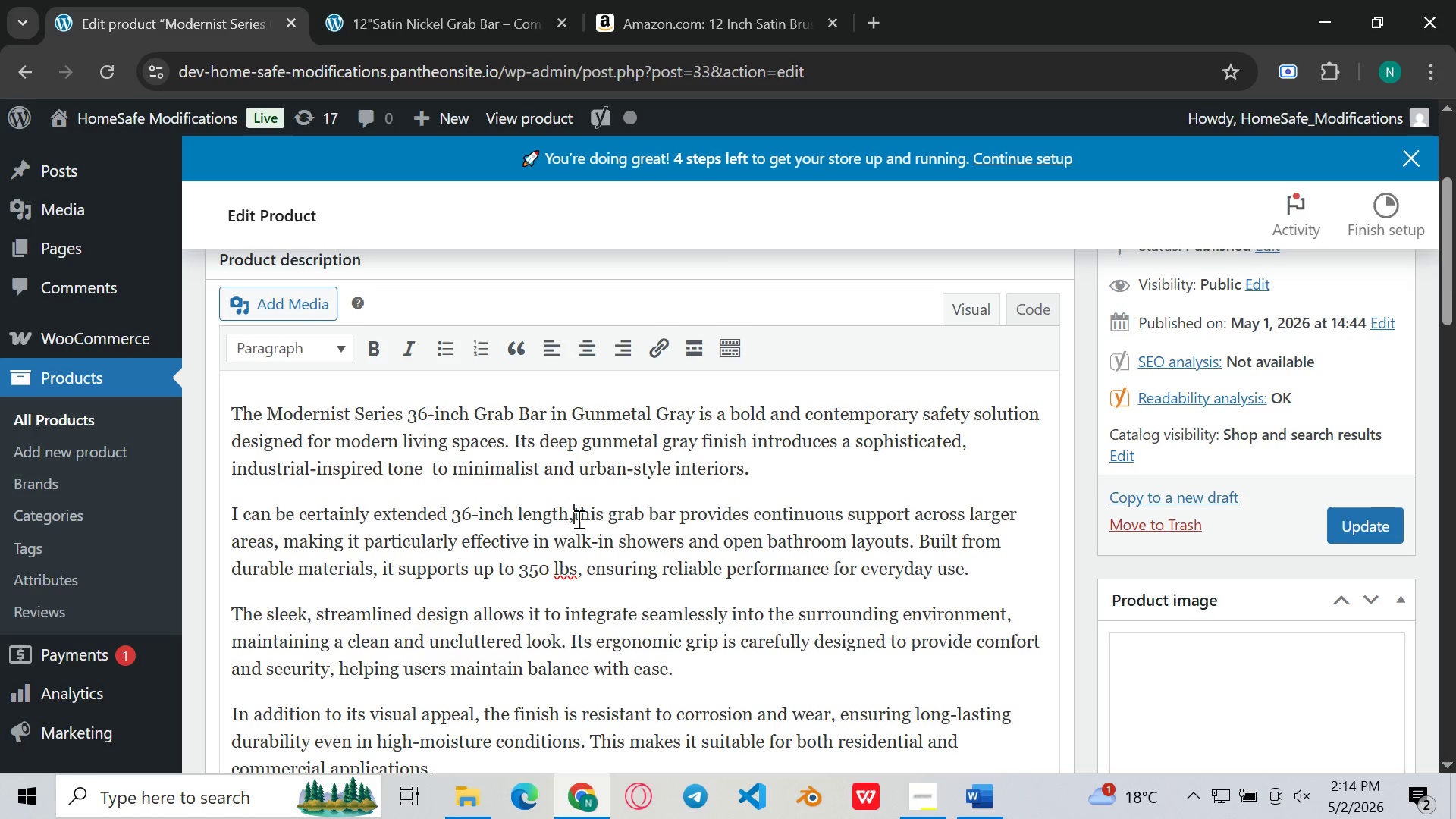 
key(ArrowRight)
 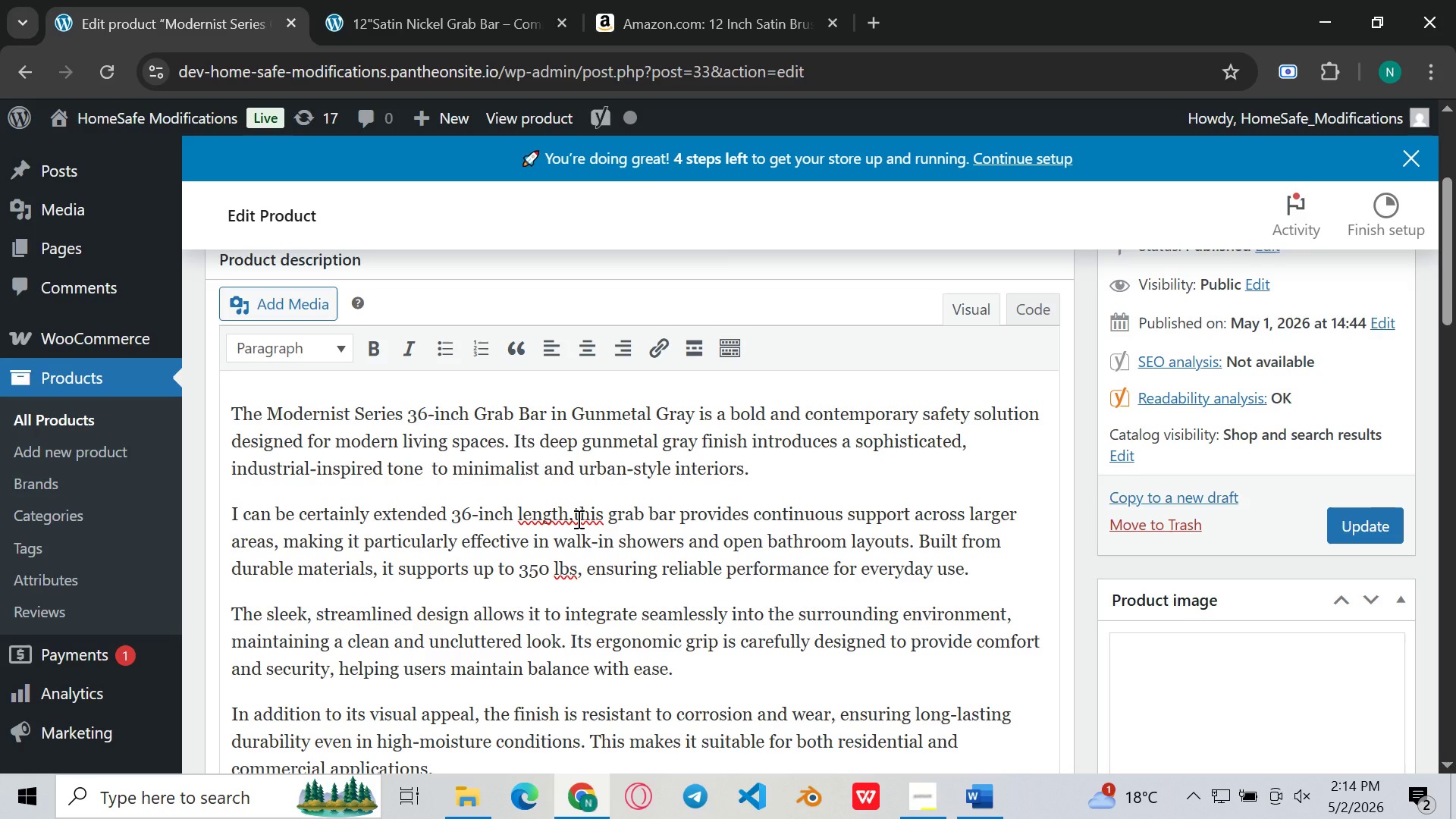 
key(ArrowLeft)
 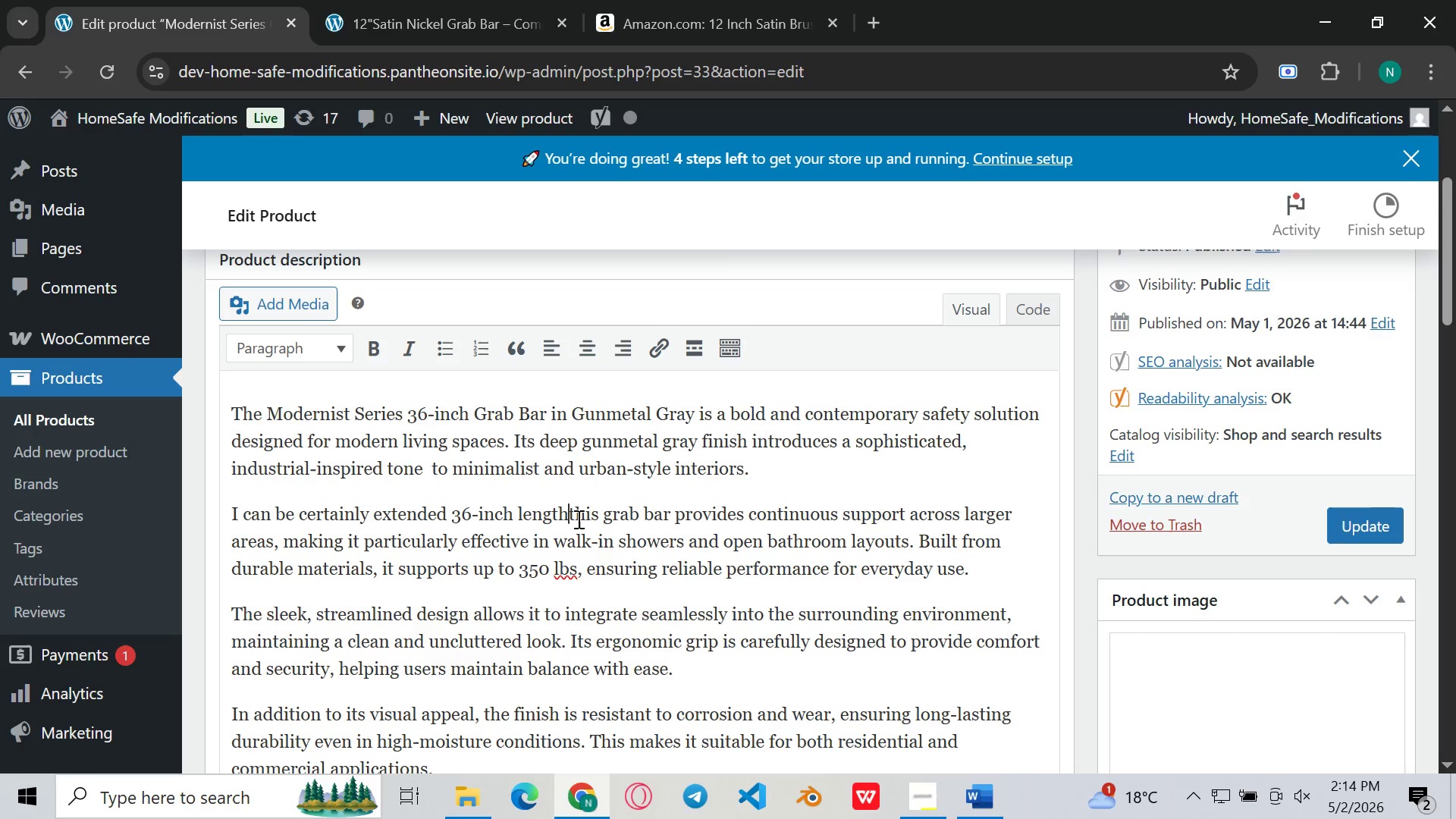 
key(Backspace)
 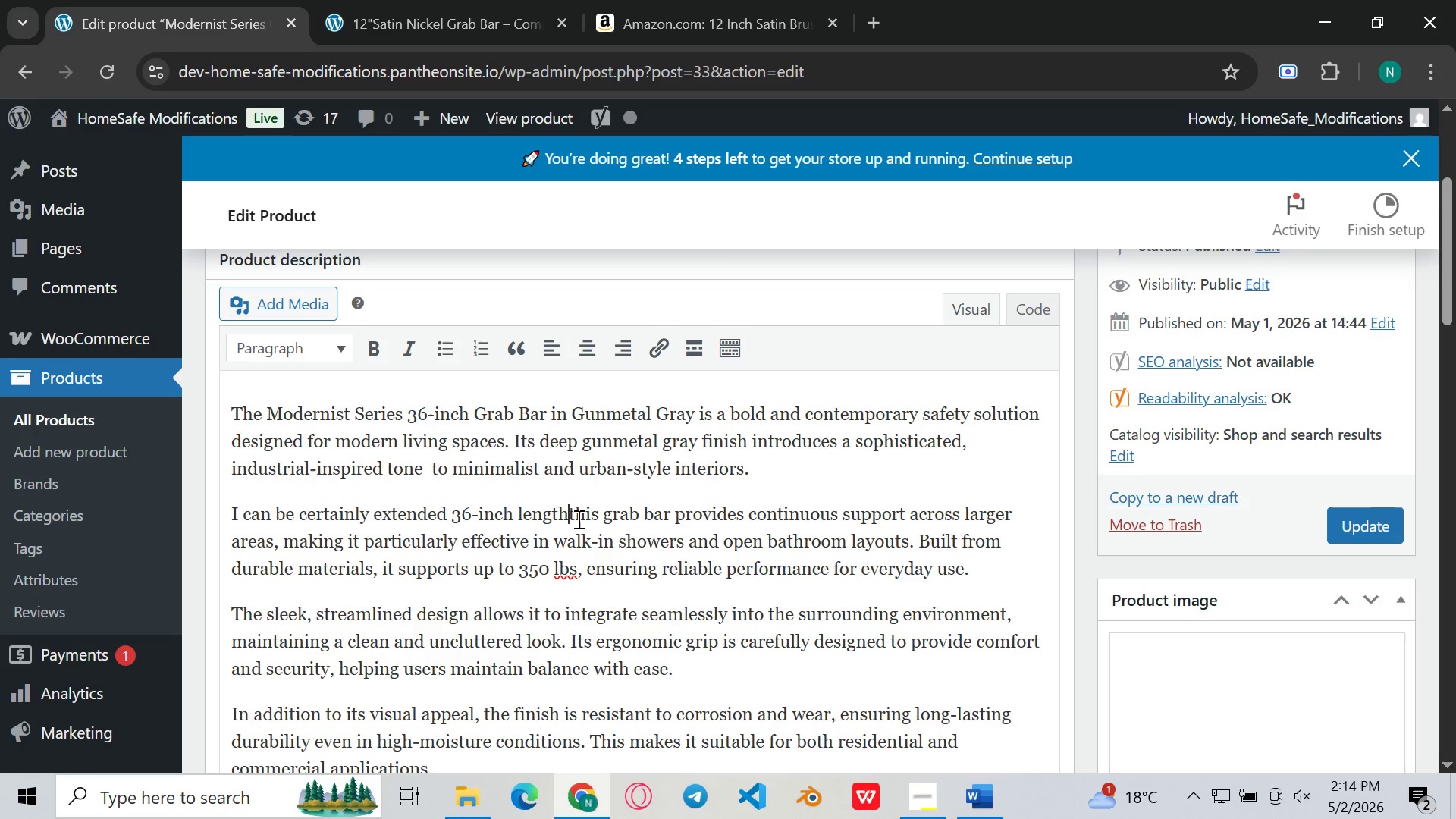 
key(Period)
 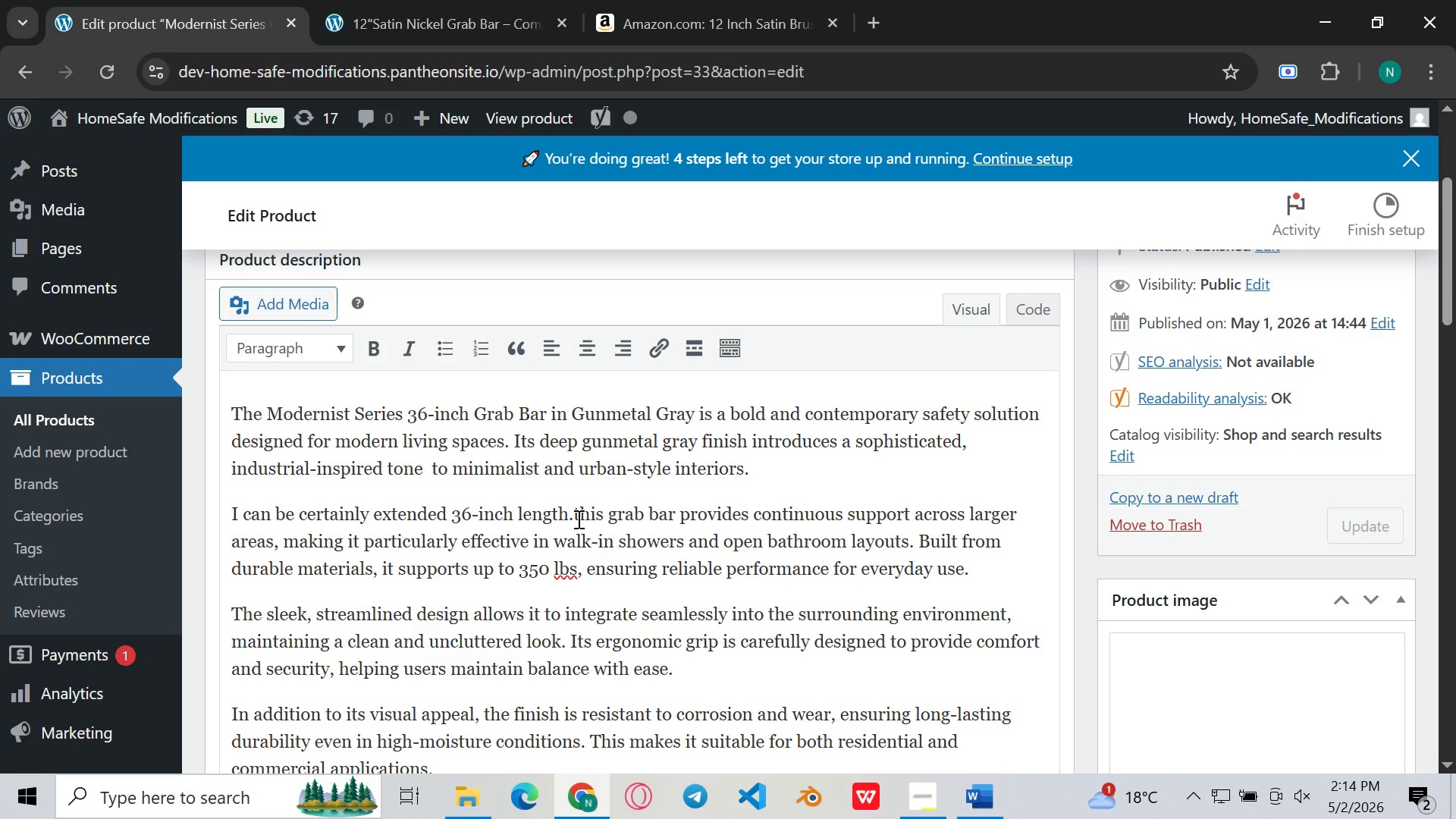 
key(ArrowRight)
 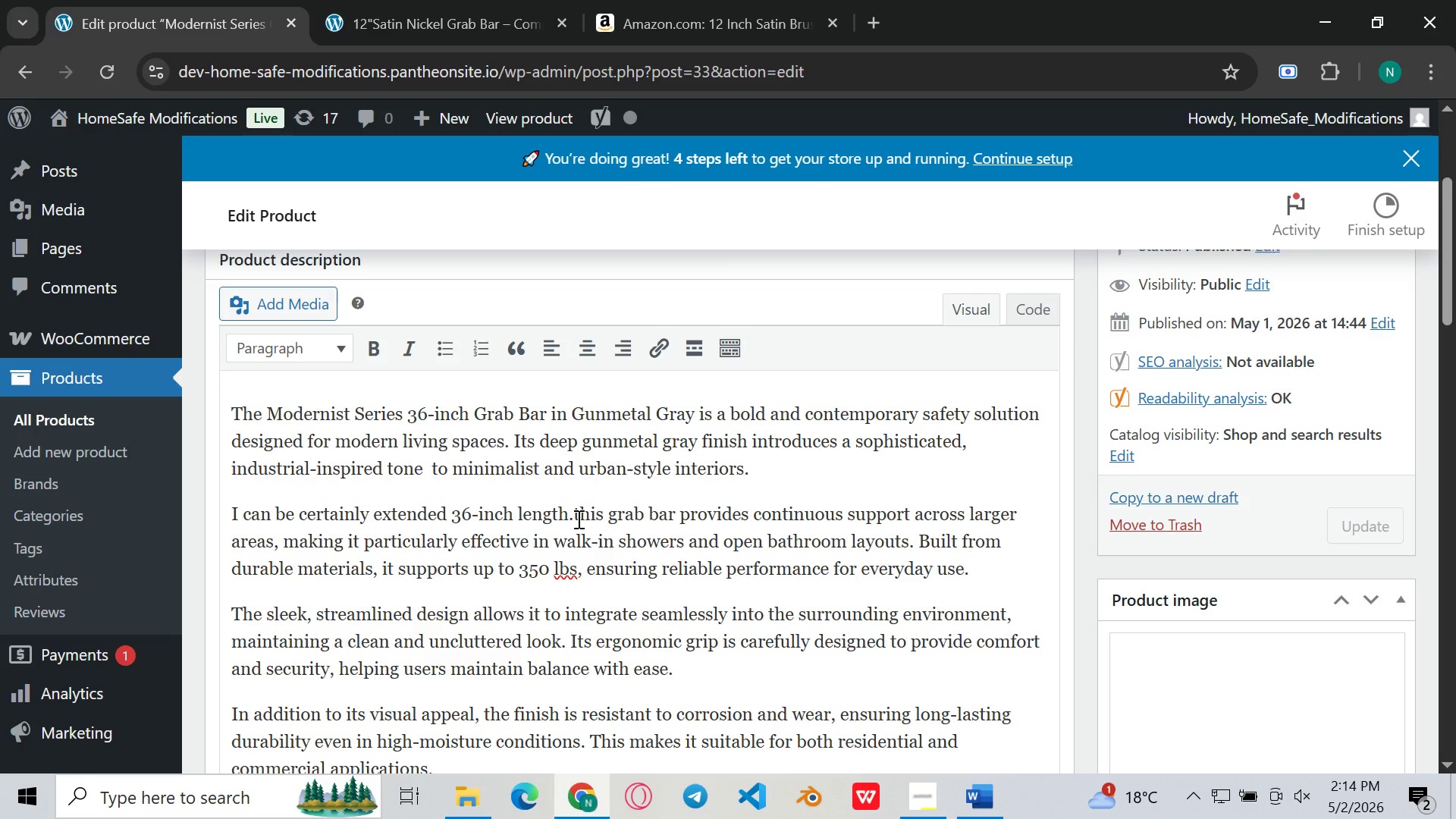 
key(ArrowLeft)
 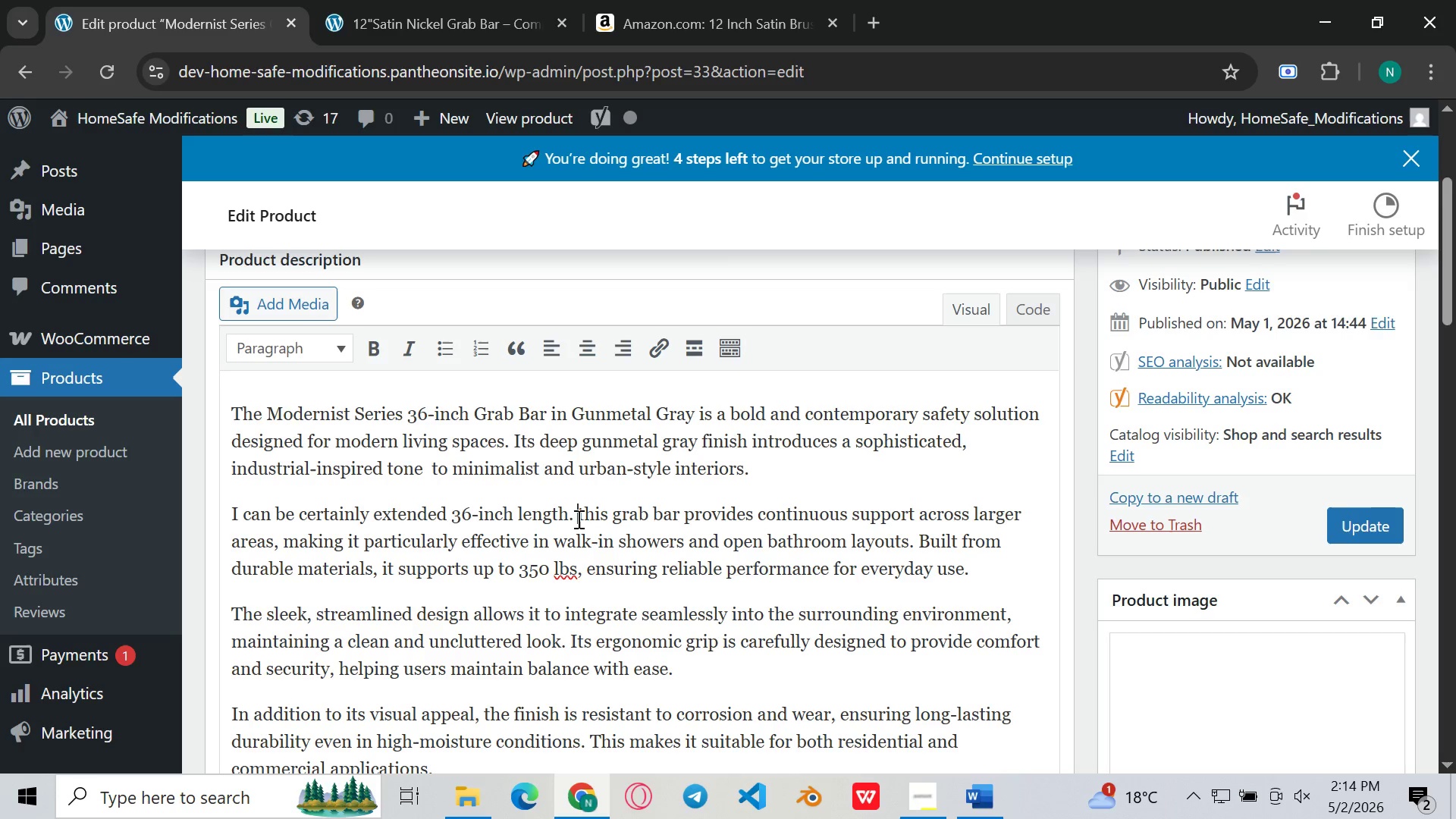 
key(Space)
 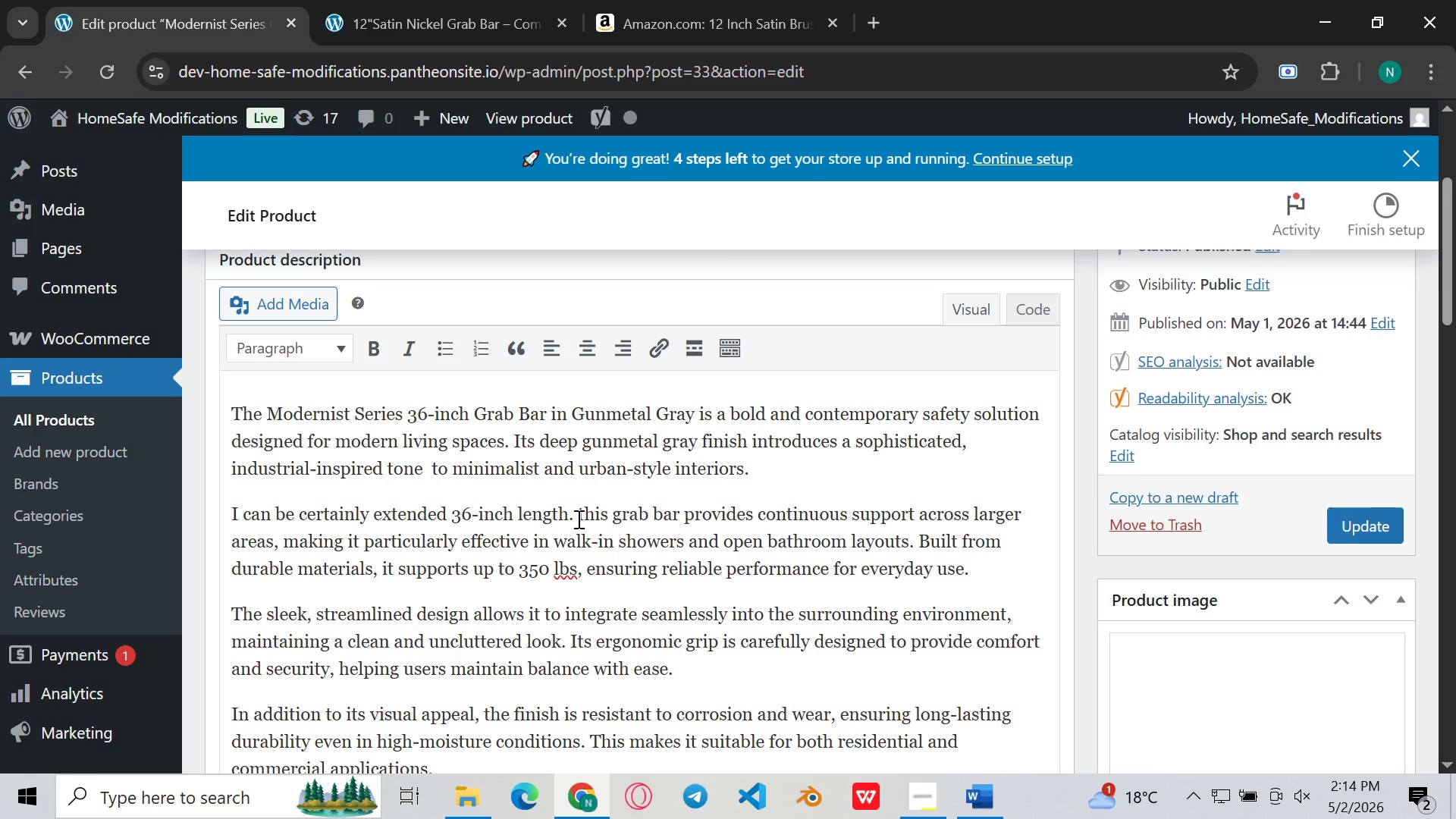 
key(ArrowRight)
 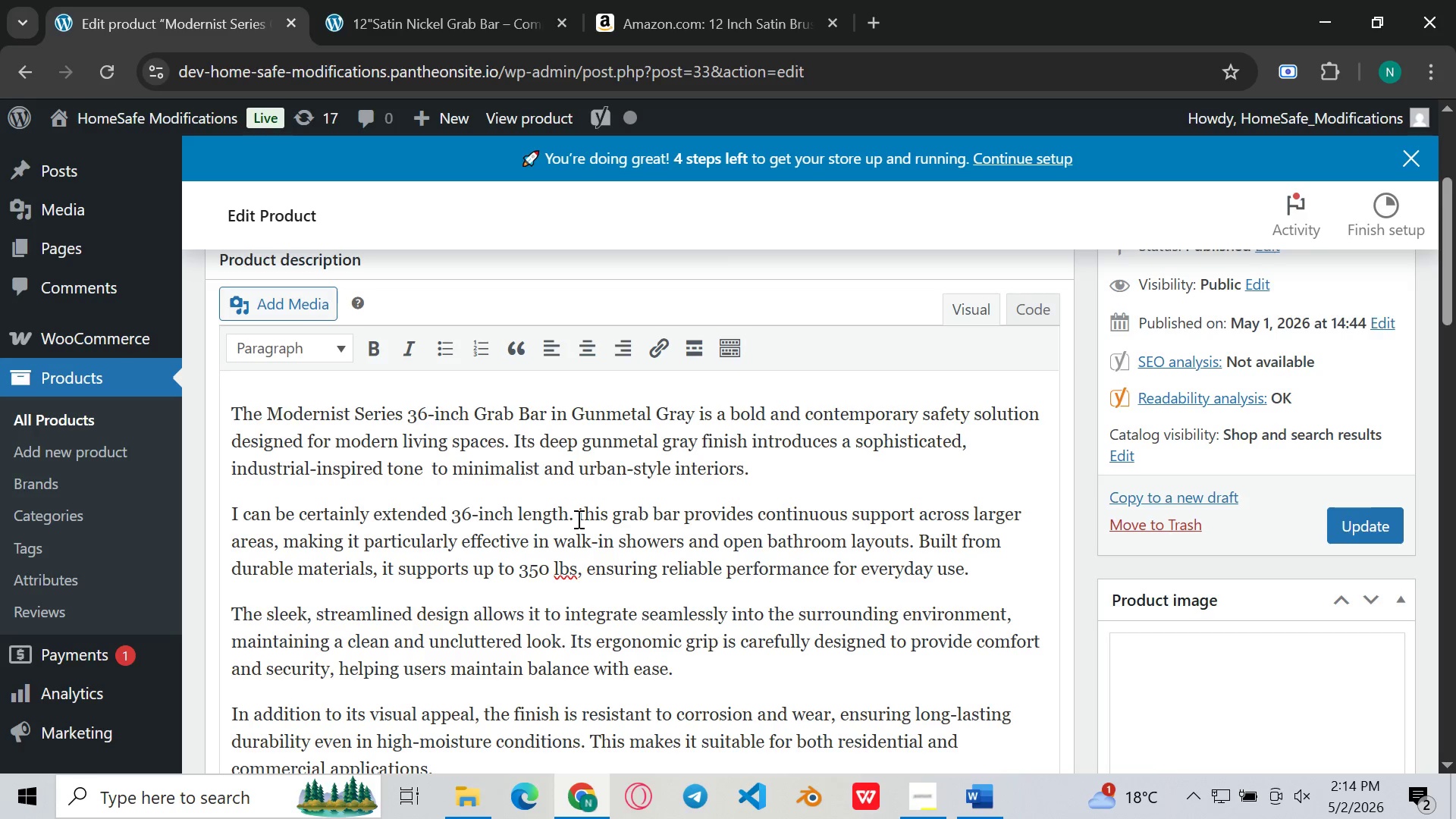 
key(Backspace)
 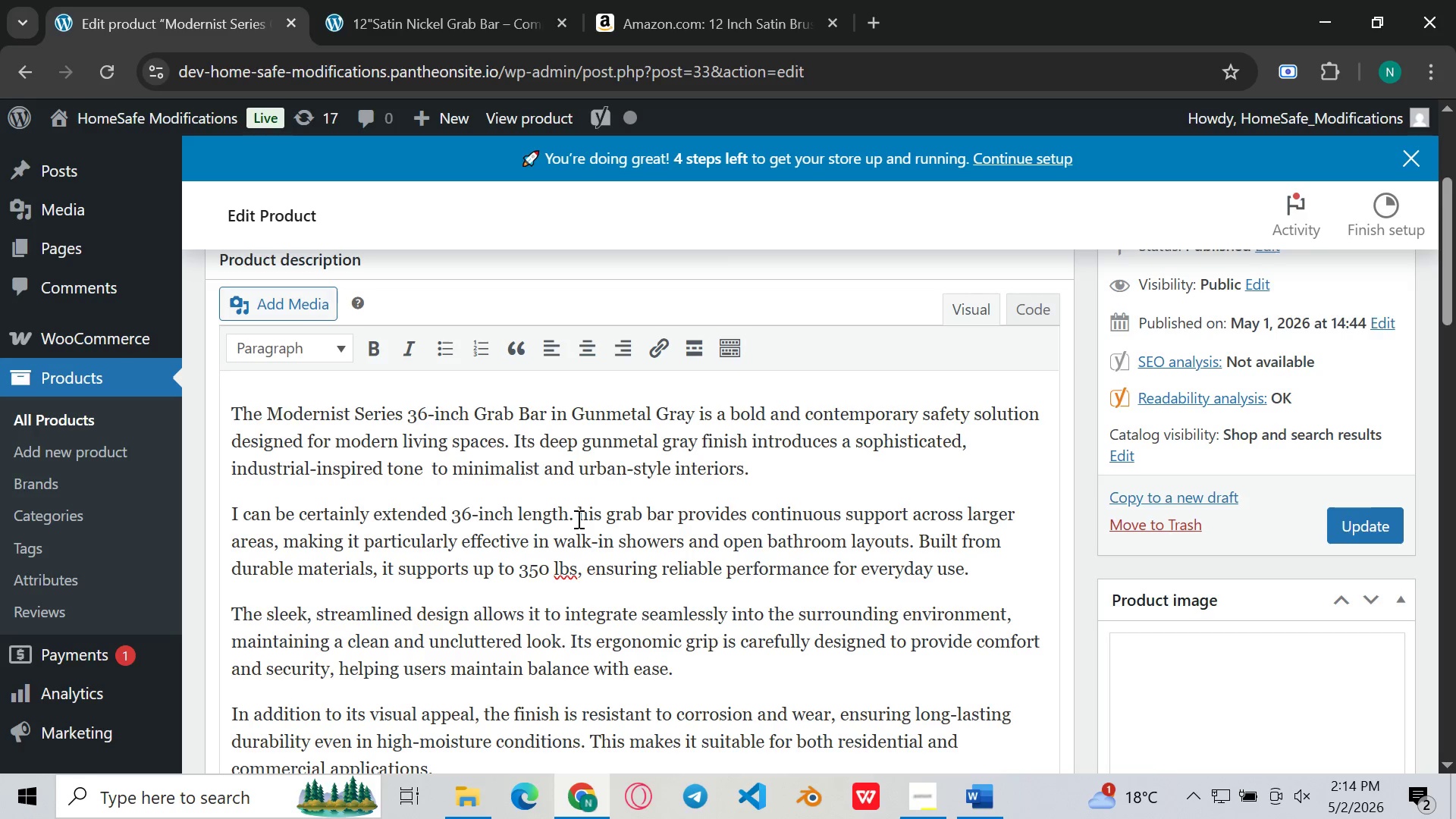 
key(Shift+Y)
 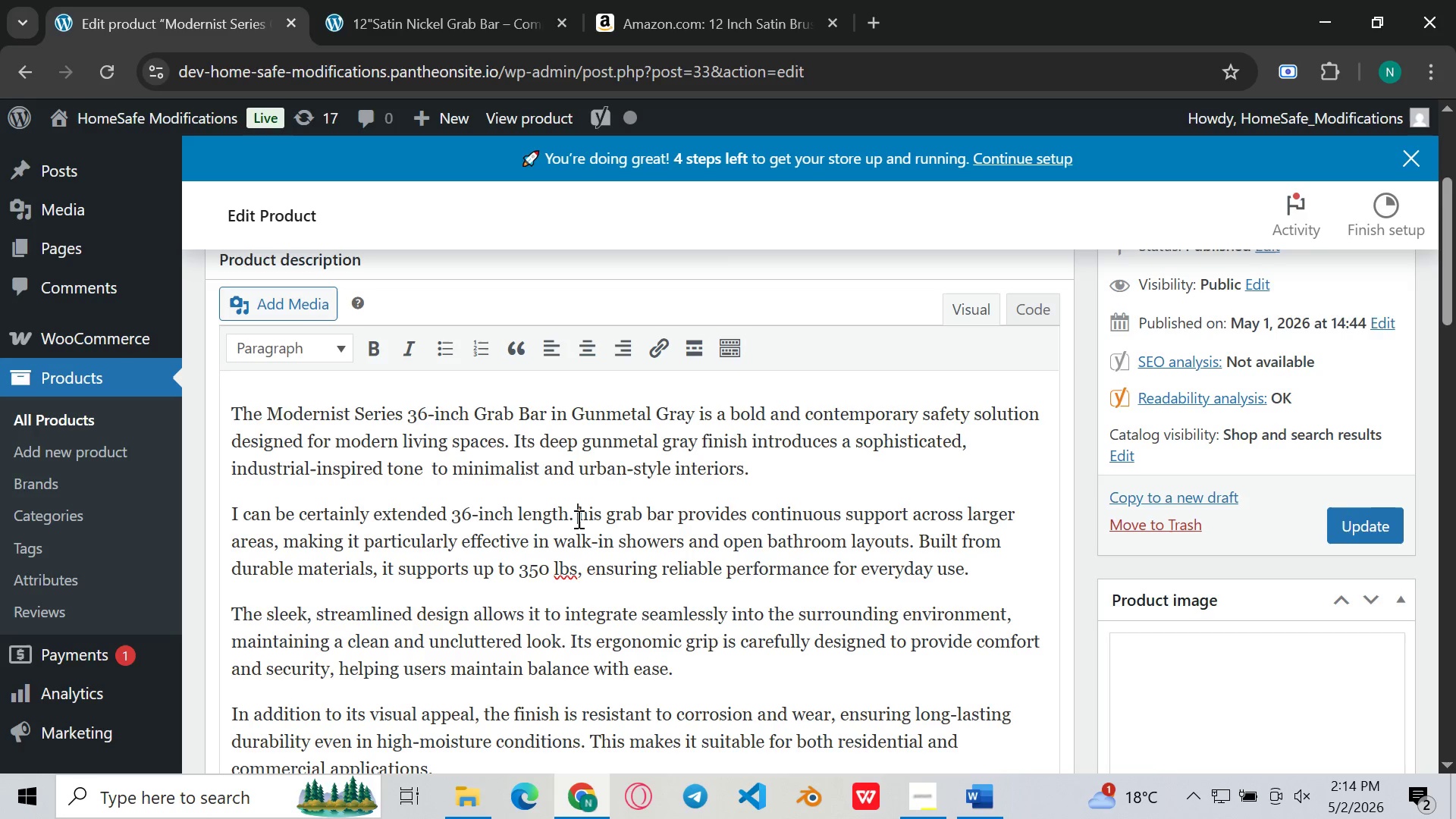 
key(Backspace)
 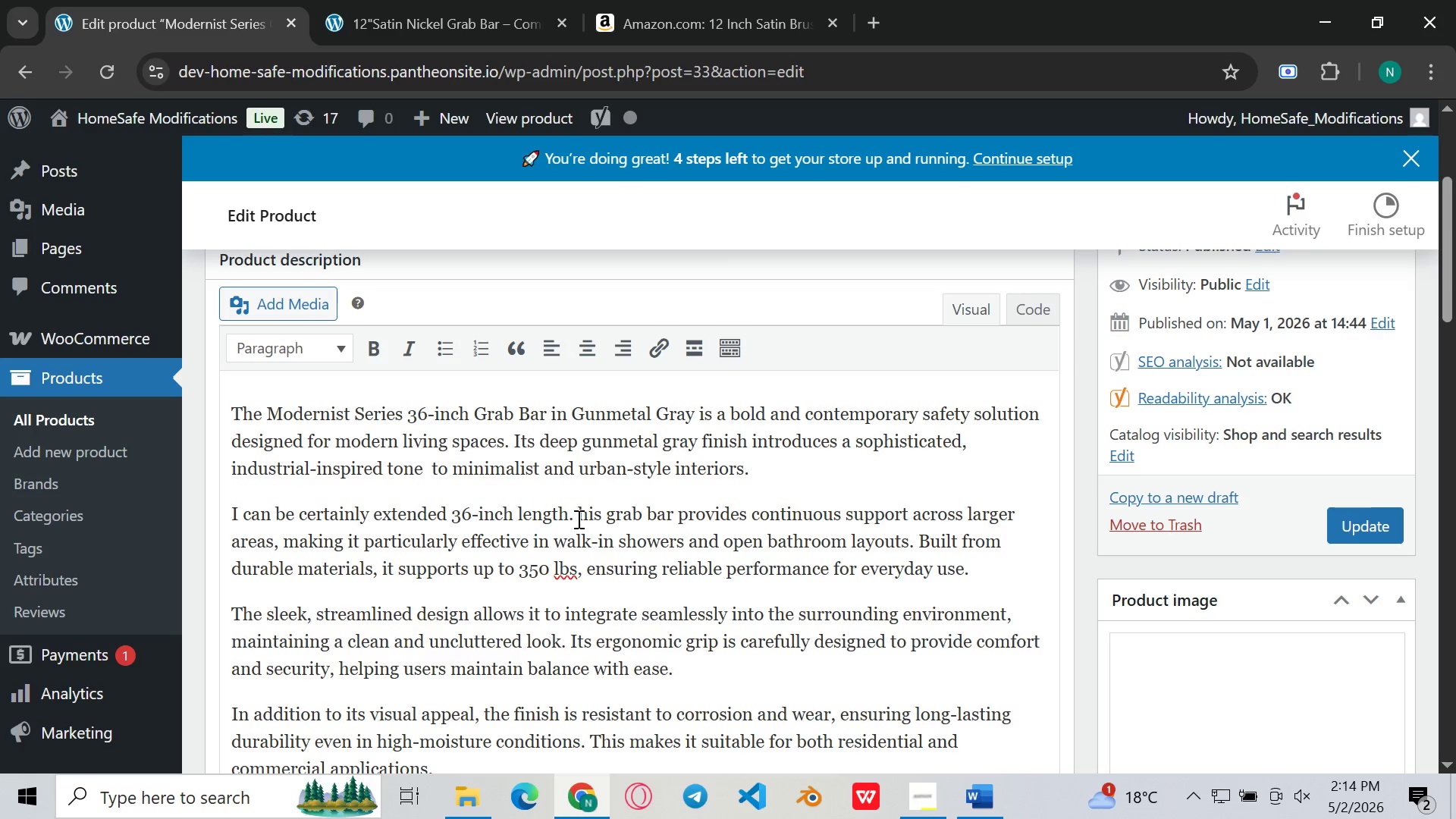 
key(Shift+T)
 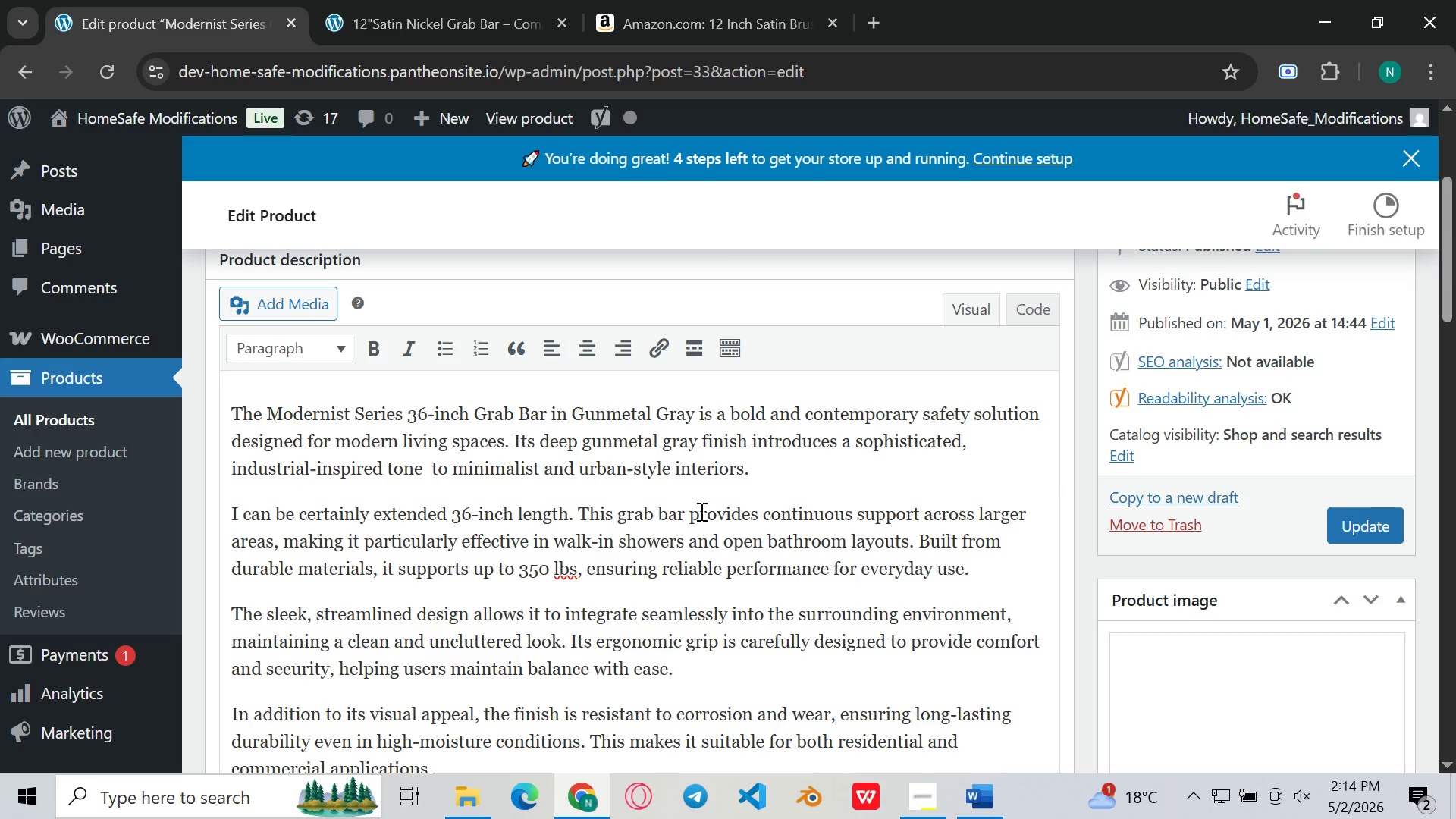 
left_click([700, 511])
 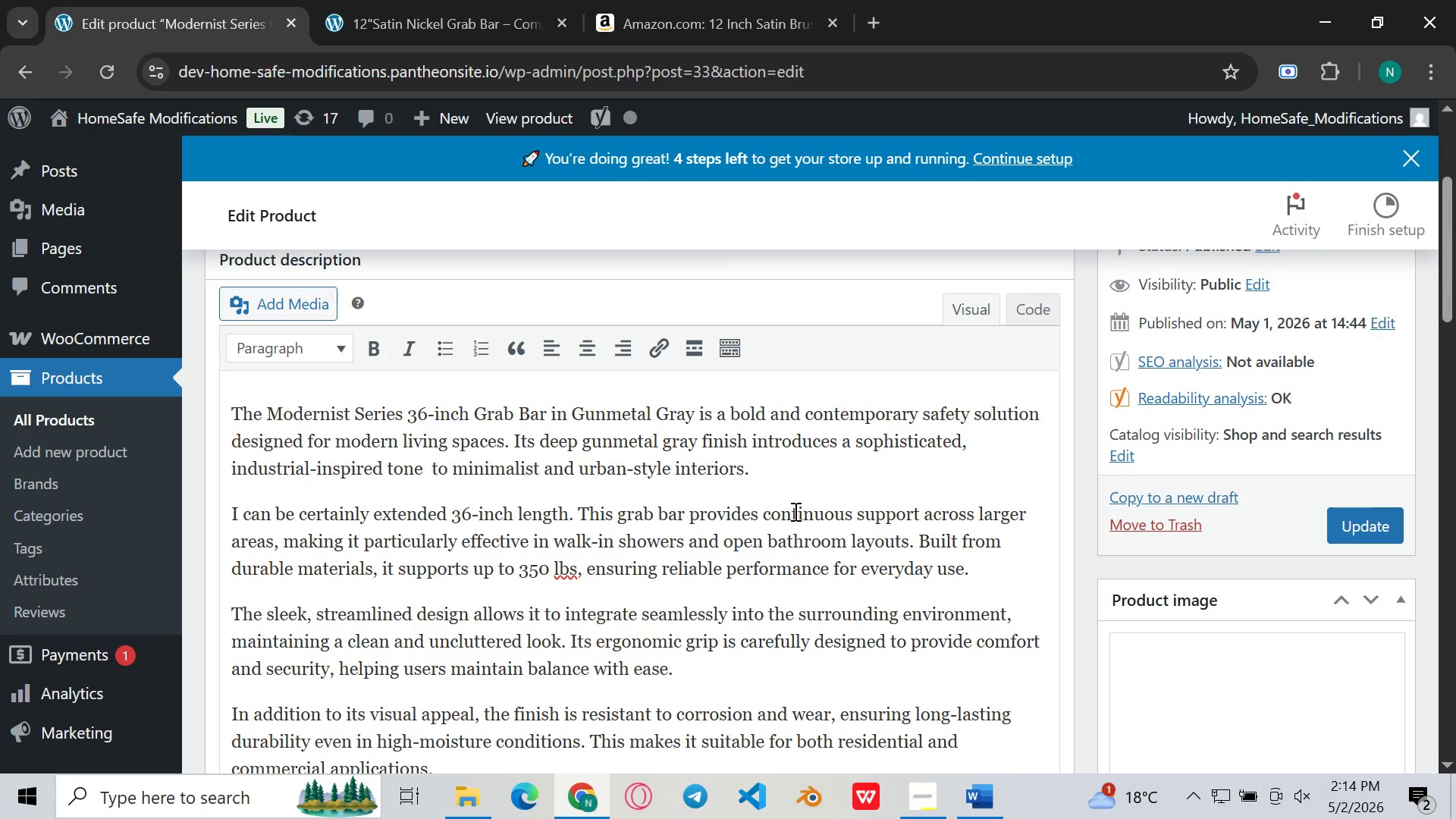 
left_click([794, 511])
 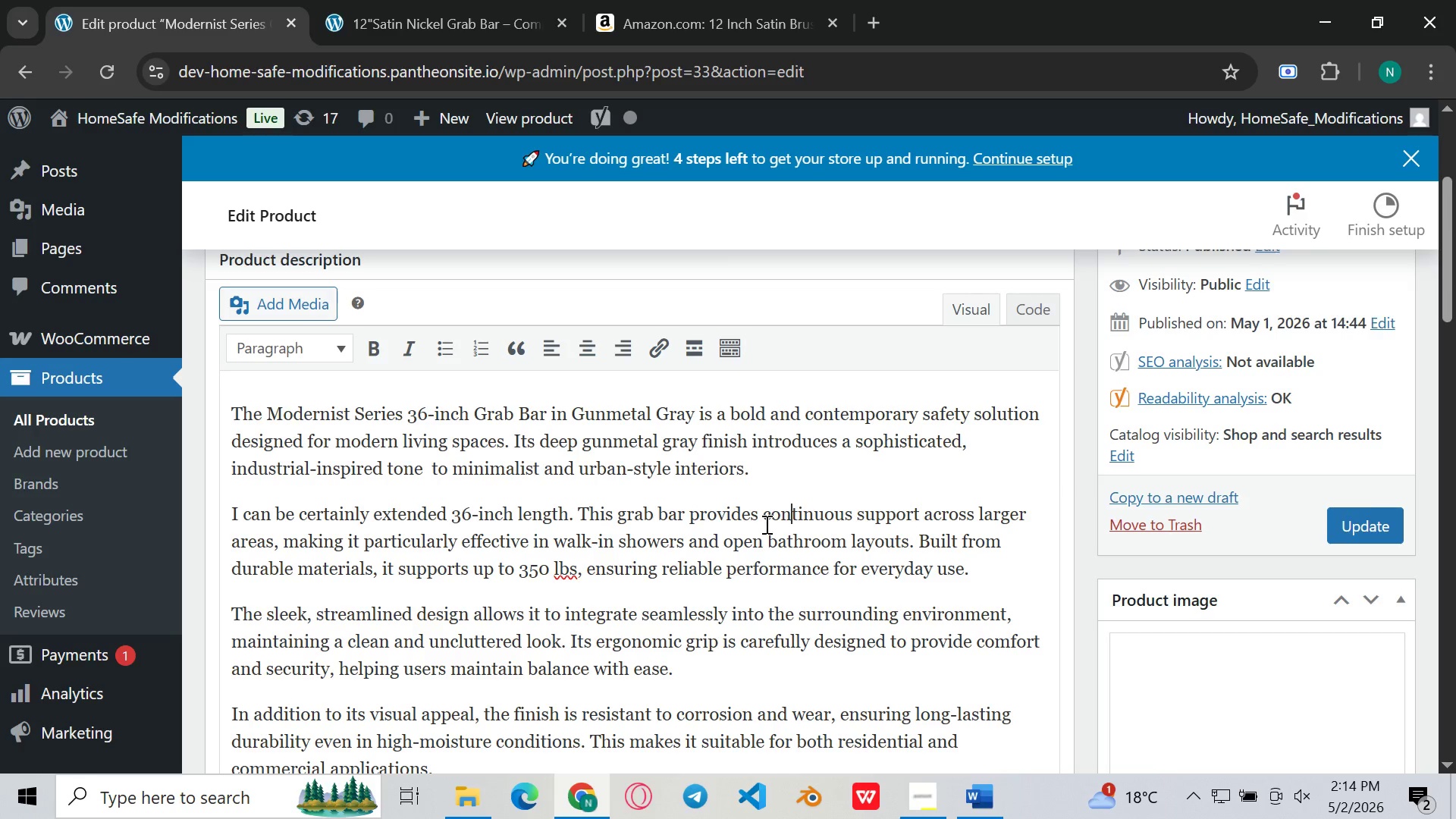 
double_click([765, 524])
 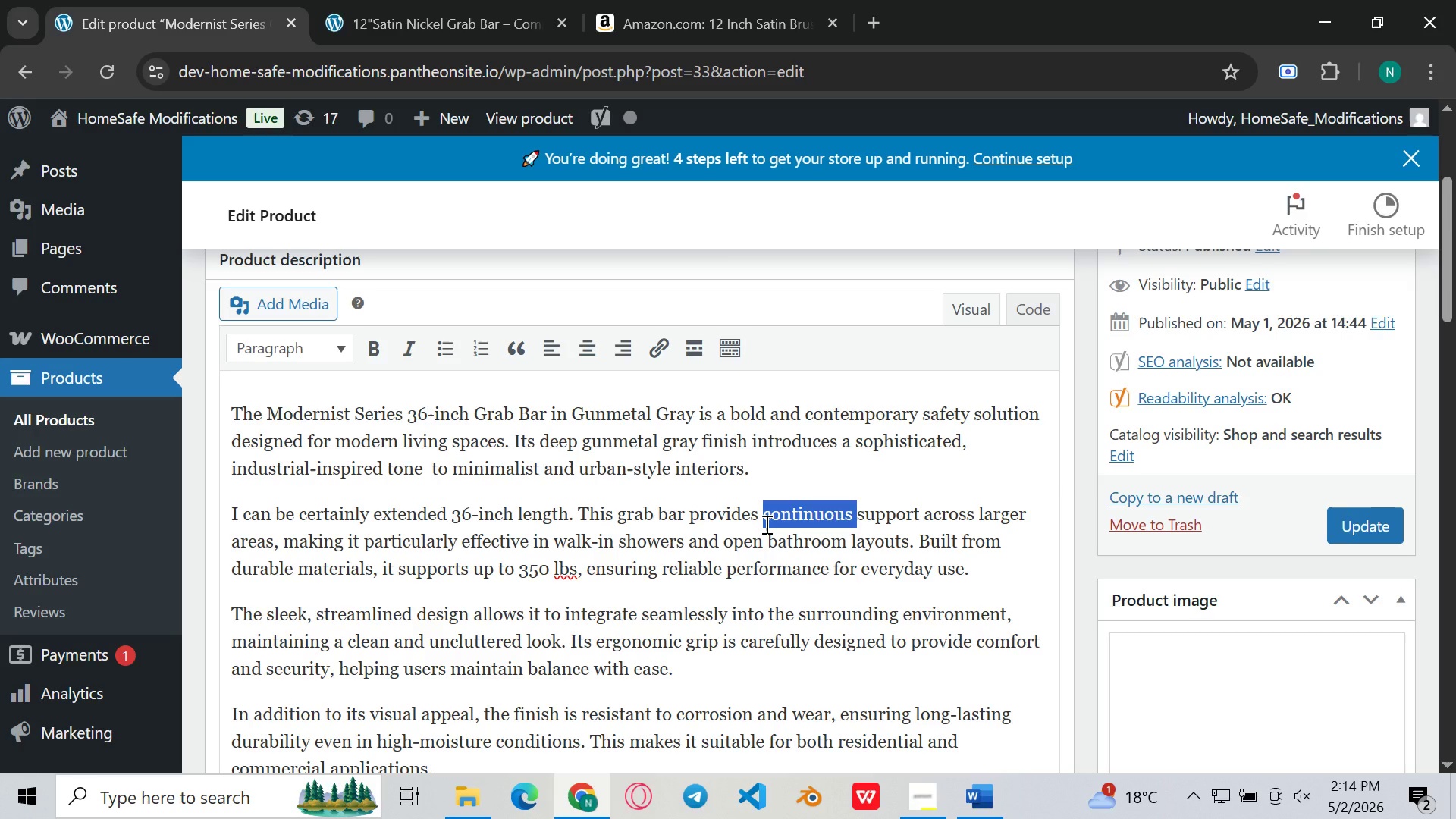 
left_click([765, 524])
 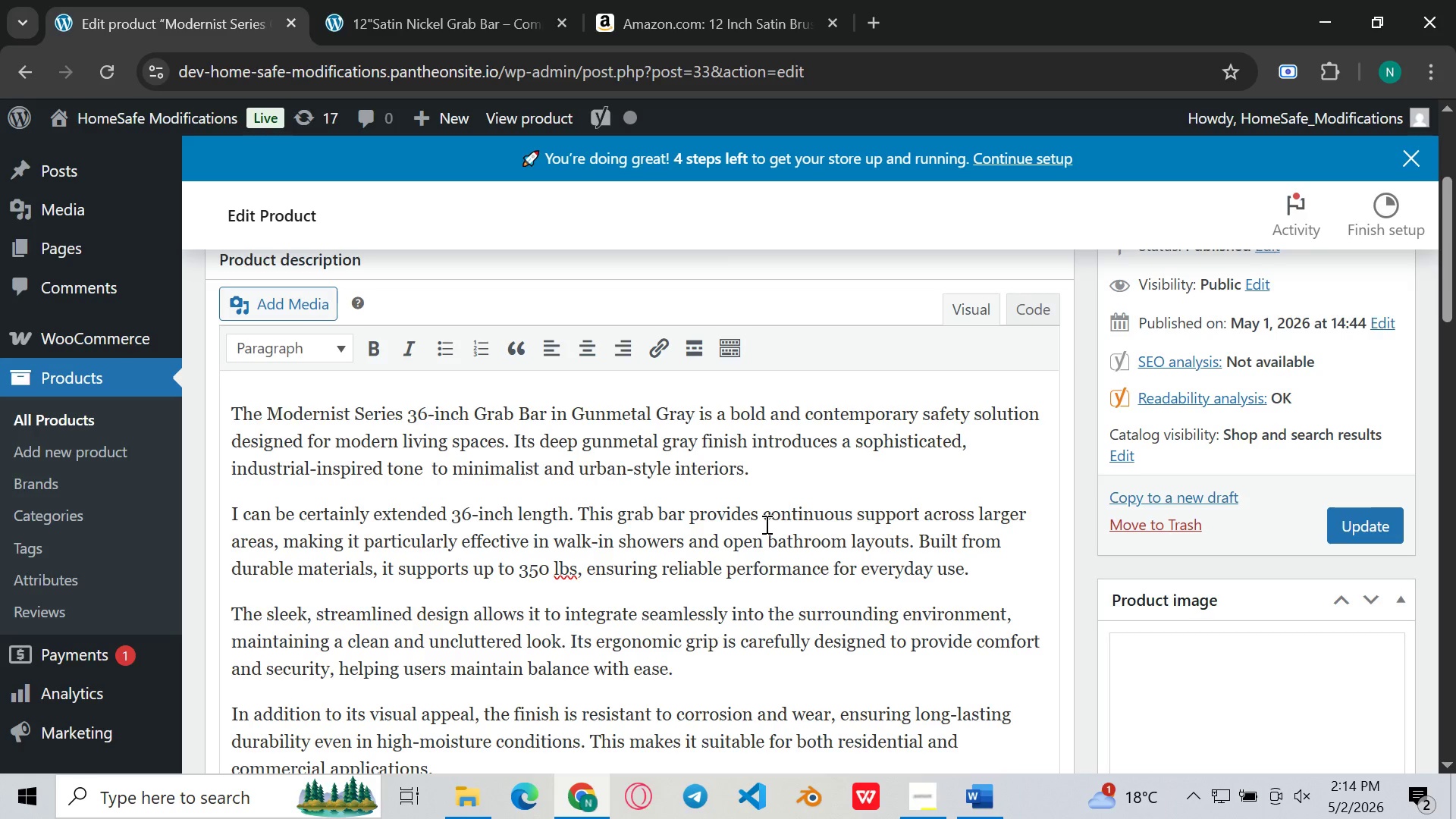 
left_click([776, 526])
 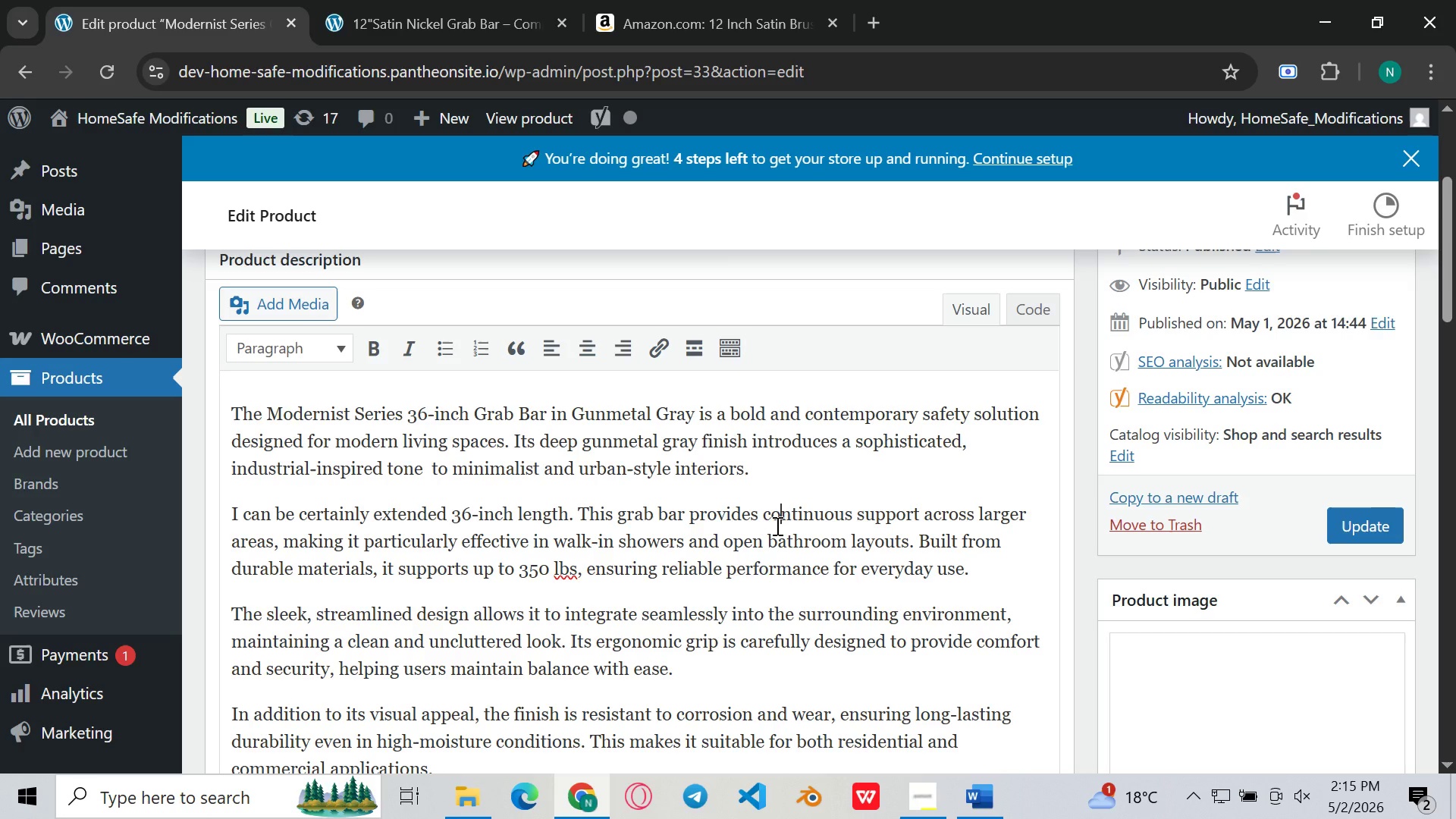 
wait(5.7)
 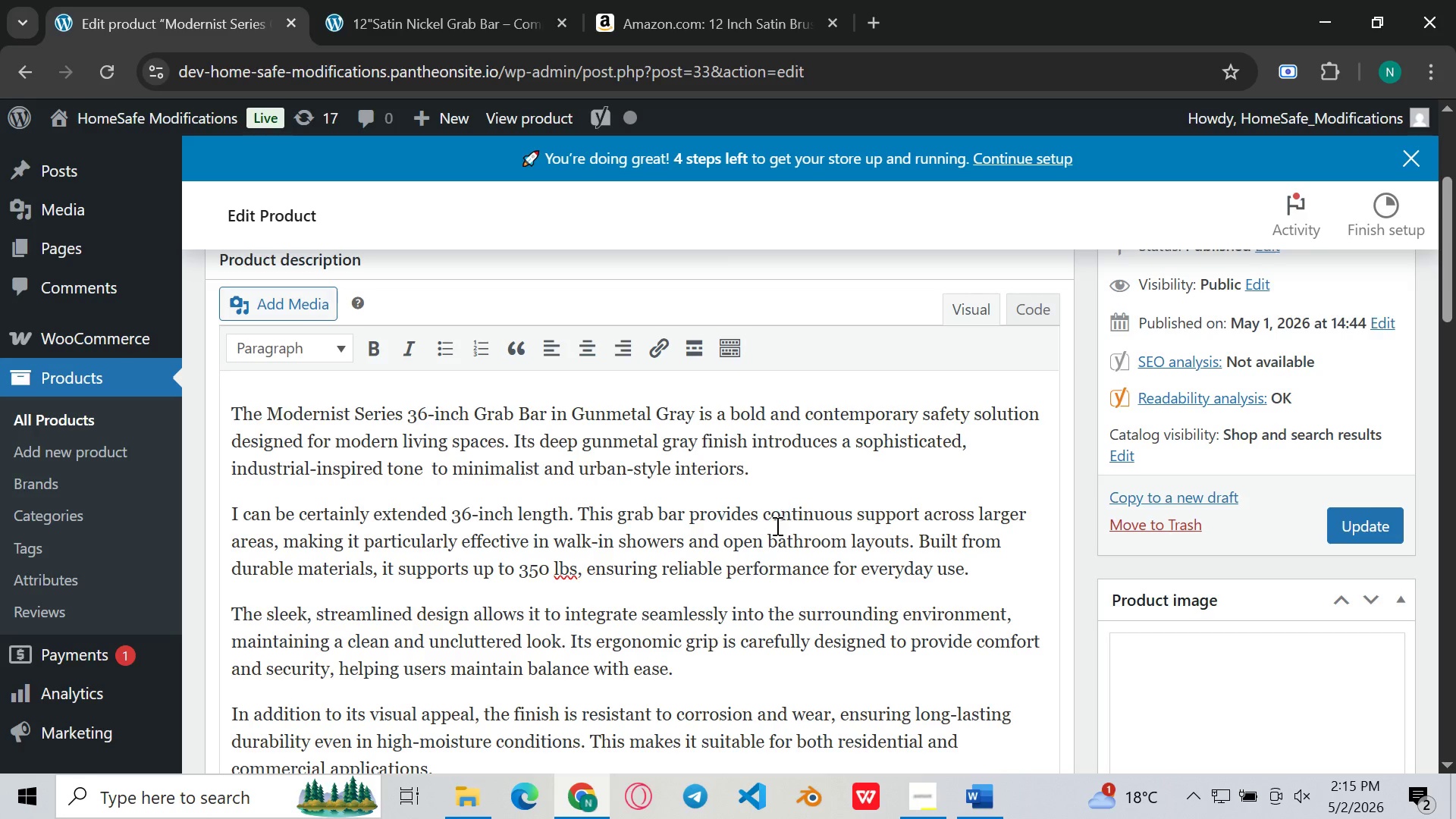 
left_click([743, 543])
 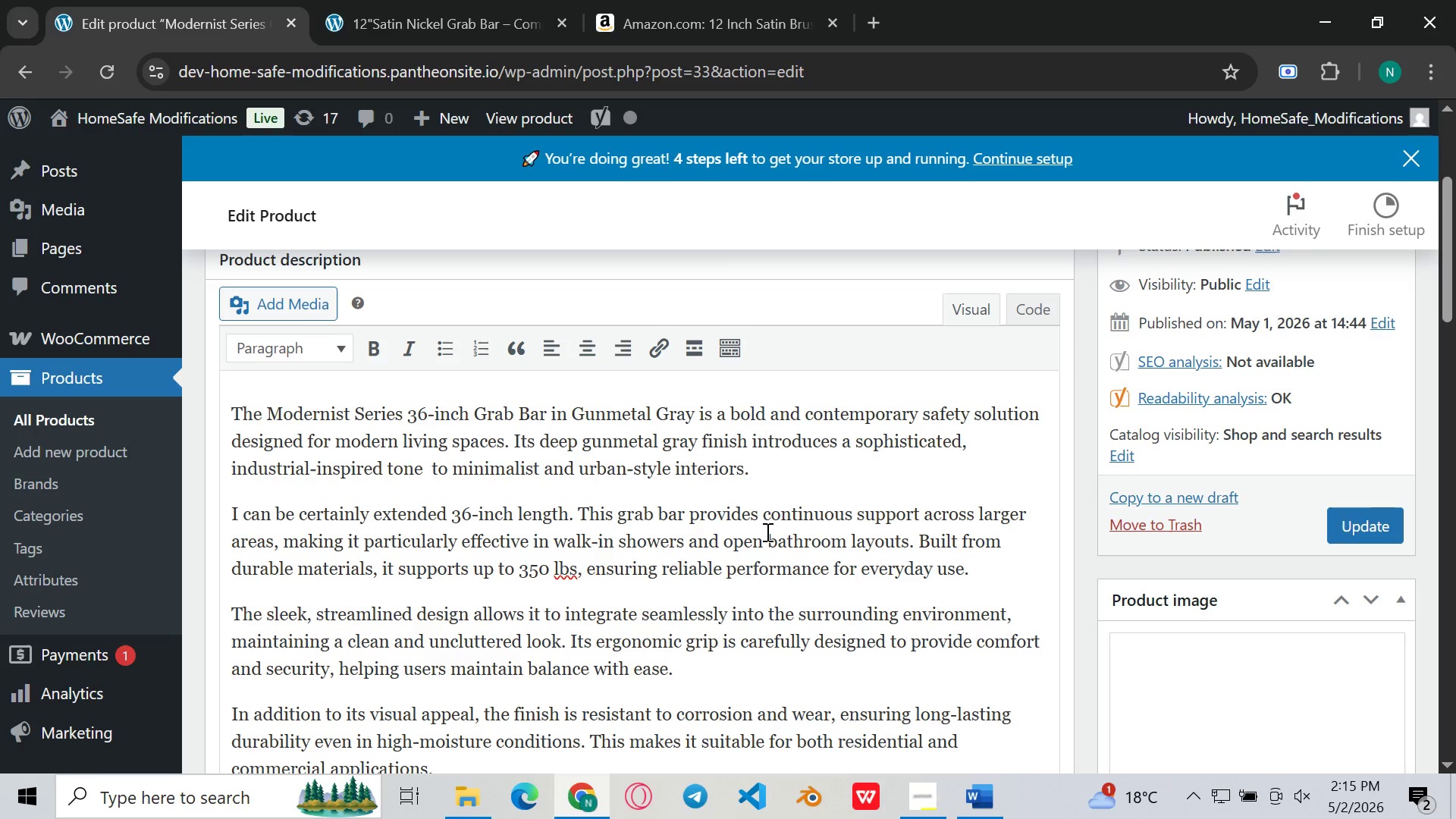 
left_click([766, 532])
 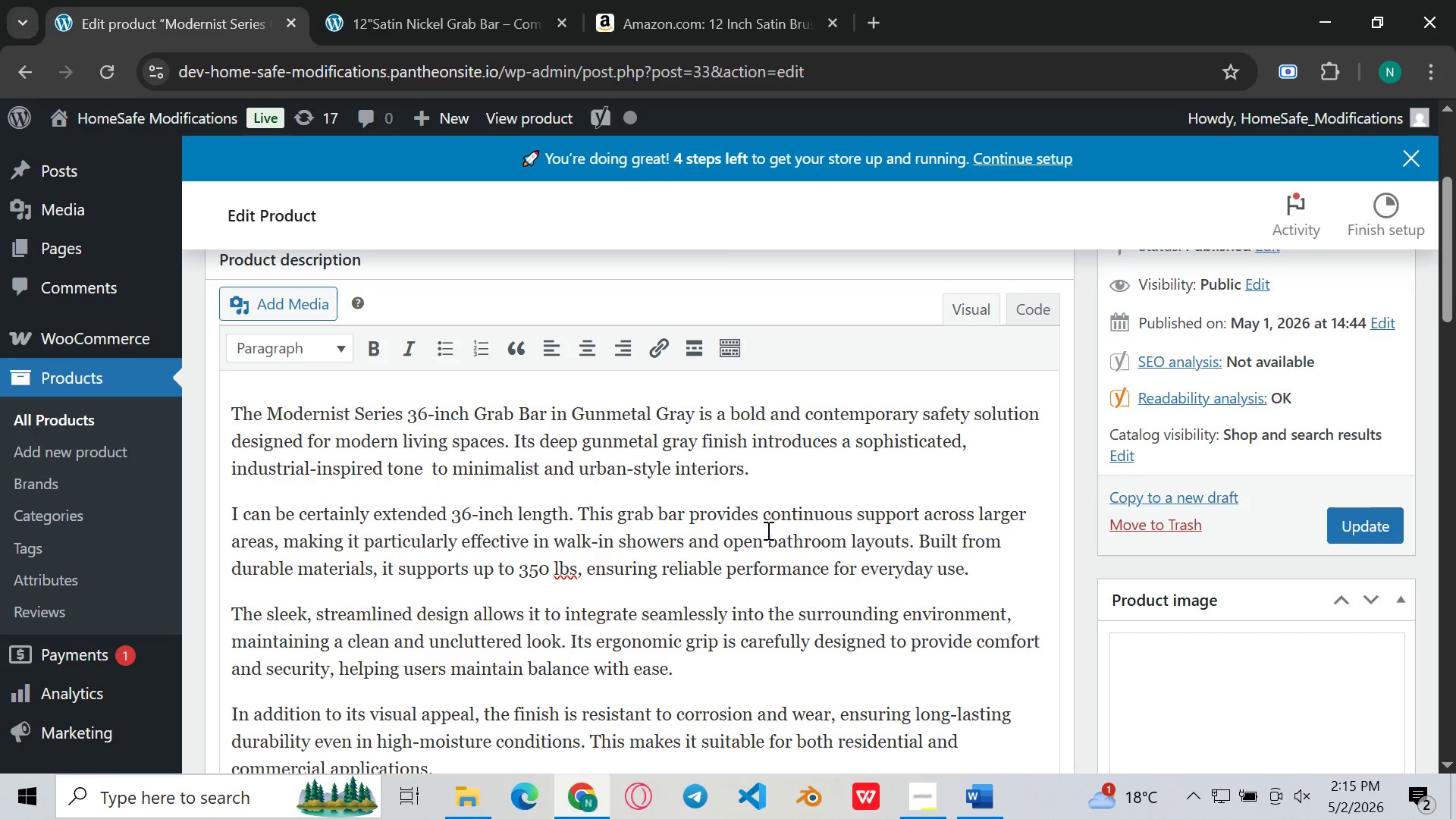 
left_click([767, 530])
 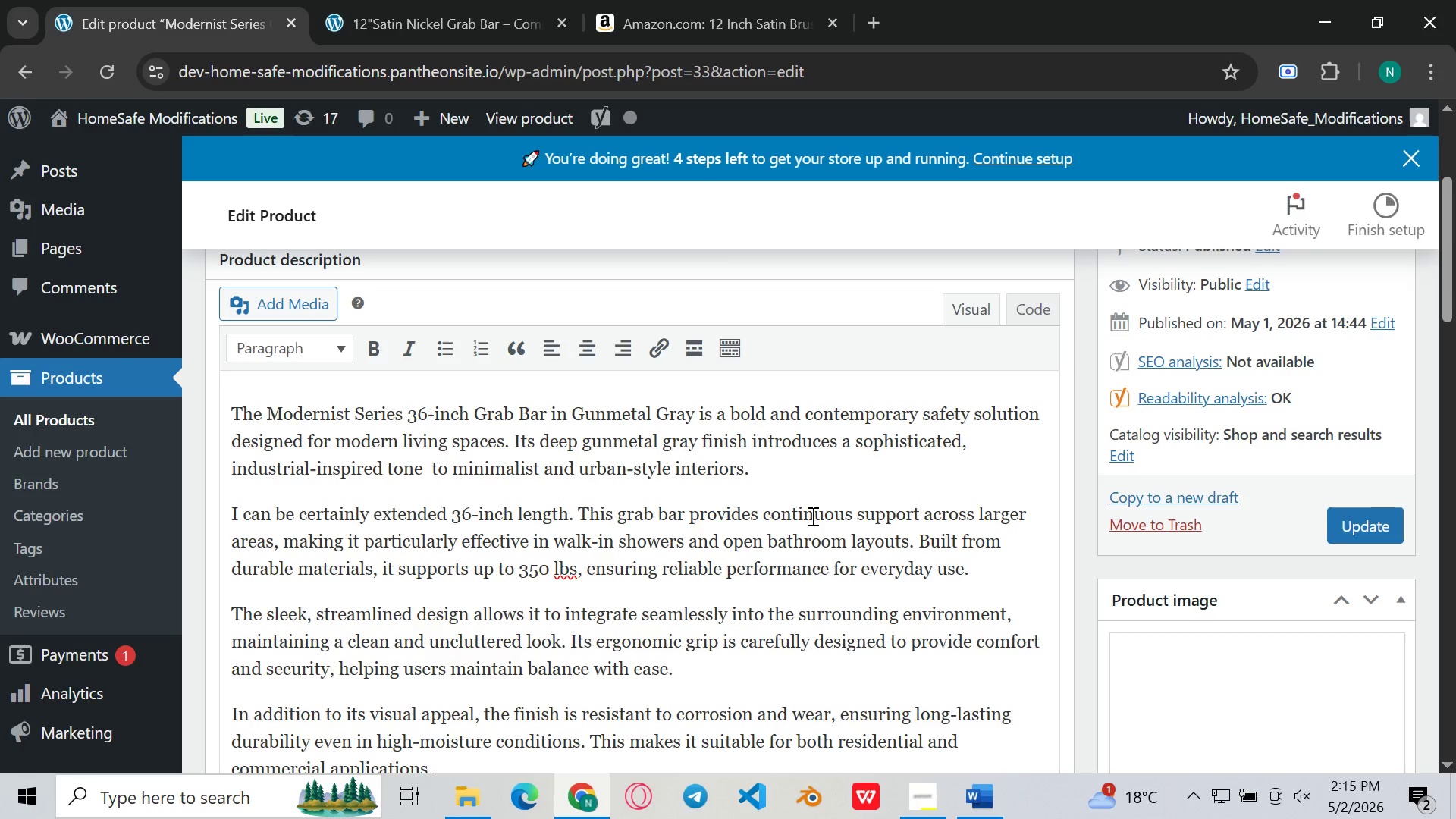 
left_click([811, 516])
 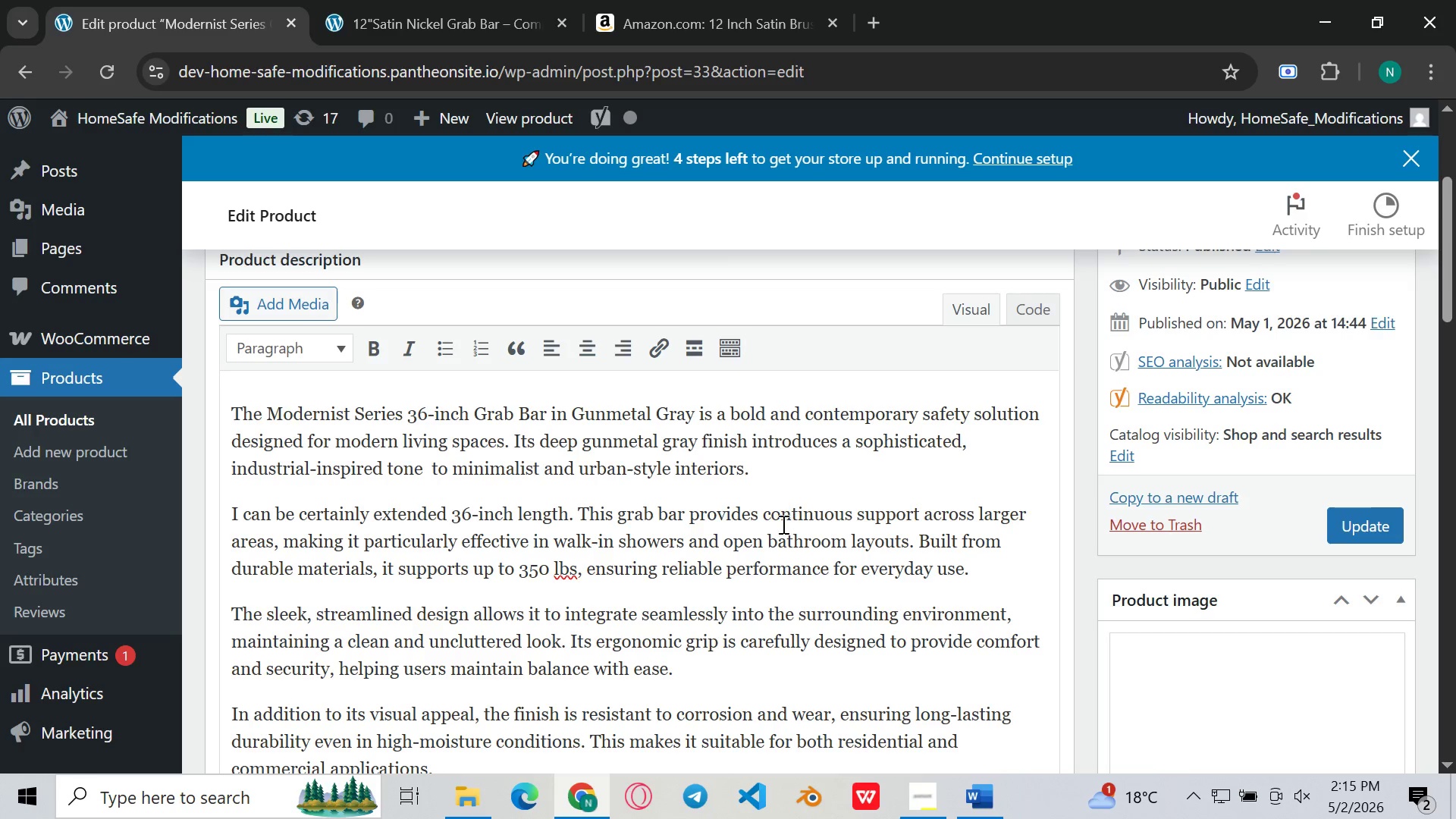 
left_click([782, 524])
 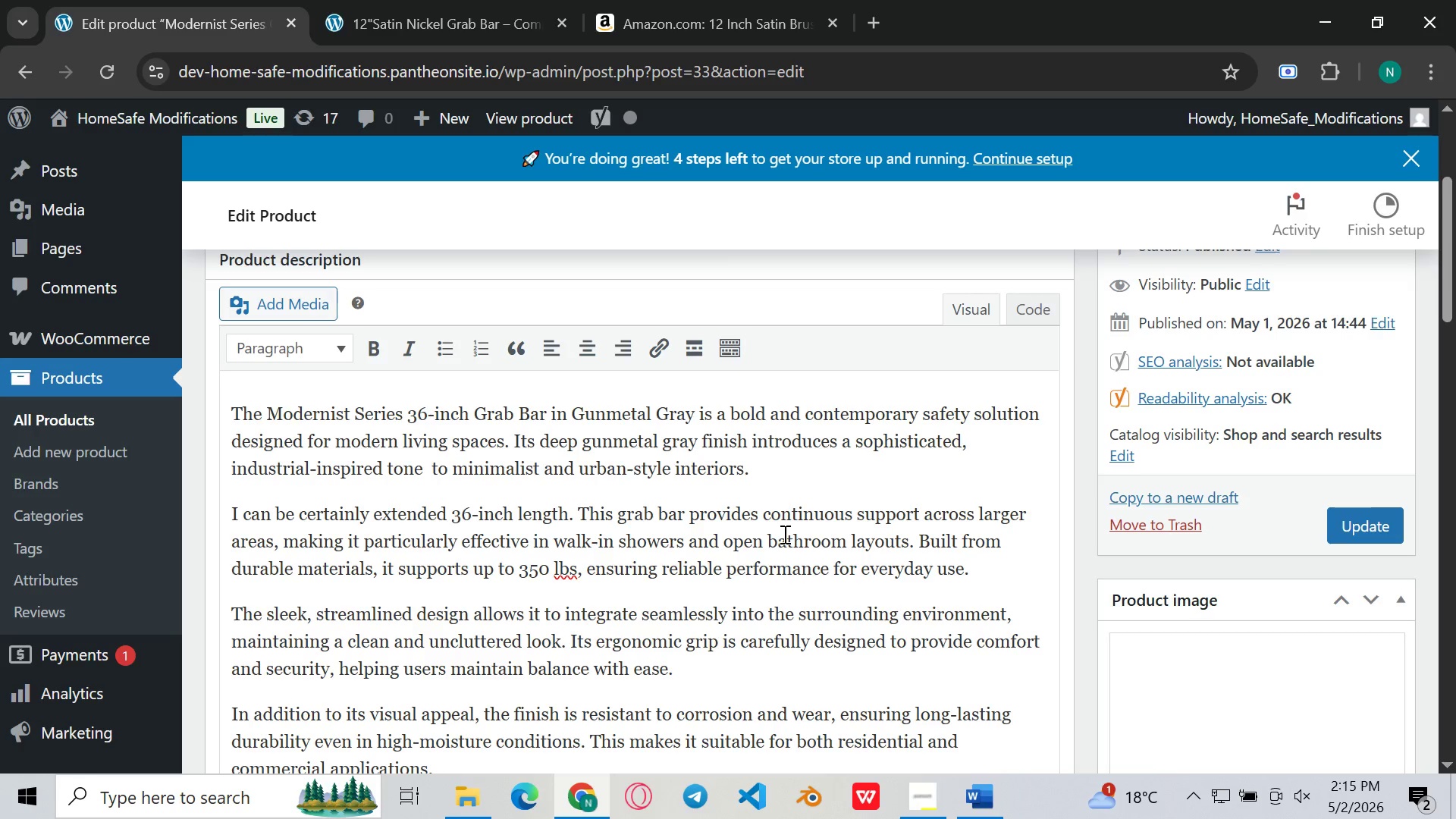 
left_click([783, 534])
 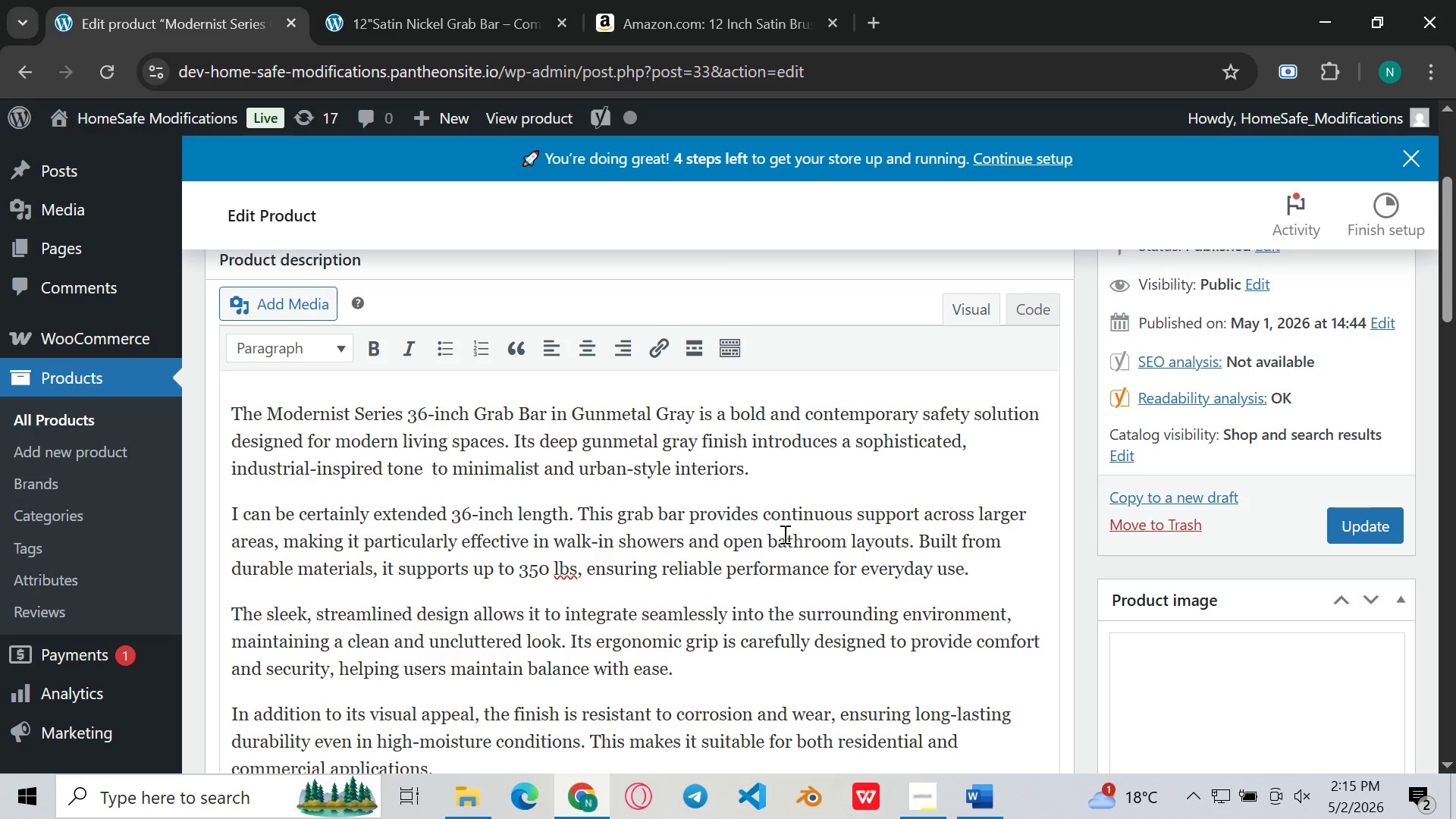 
left_click([679, 557])
 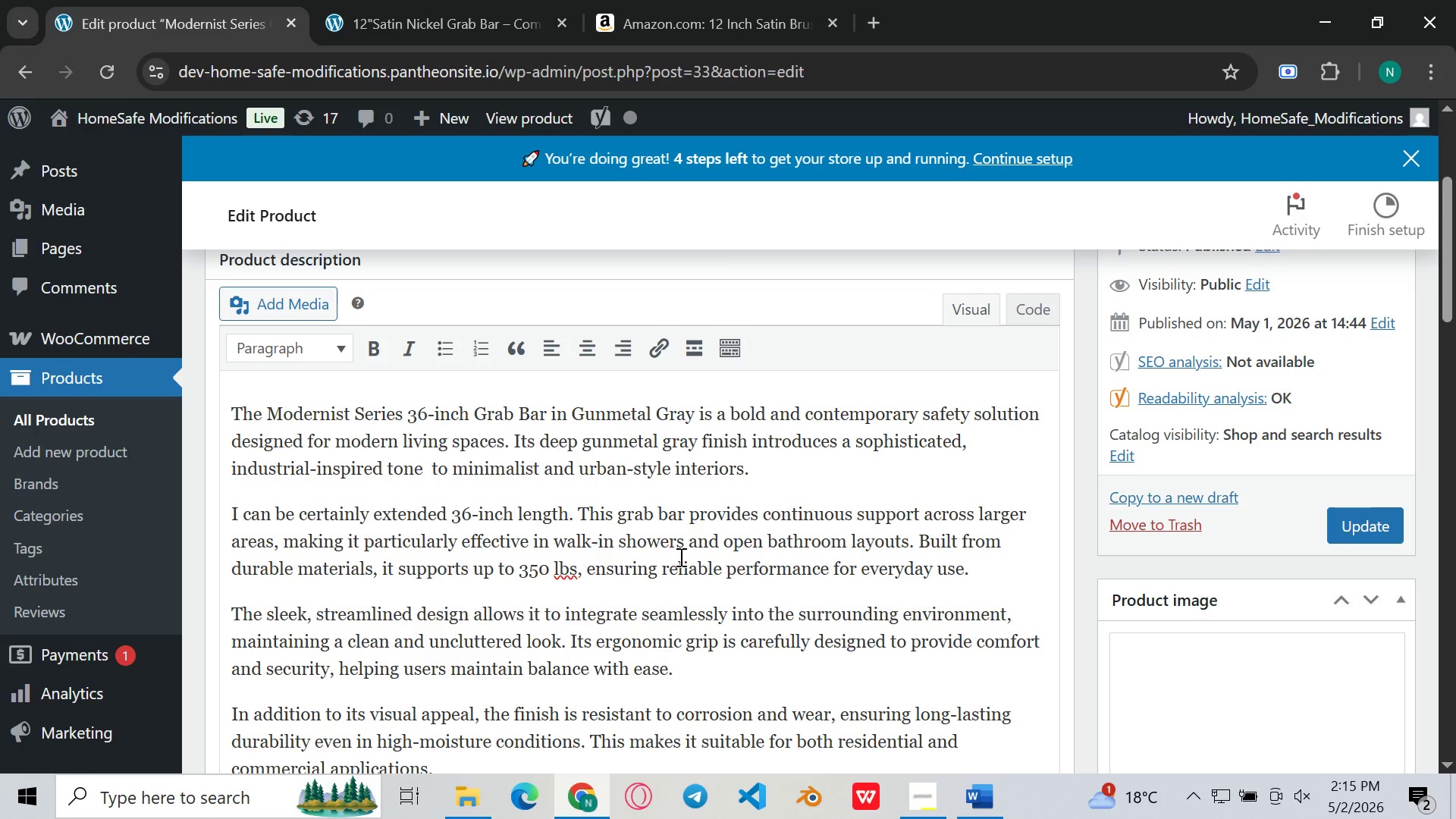 
left_click([646, 560])
 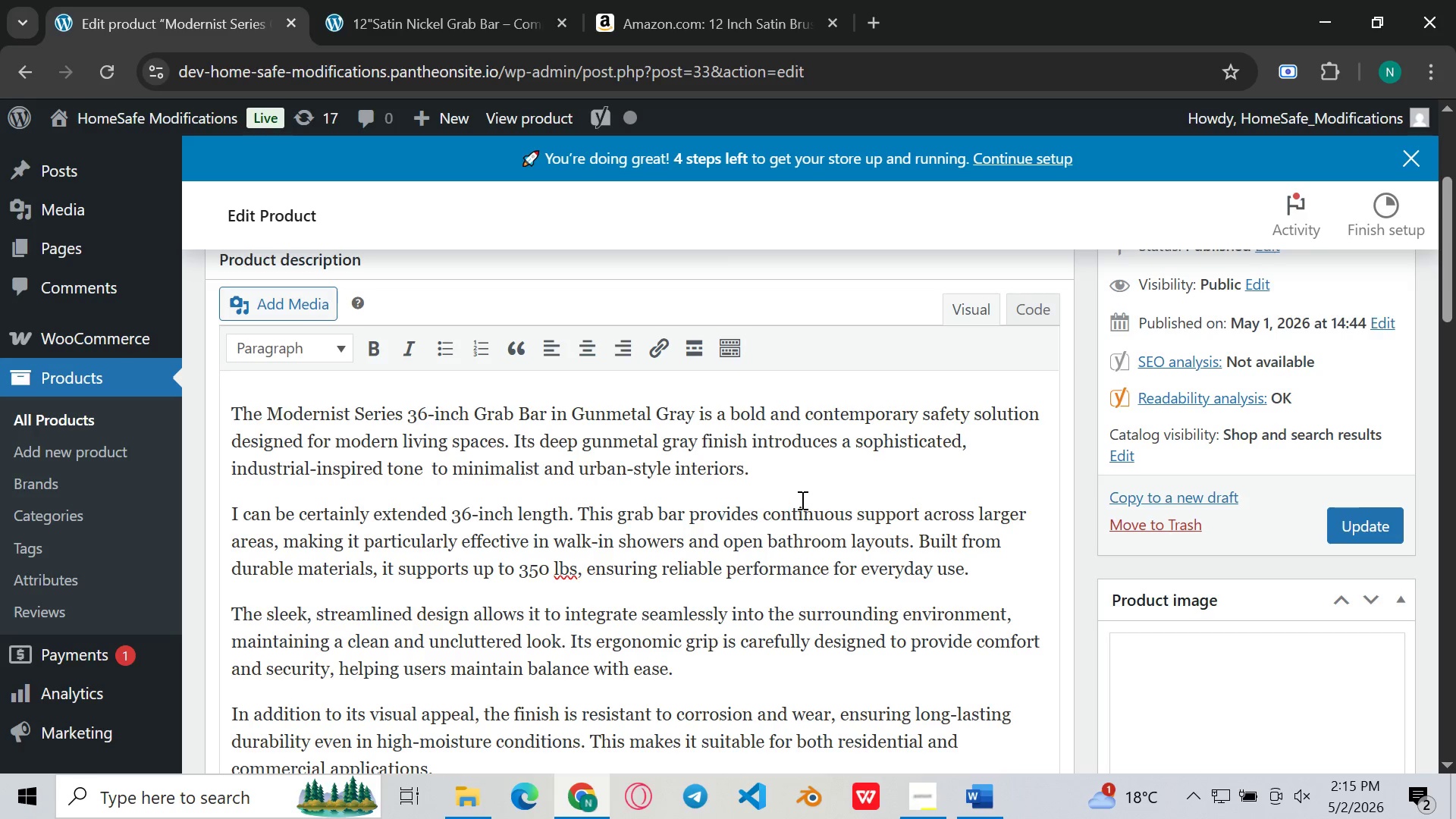 
left_click([804, 499])
 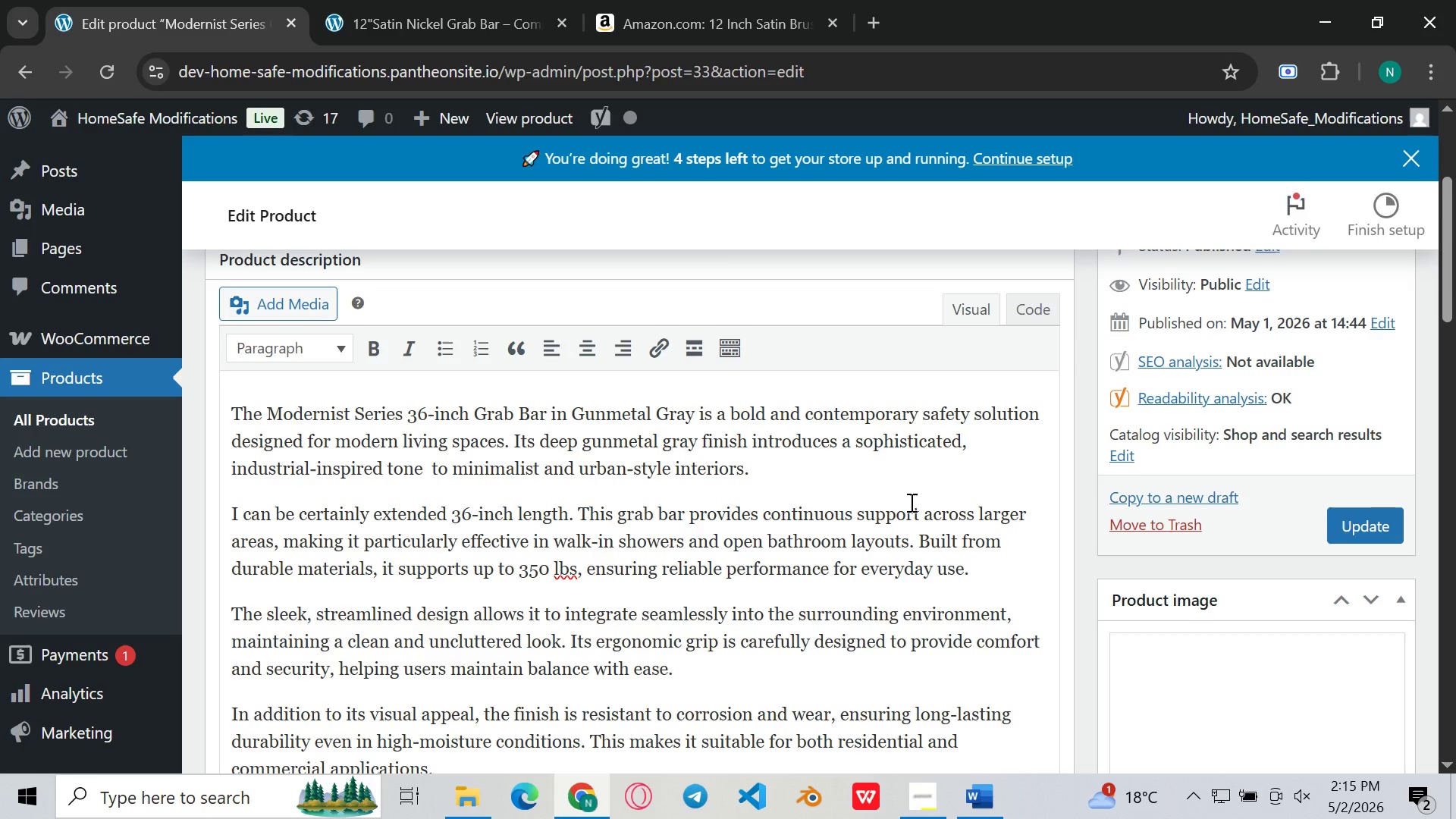 
left_click([910, 502])
 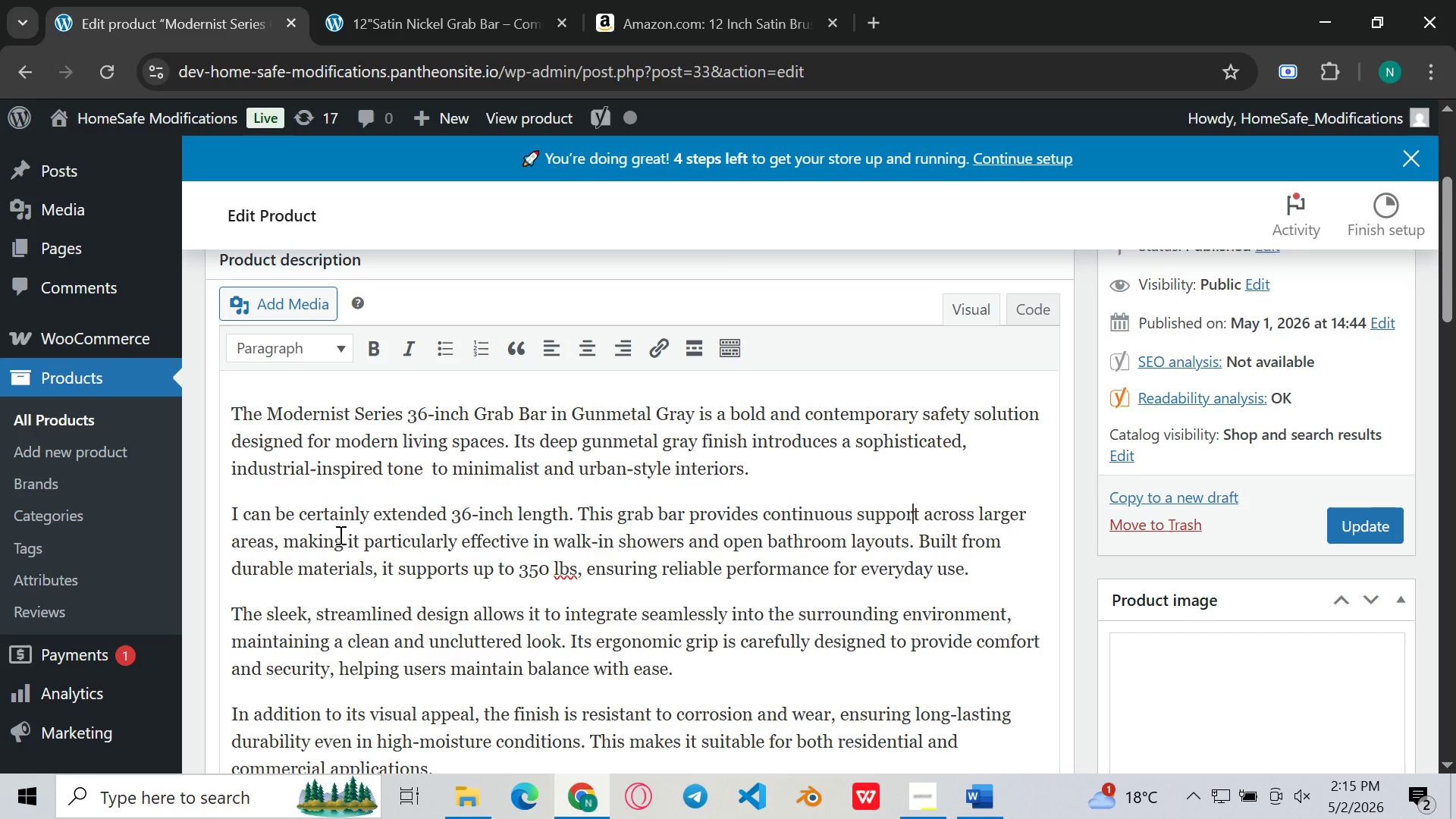 
left_click([422, 537])
 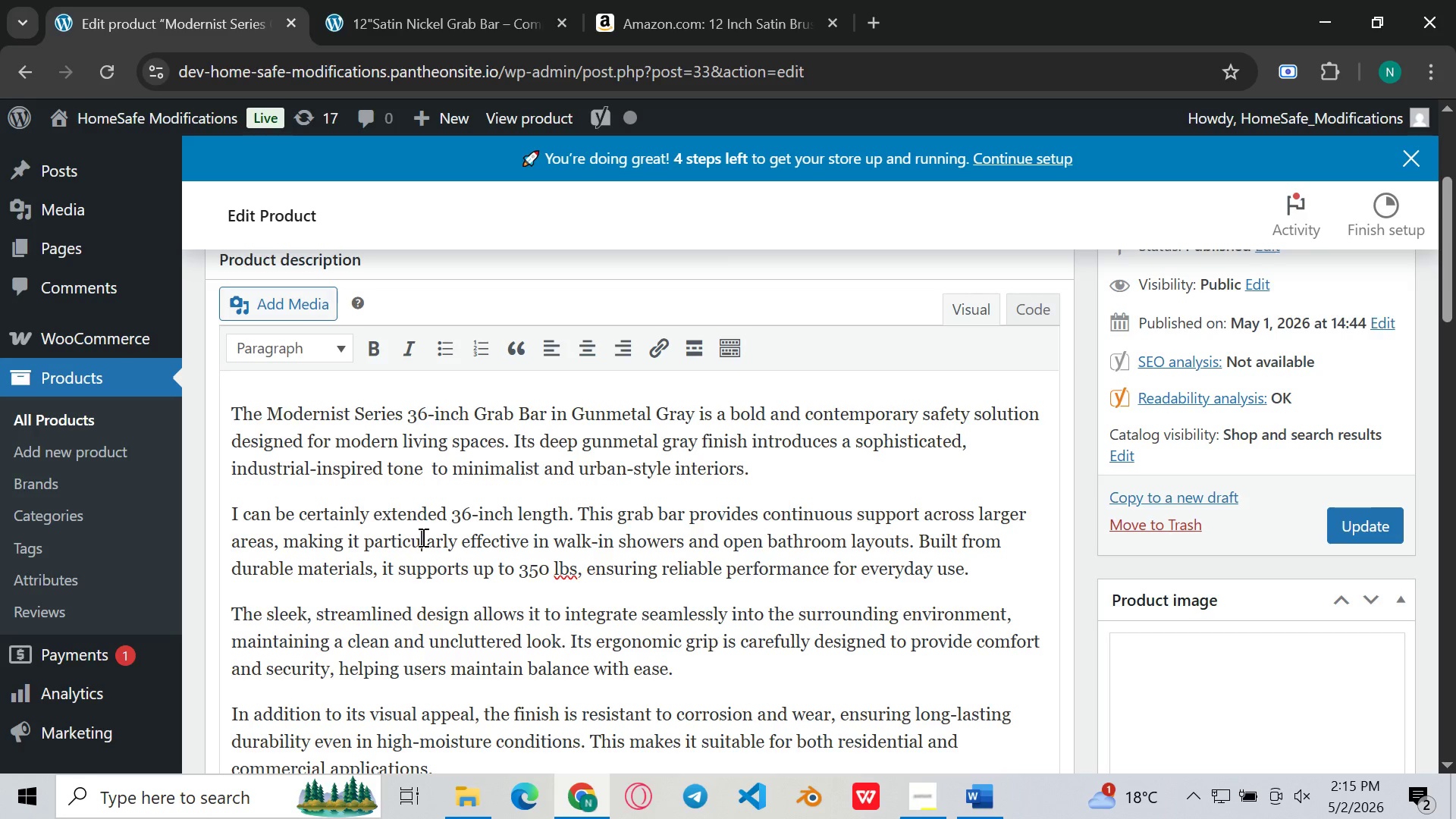 
left_click([544, 544])
 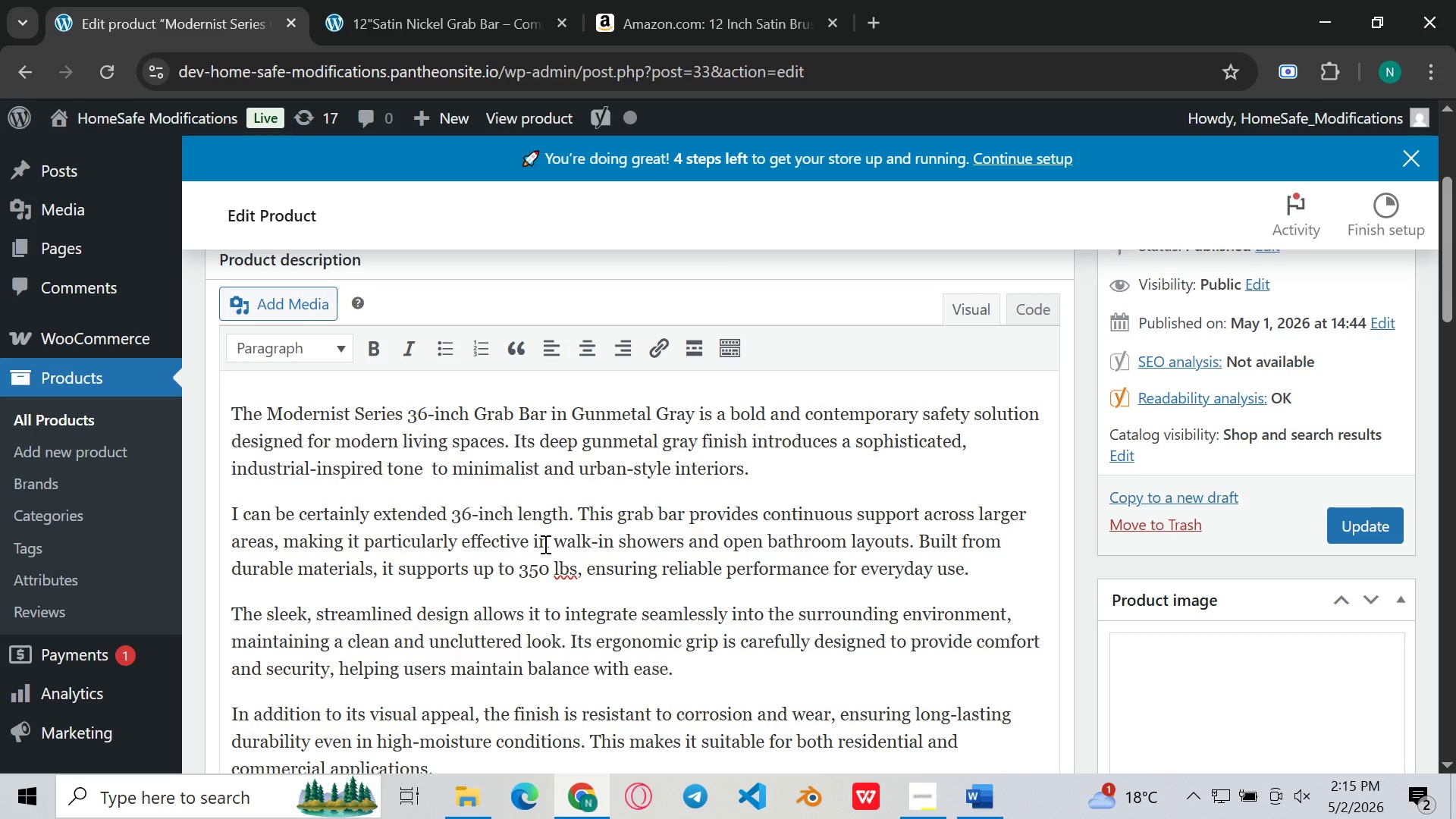 
wait(11.0)
 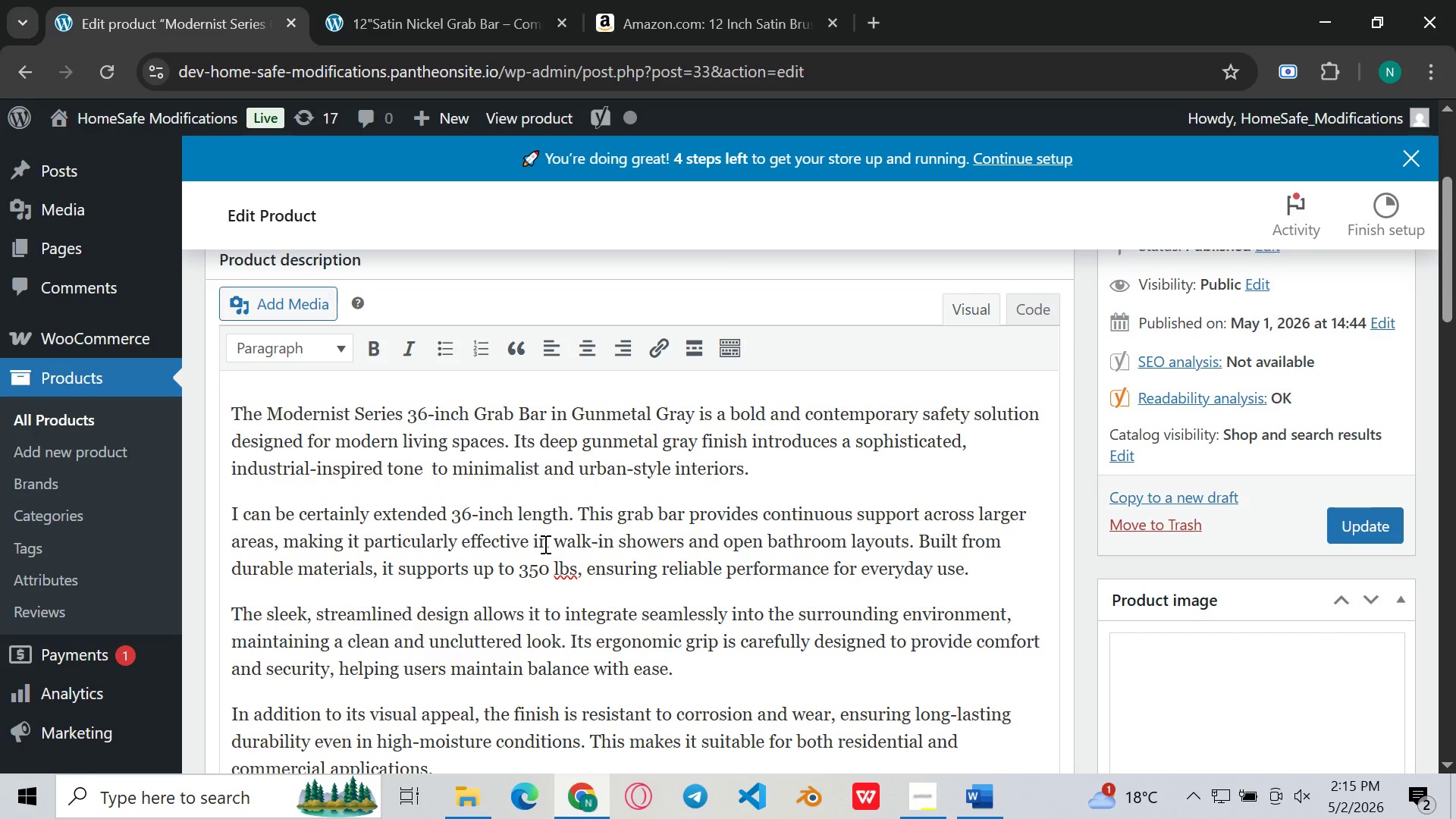 
left_click([605, 570])
 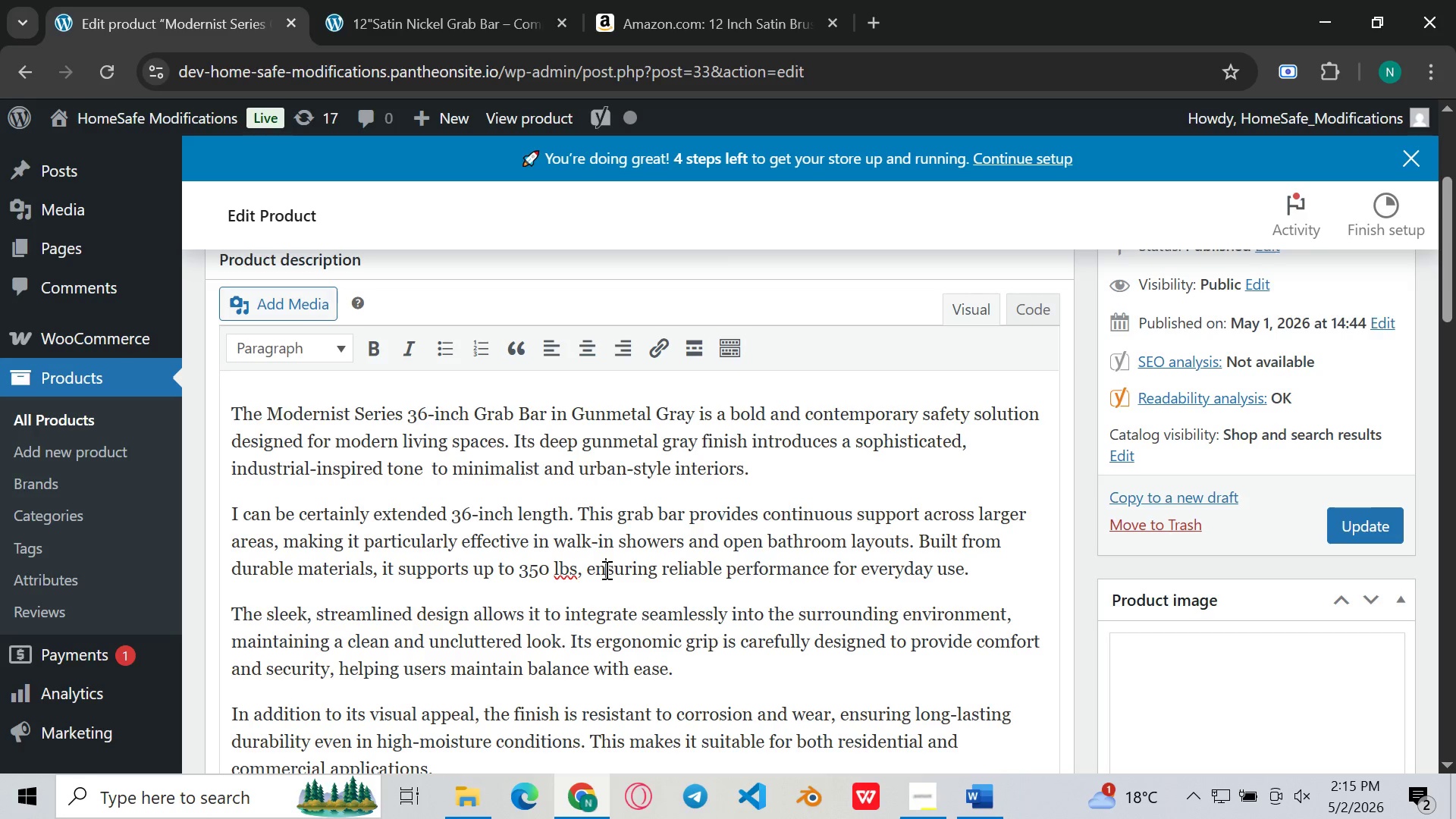 
left_click([719, 502])
 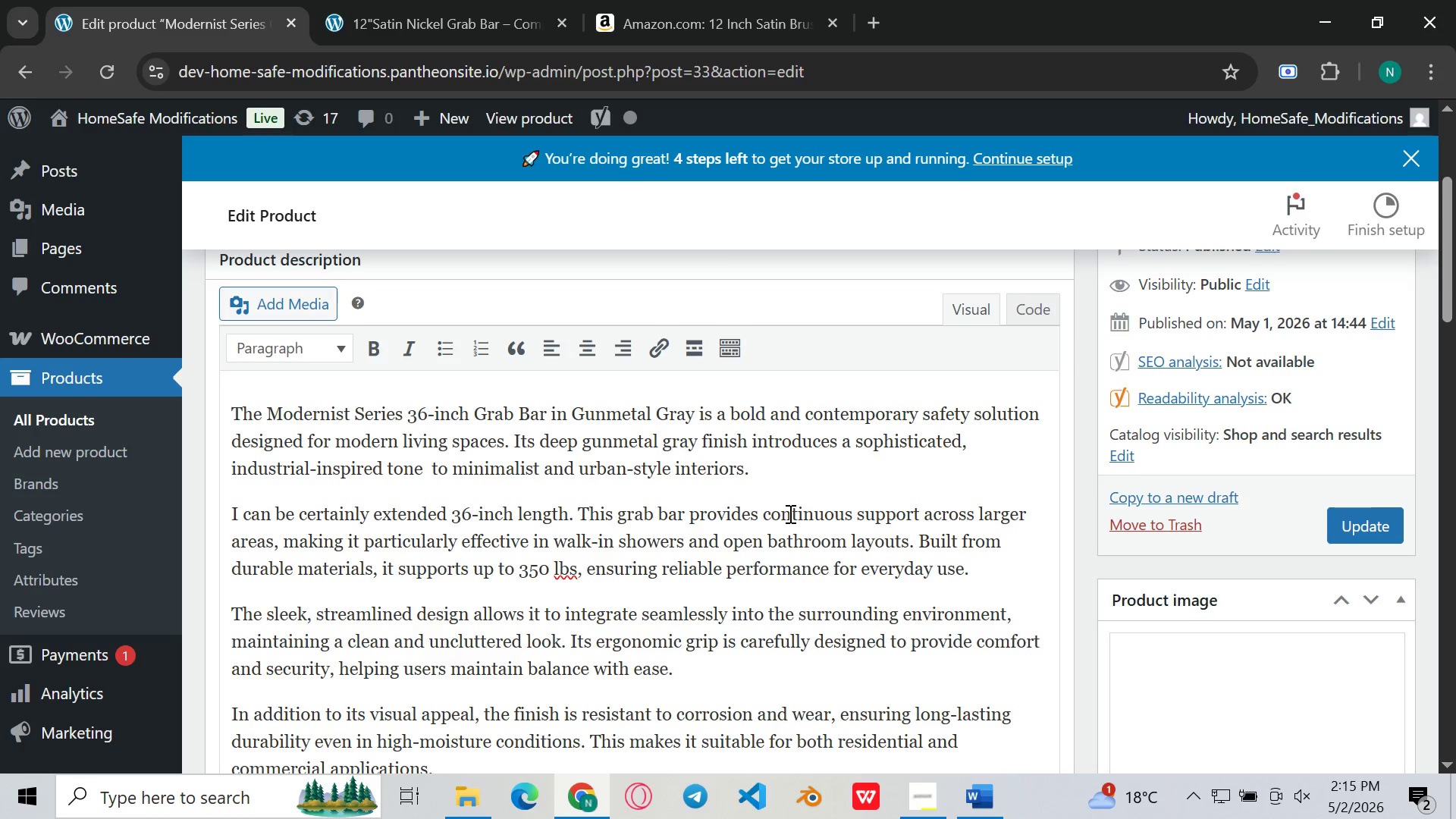 
left_click([789, 513])
 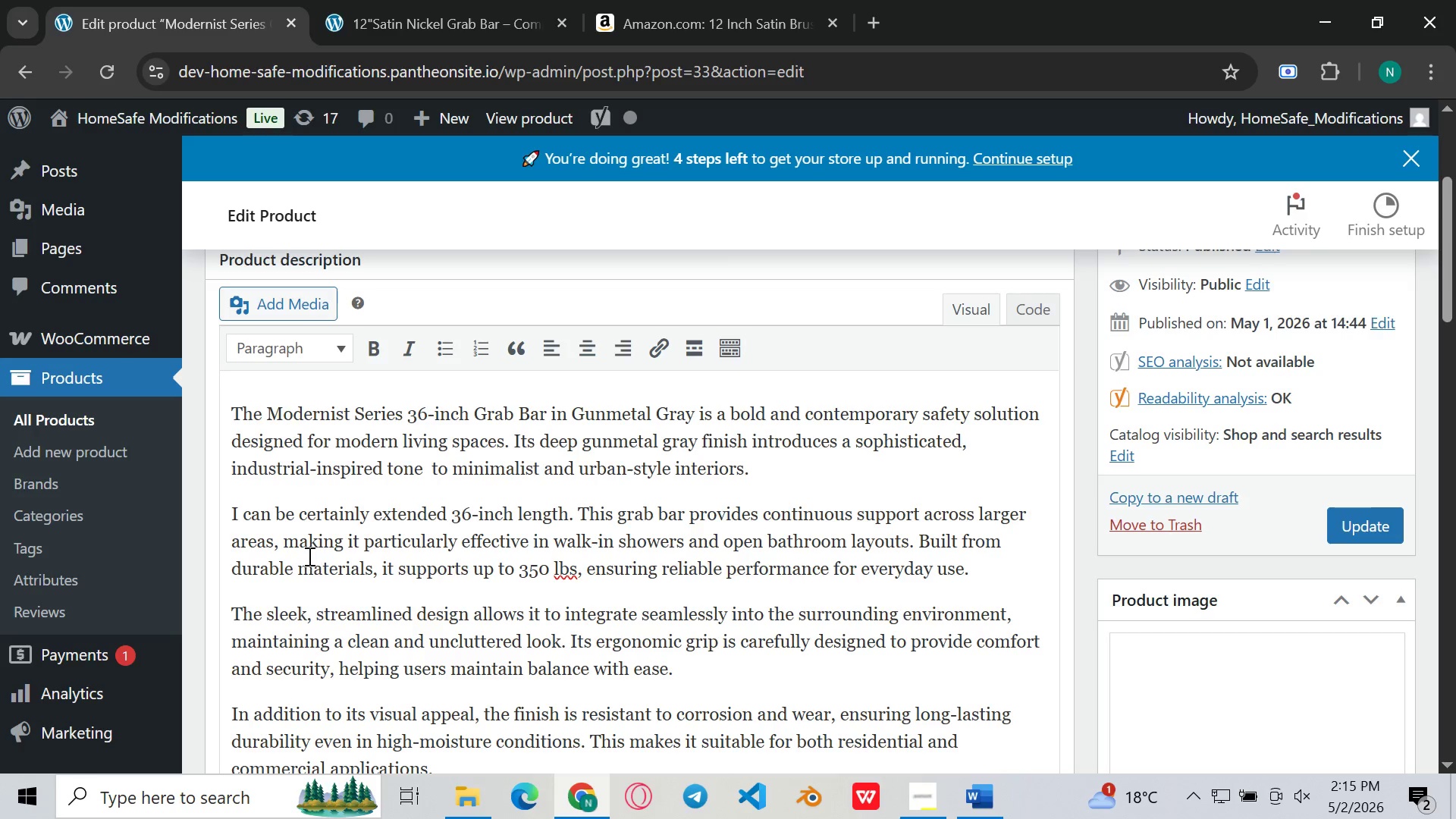 
left_click([278, 541])
 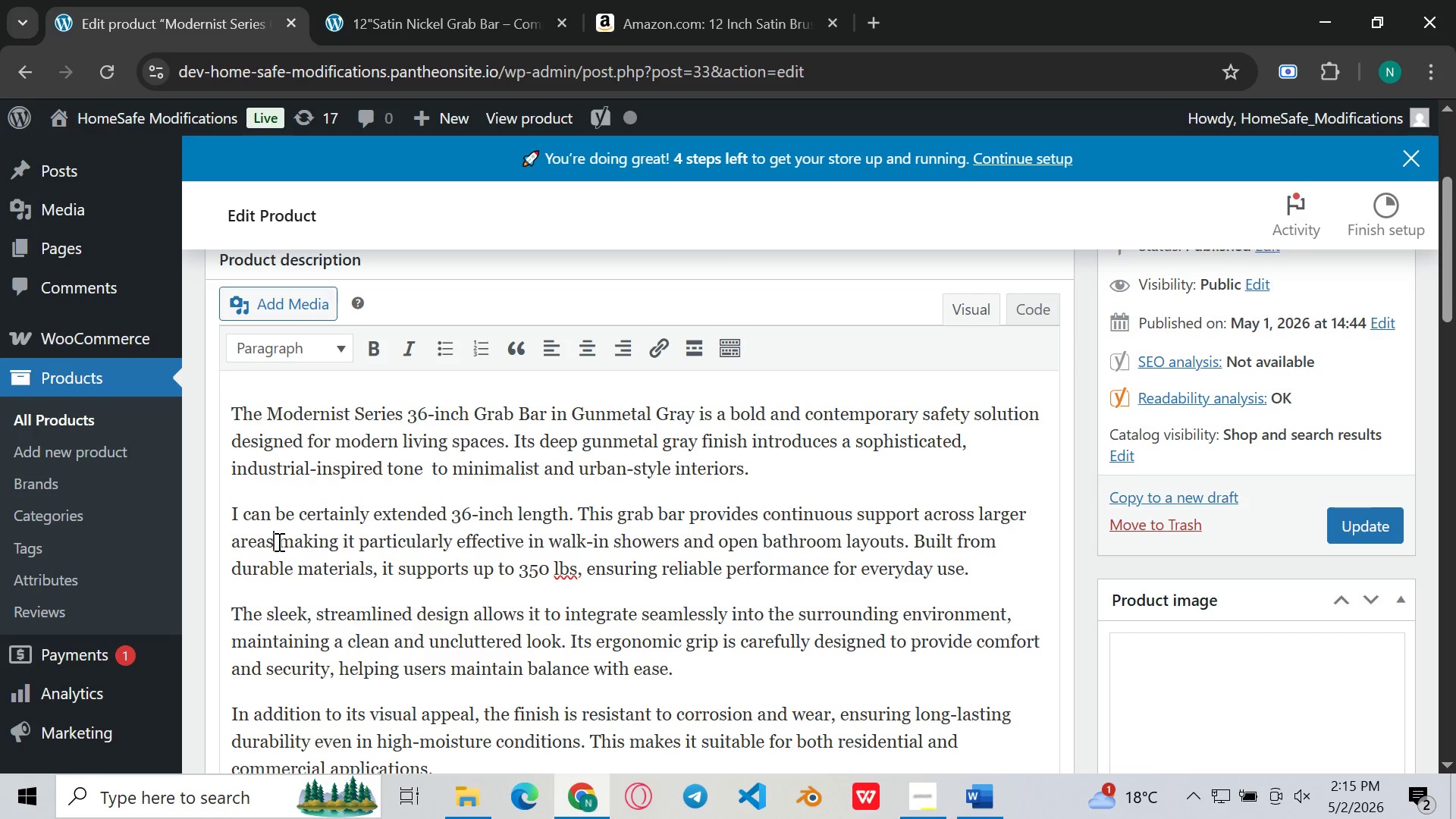 
key(Backspace)
 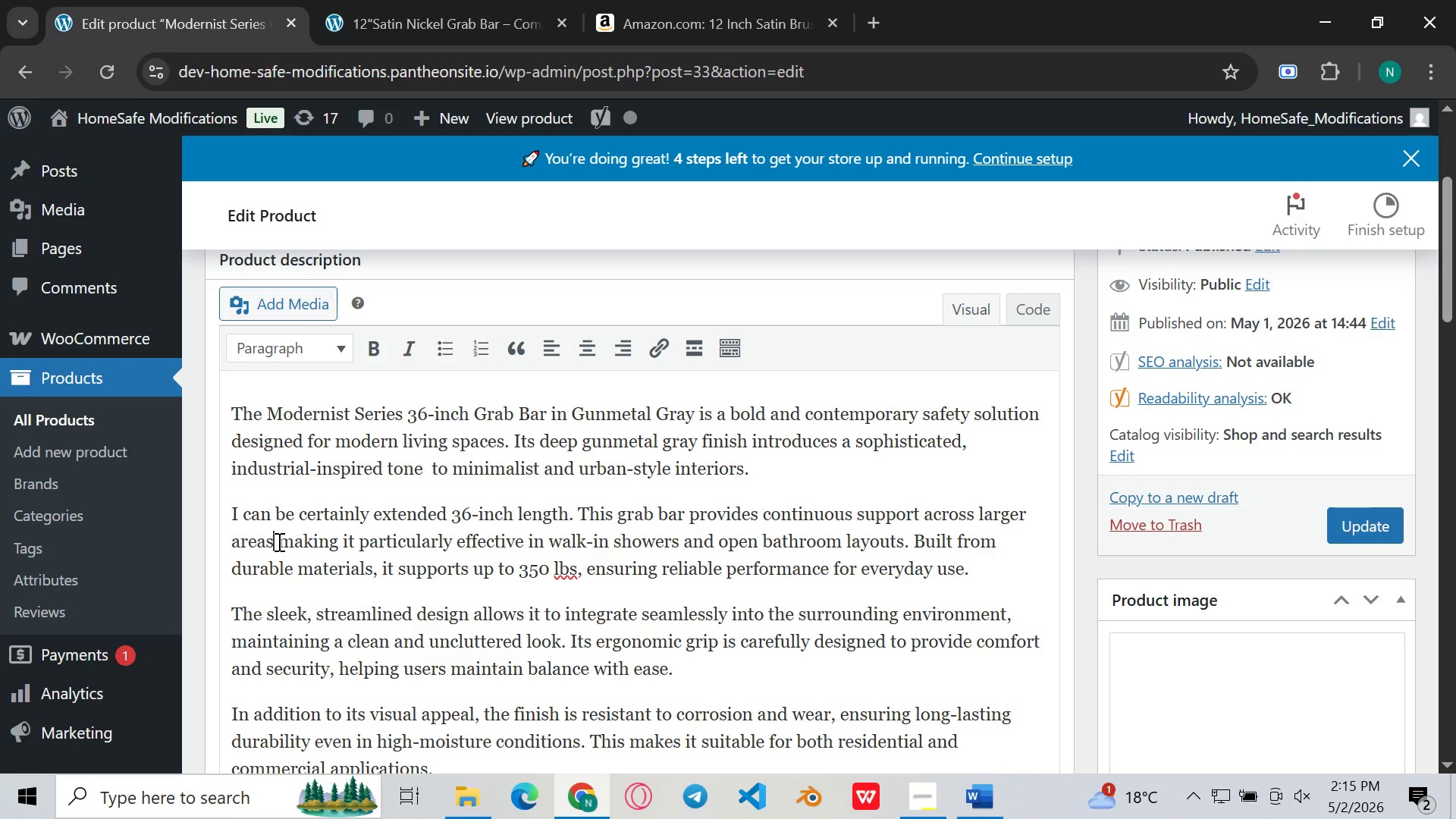 
key(Period)
 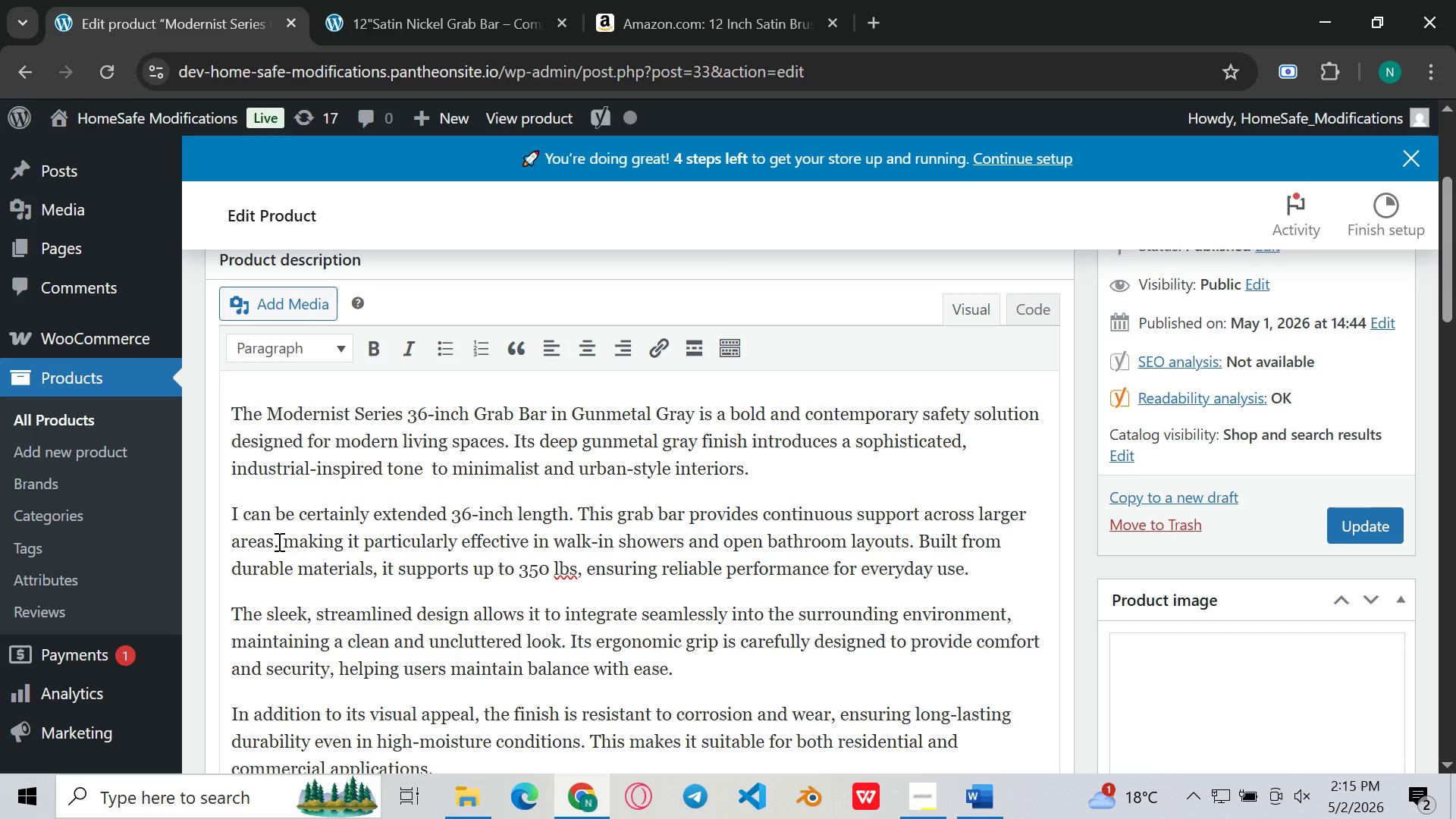 
key(ArrowRight)
 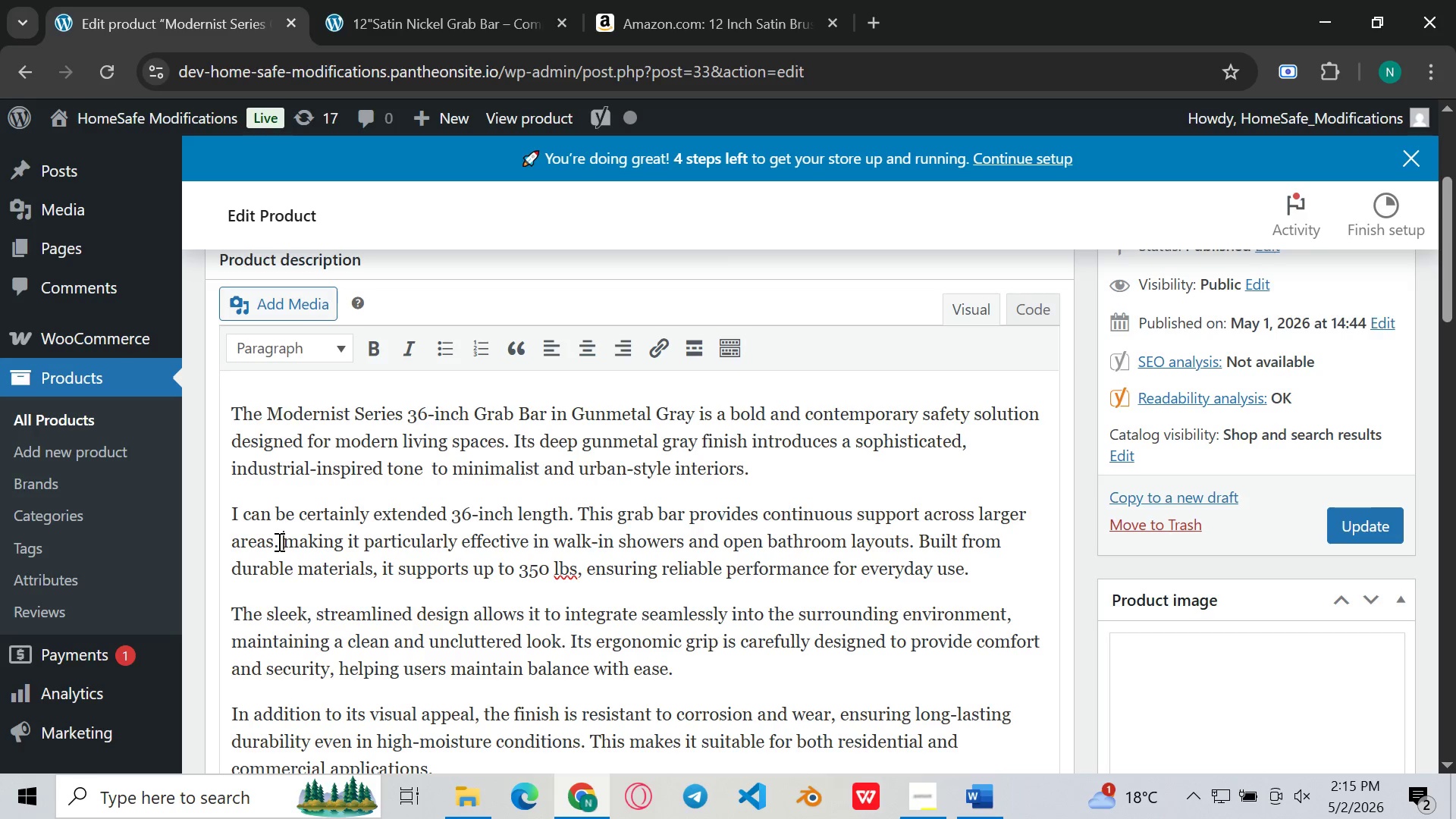 
hold_key(key=ShiftLeft, duration=0.38)
 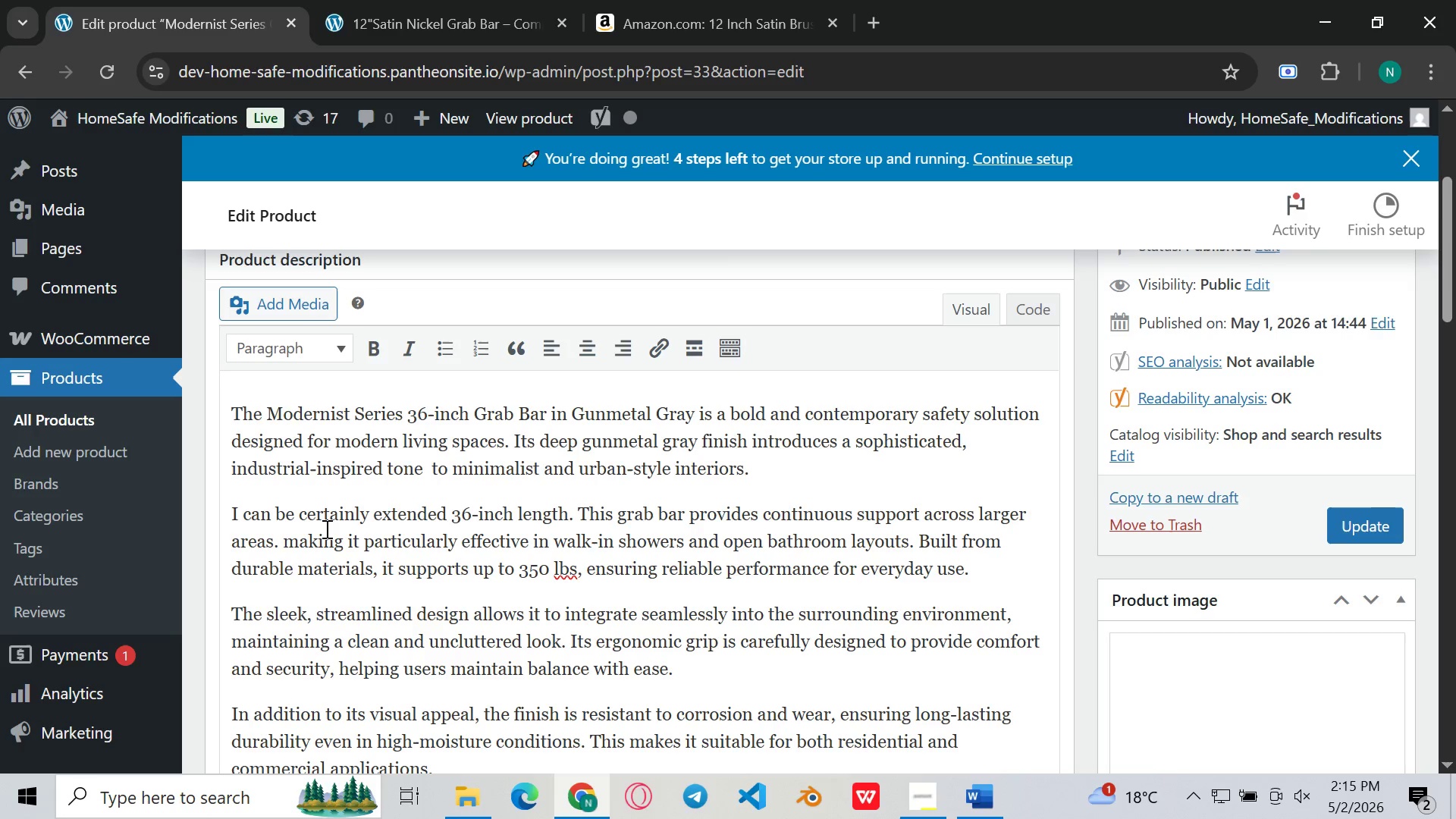 
type(It )
 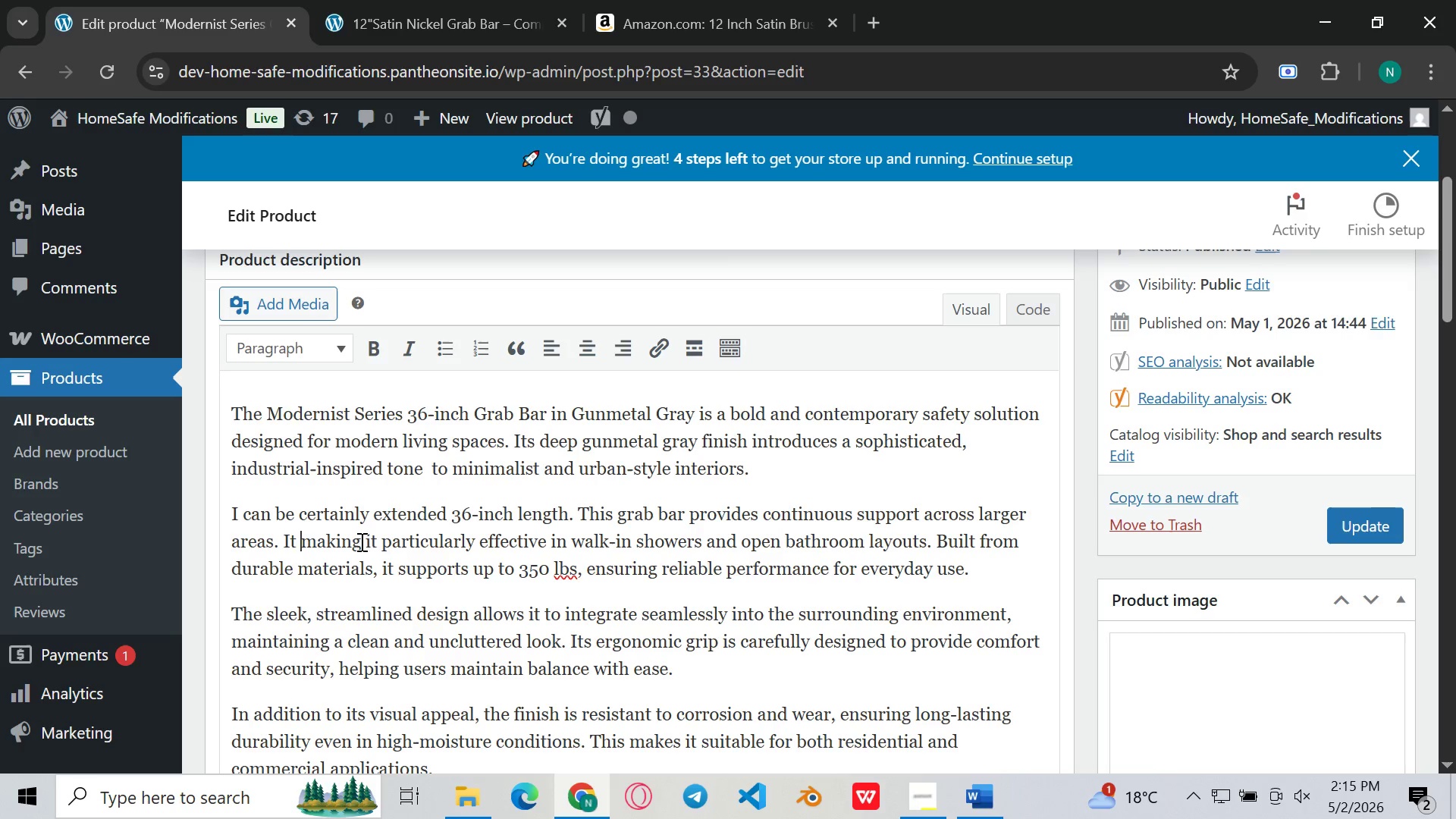 
left_click([364, 545])
 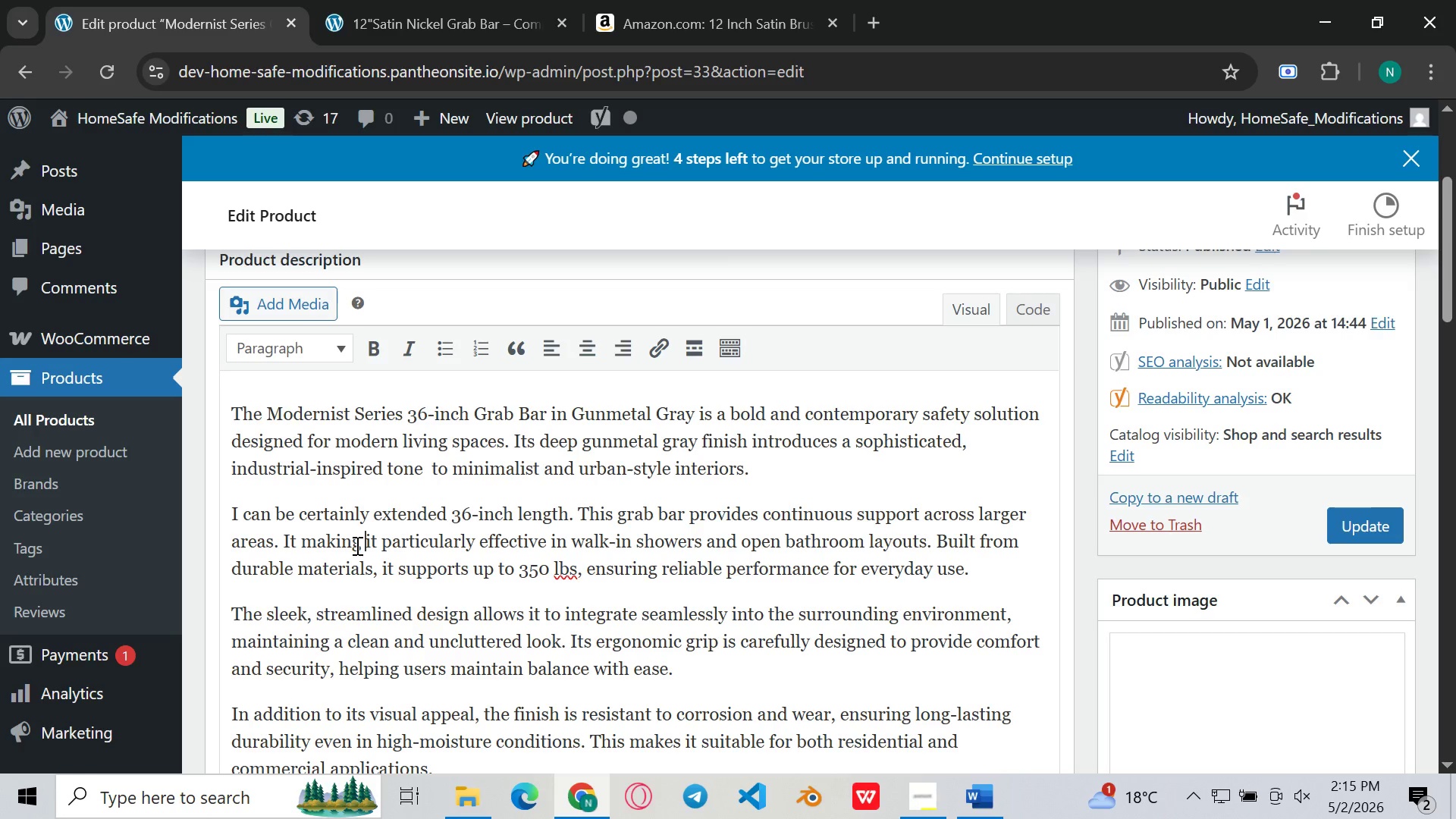 
left_click([356, 545])
 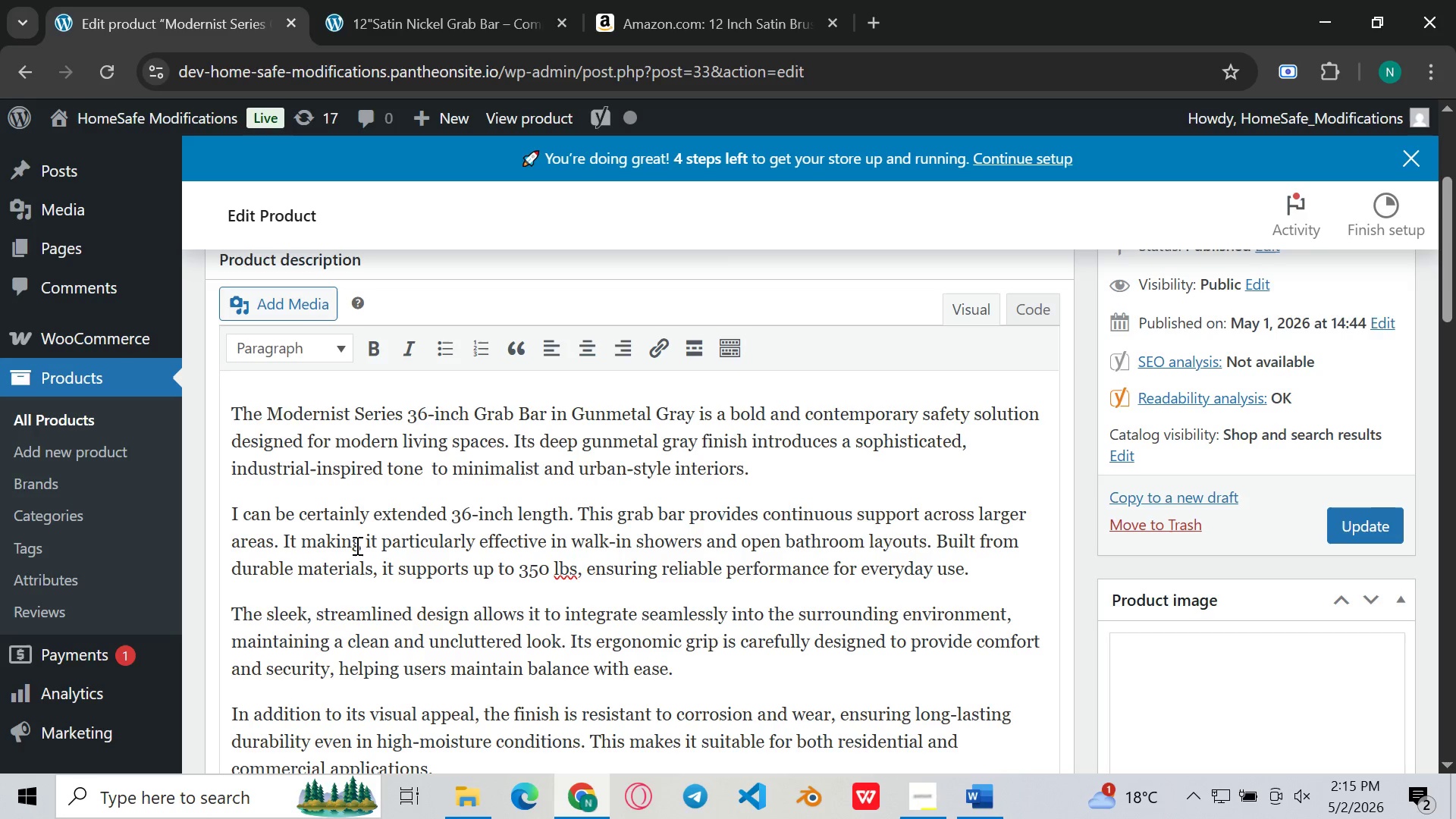 
key(ArrowDown)
 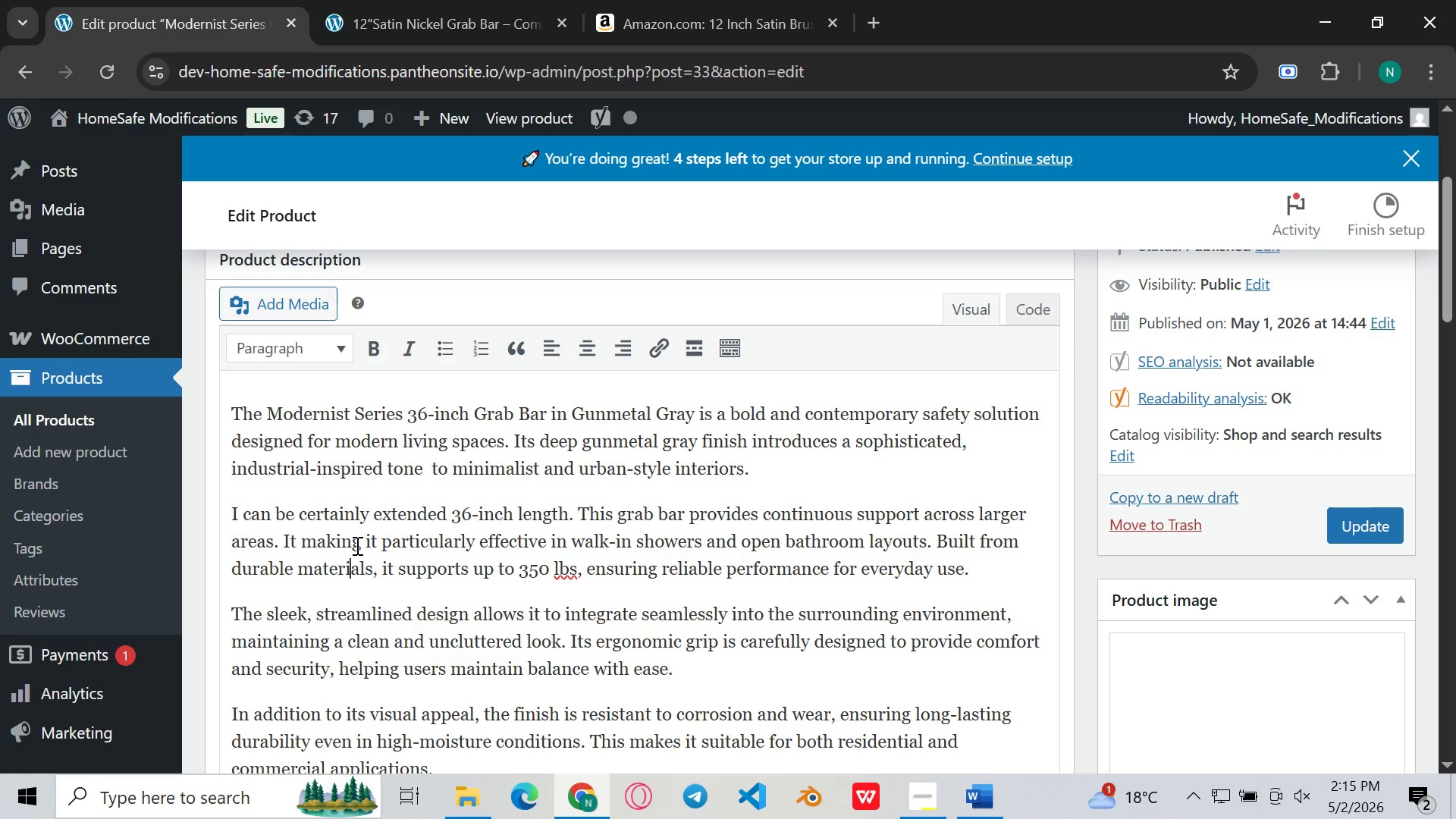 
key(ArrowUp)
 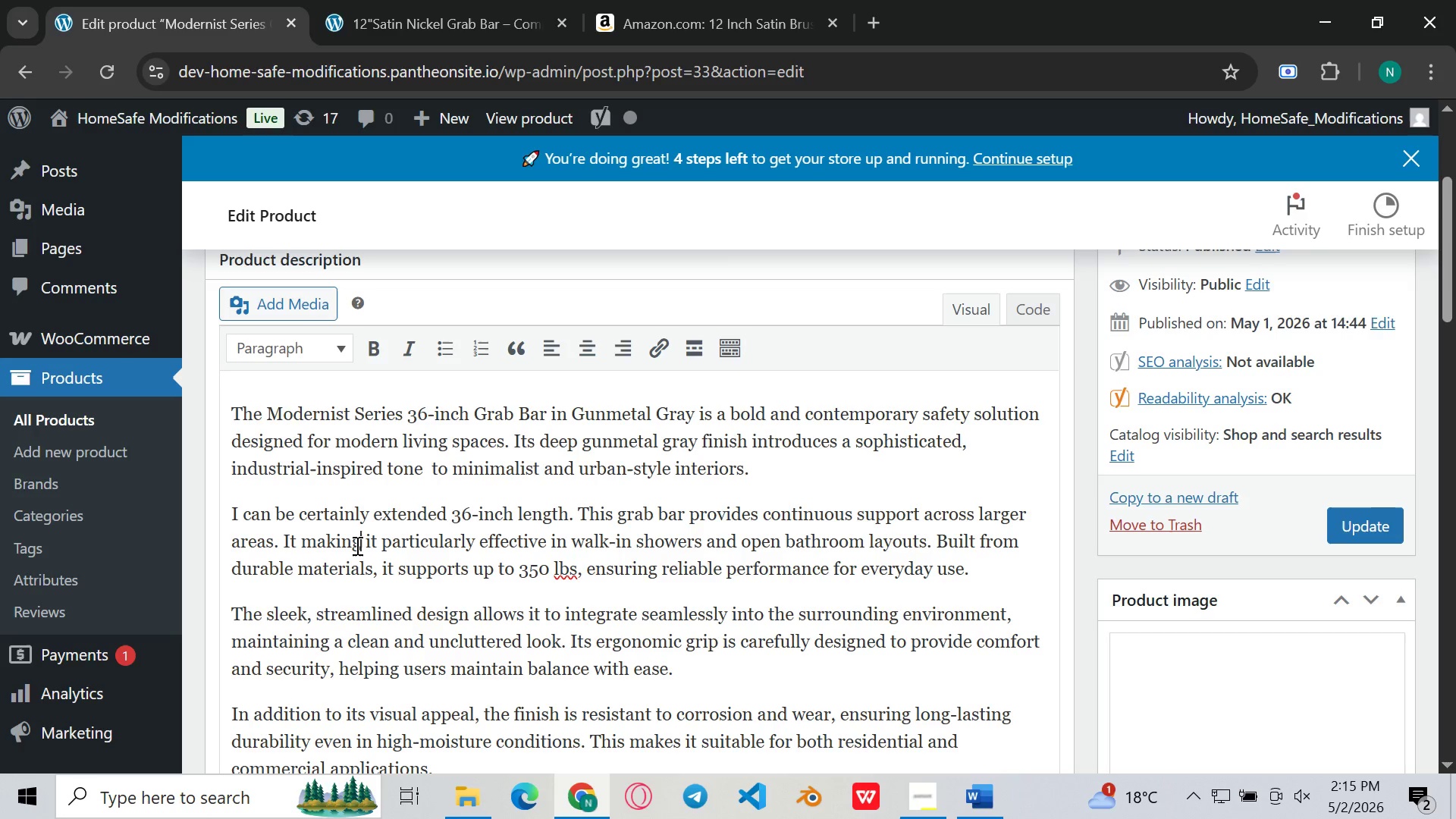 
key(ArrowRight)
 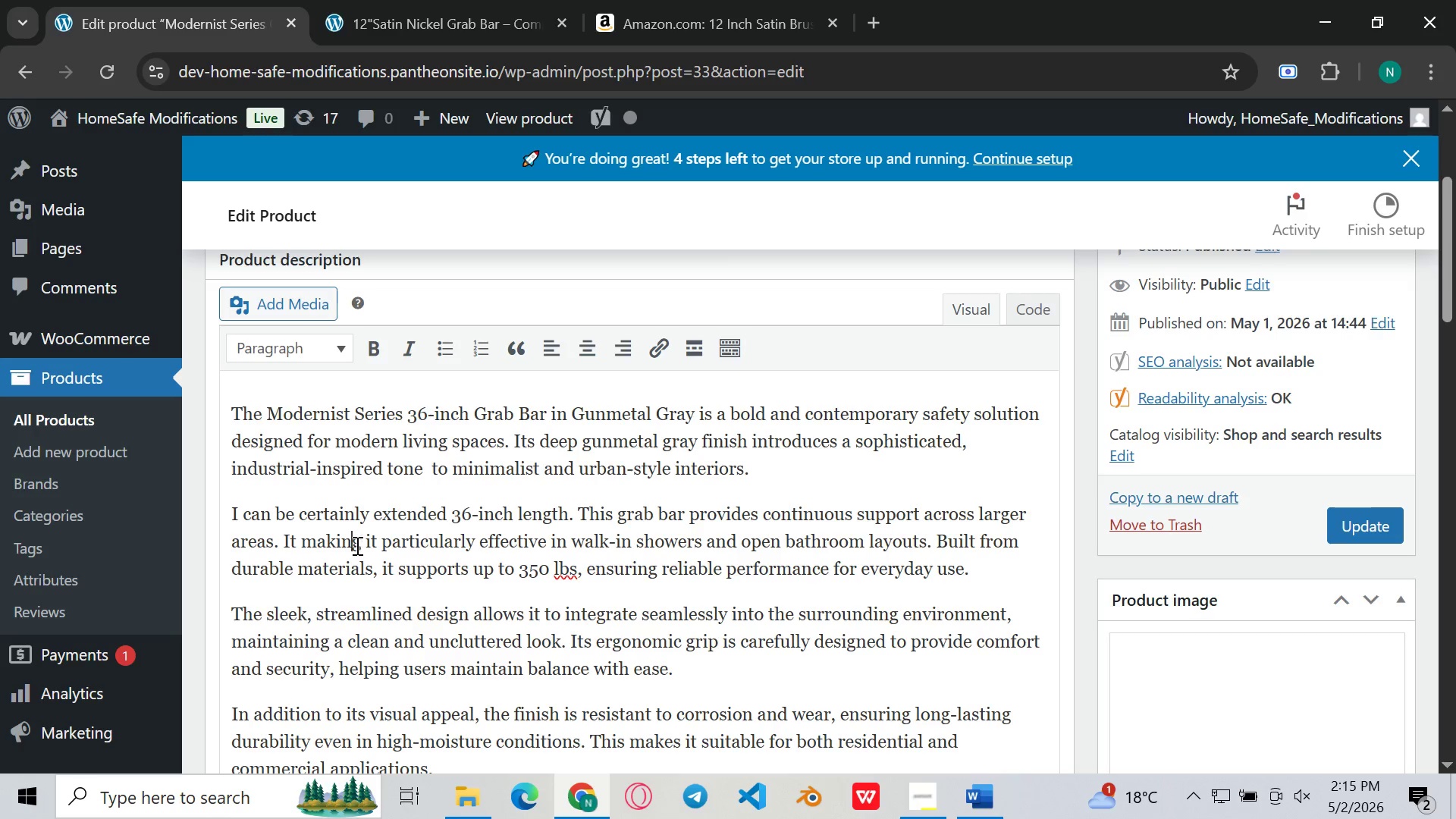 
left_click([356, 545])
 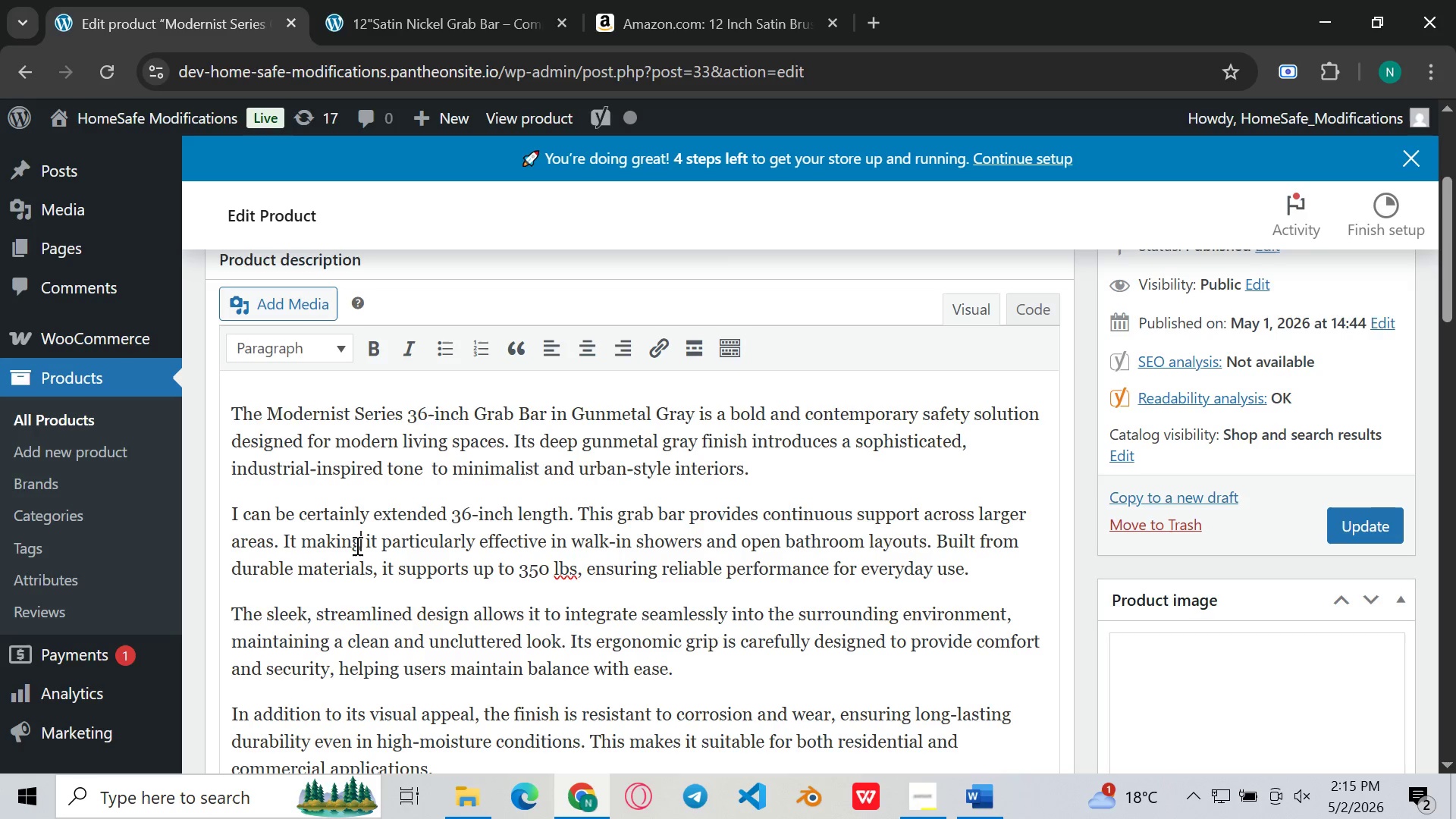 
key(ArrowRight)
 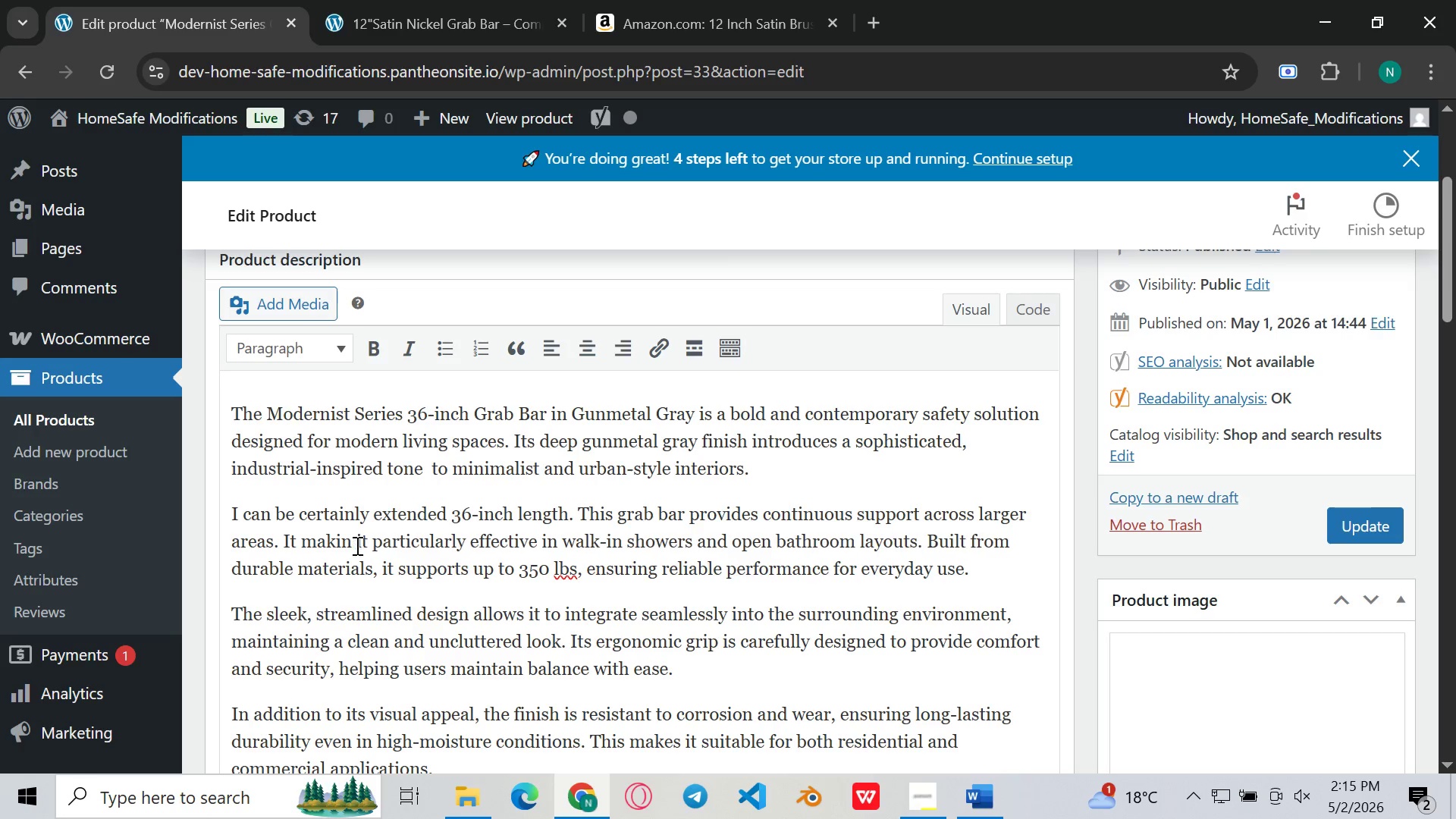 
key(Backspace)
 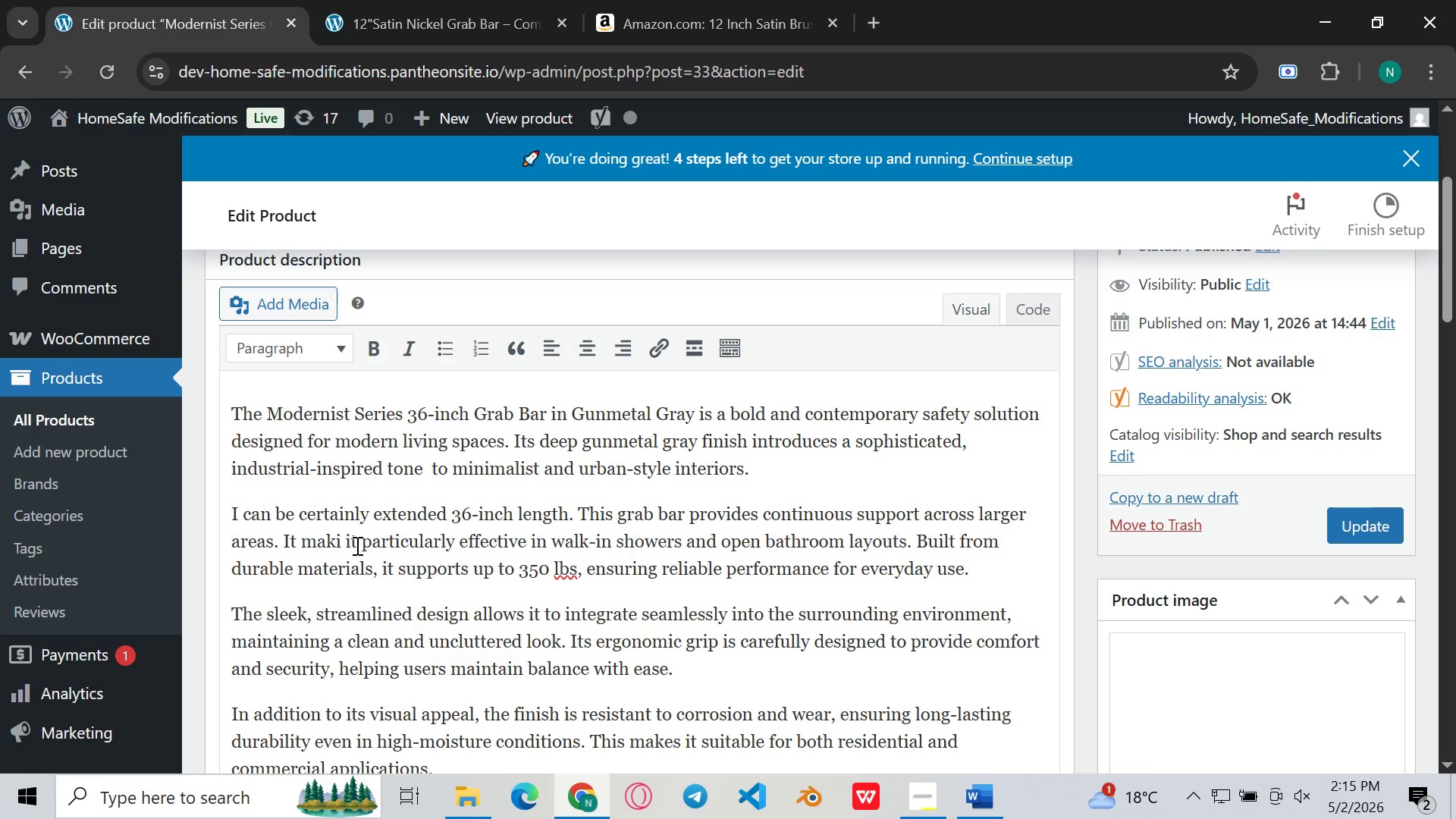 
key(Backspace)
 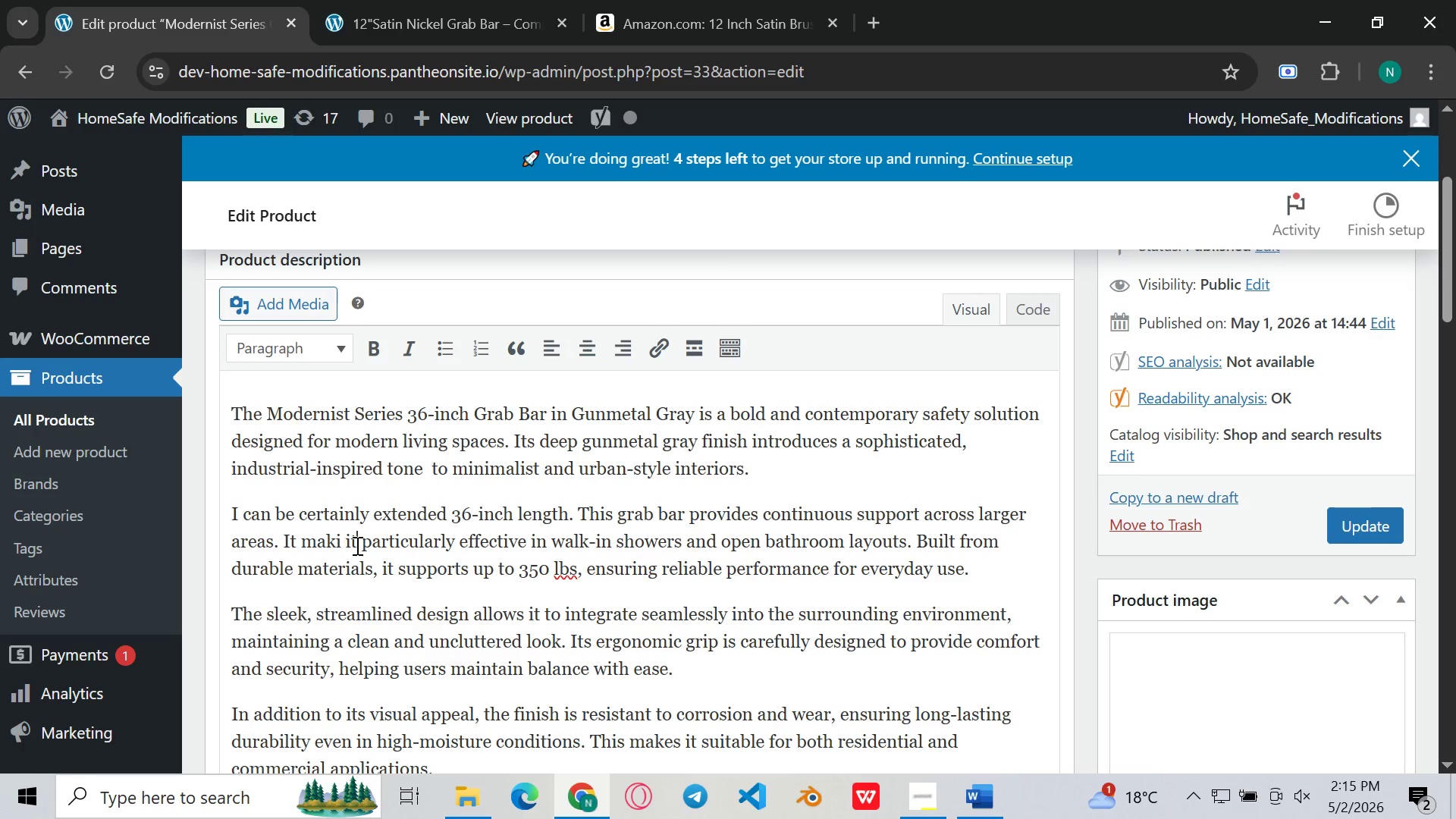 
left_click([356, 545])
 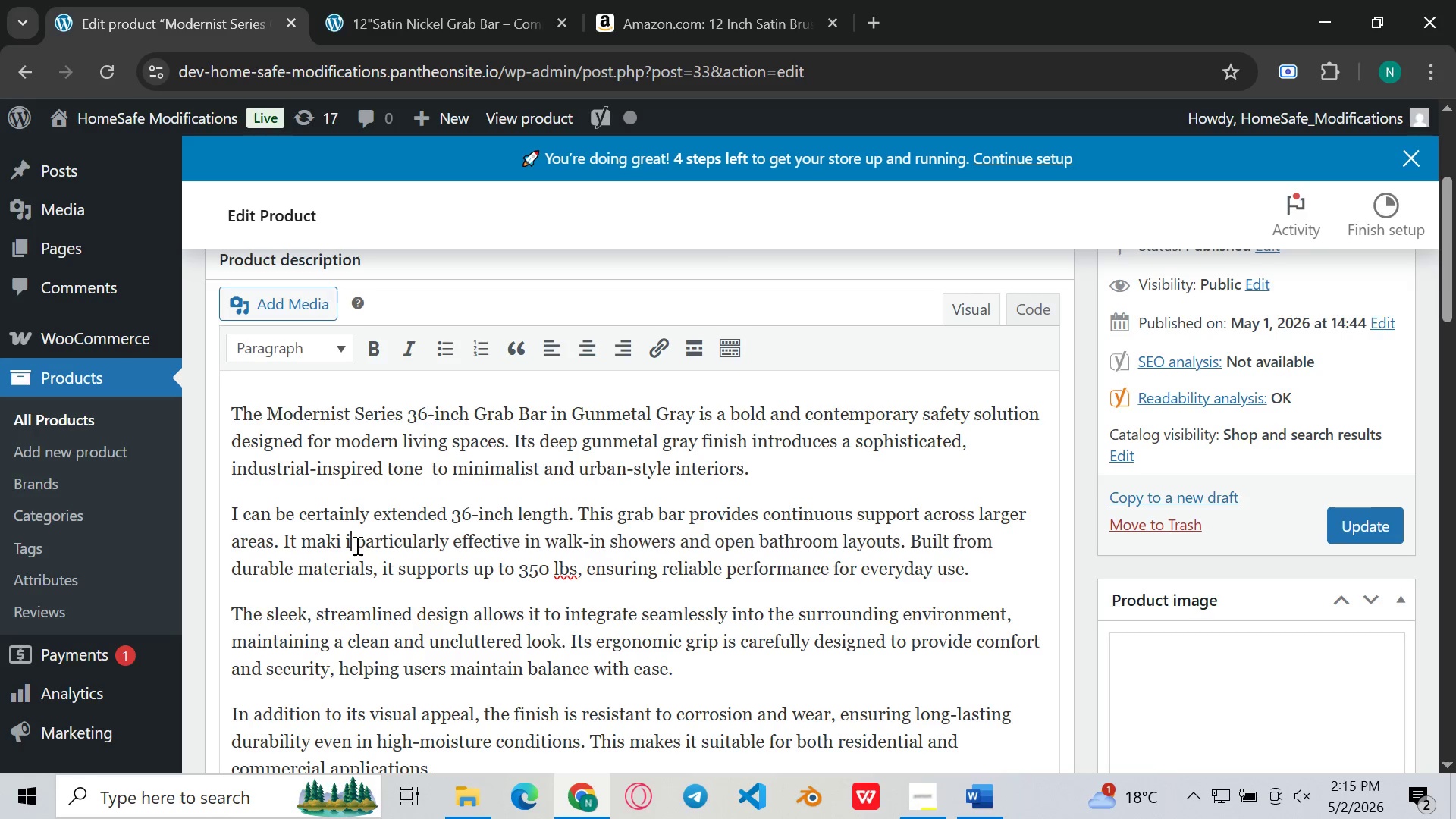 
key(Backspace)
type(es)
key(Backspace)
key(Backspace)
key(Backspace)
key(Backspace)
key(Backspace)
type(w)
key(Backspace)
type(w)
key(Backspace)
type(es)
 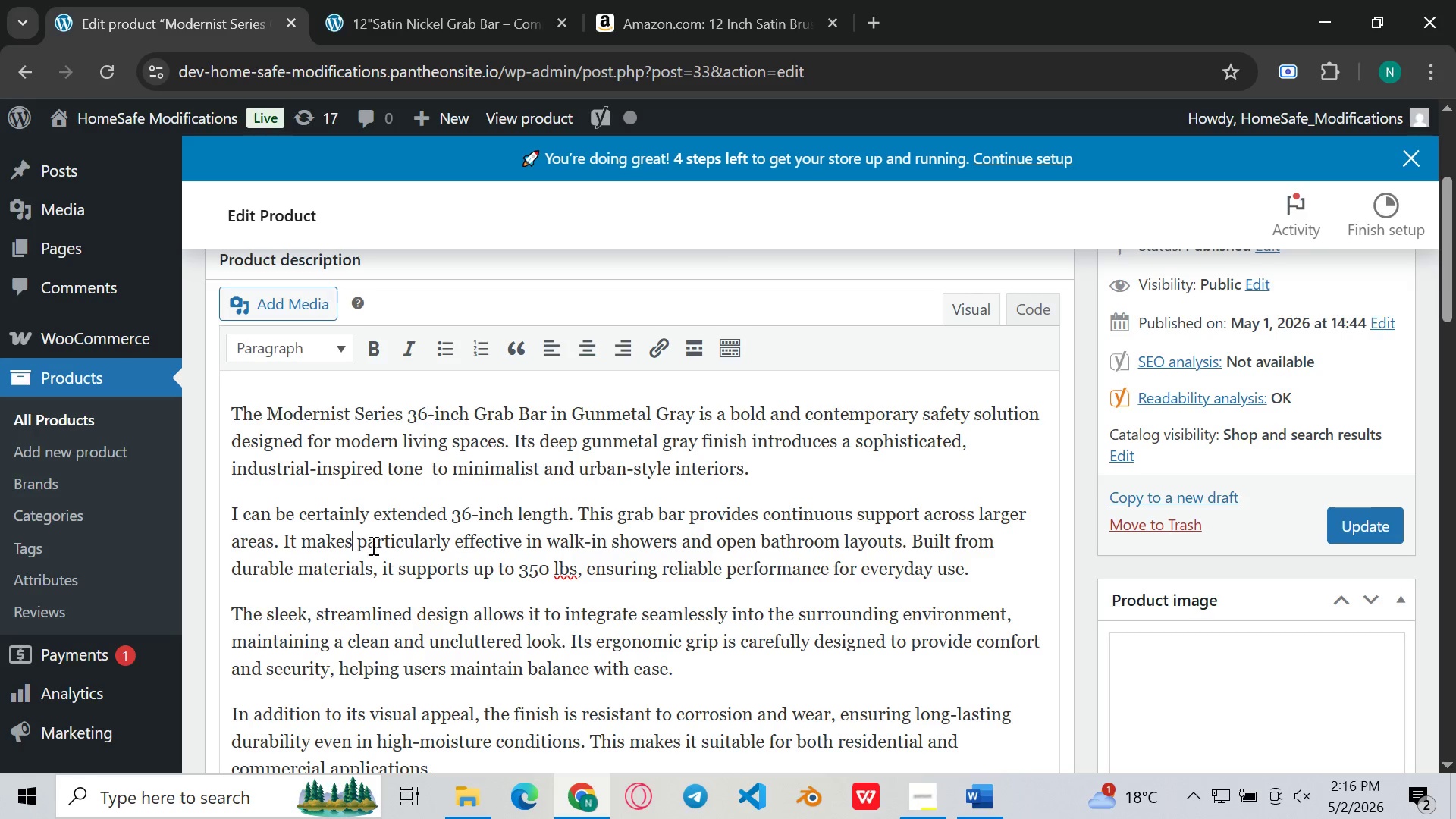 
left_click([500, 541])
 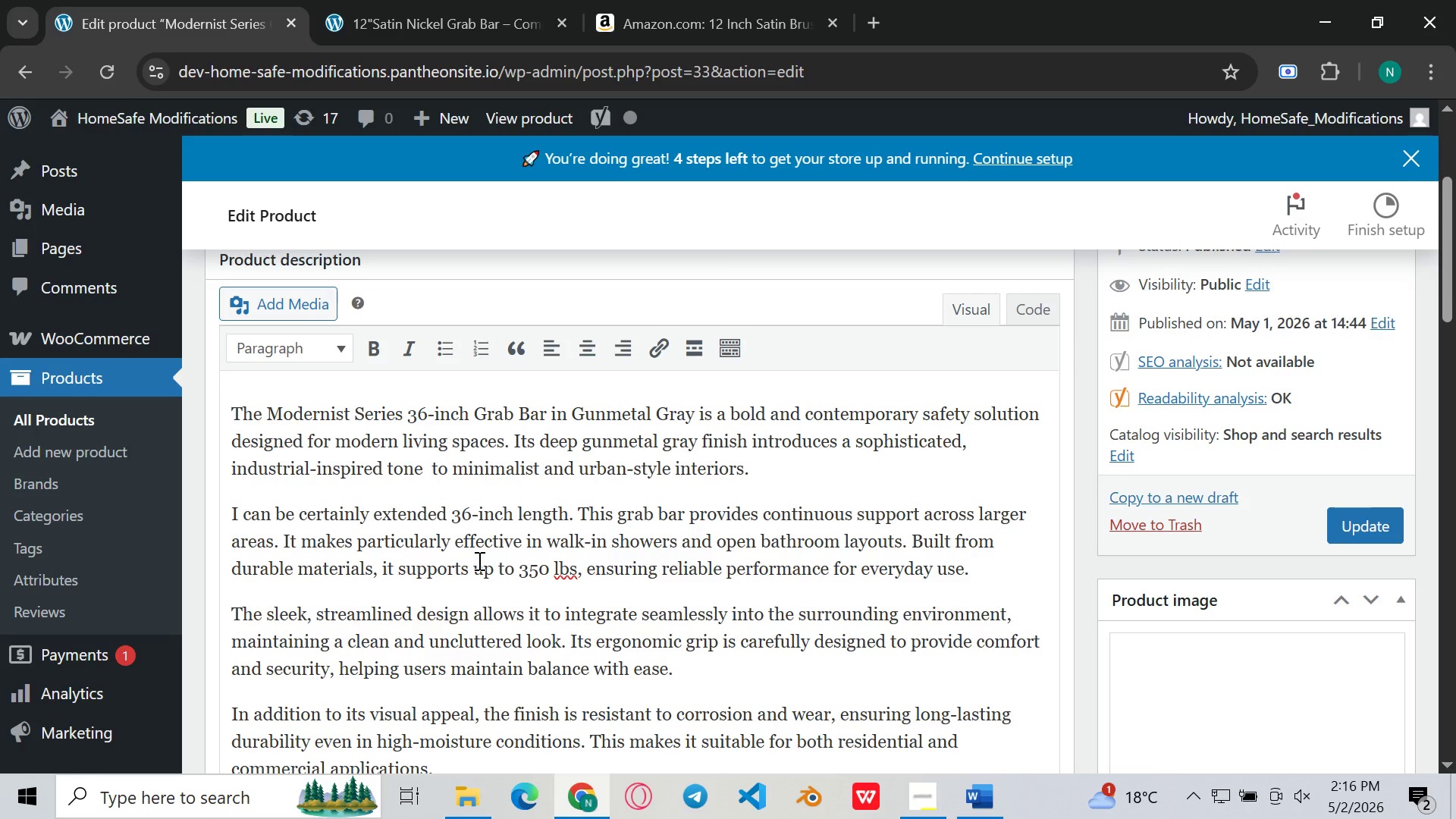 
left_click([478, 560])
 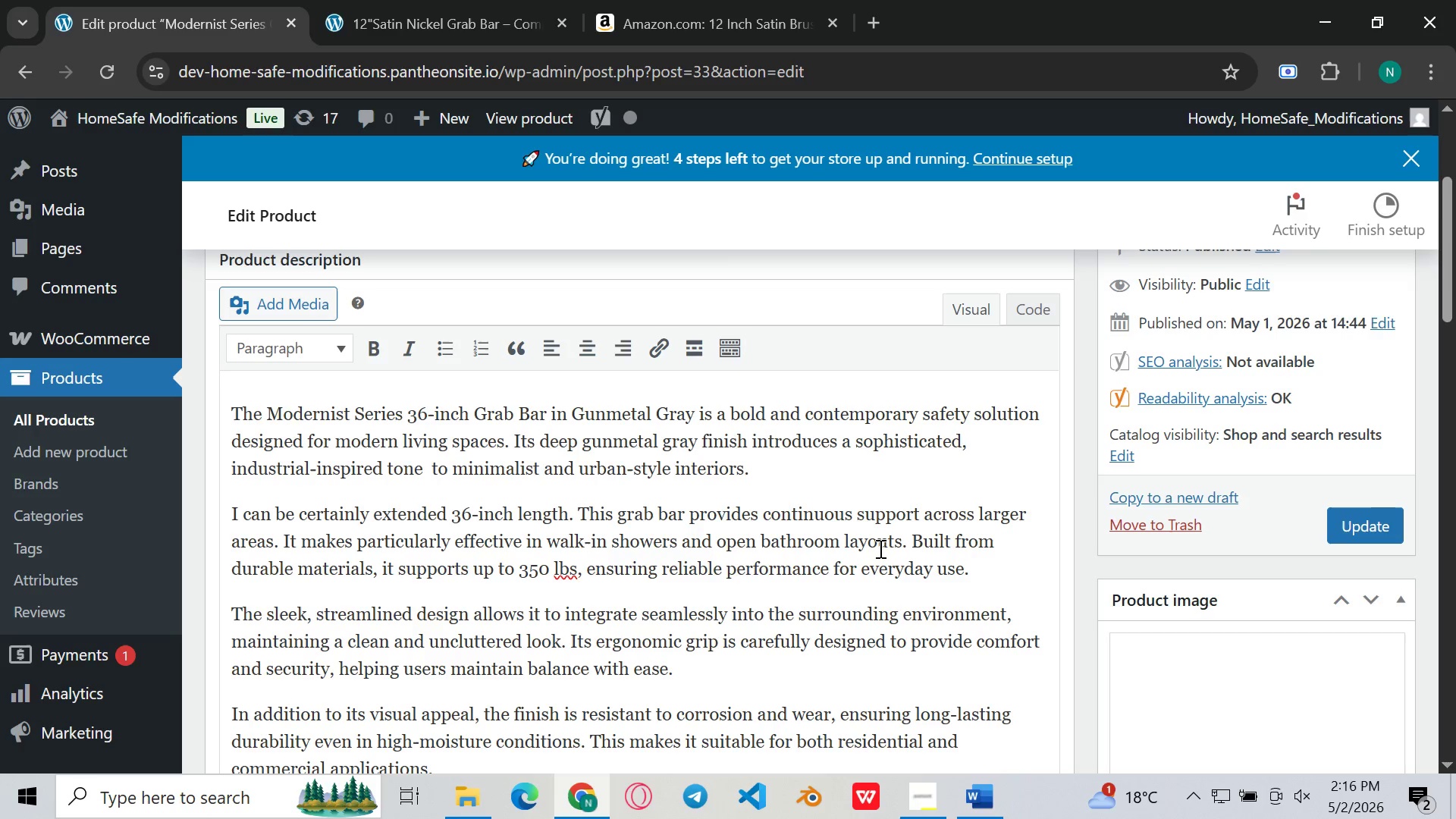 
left_click([879, 548])
 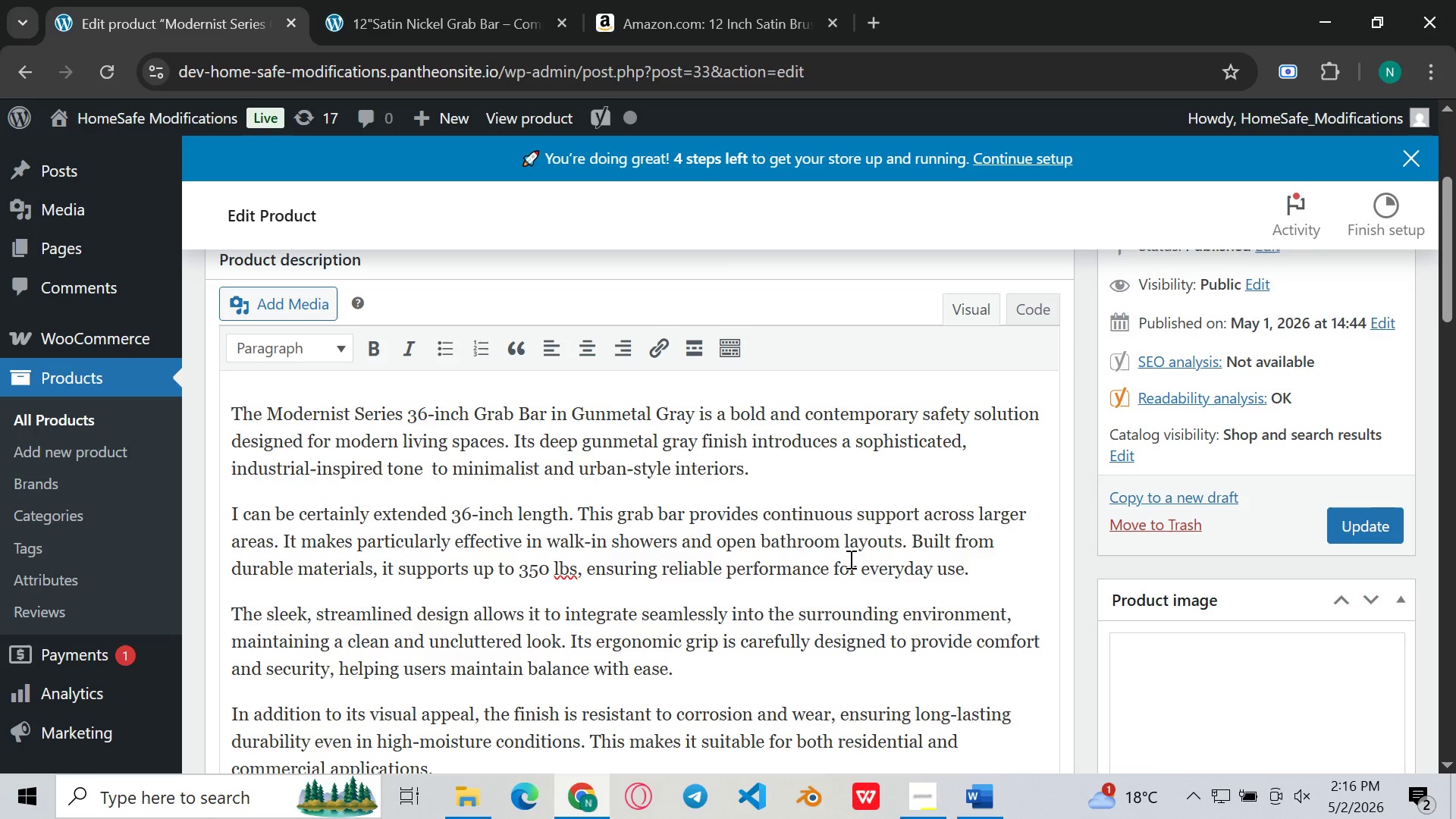 
left_click([849, 559])
 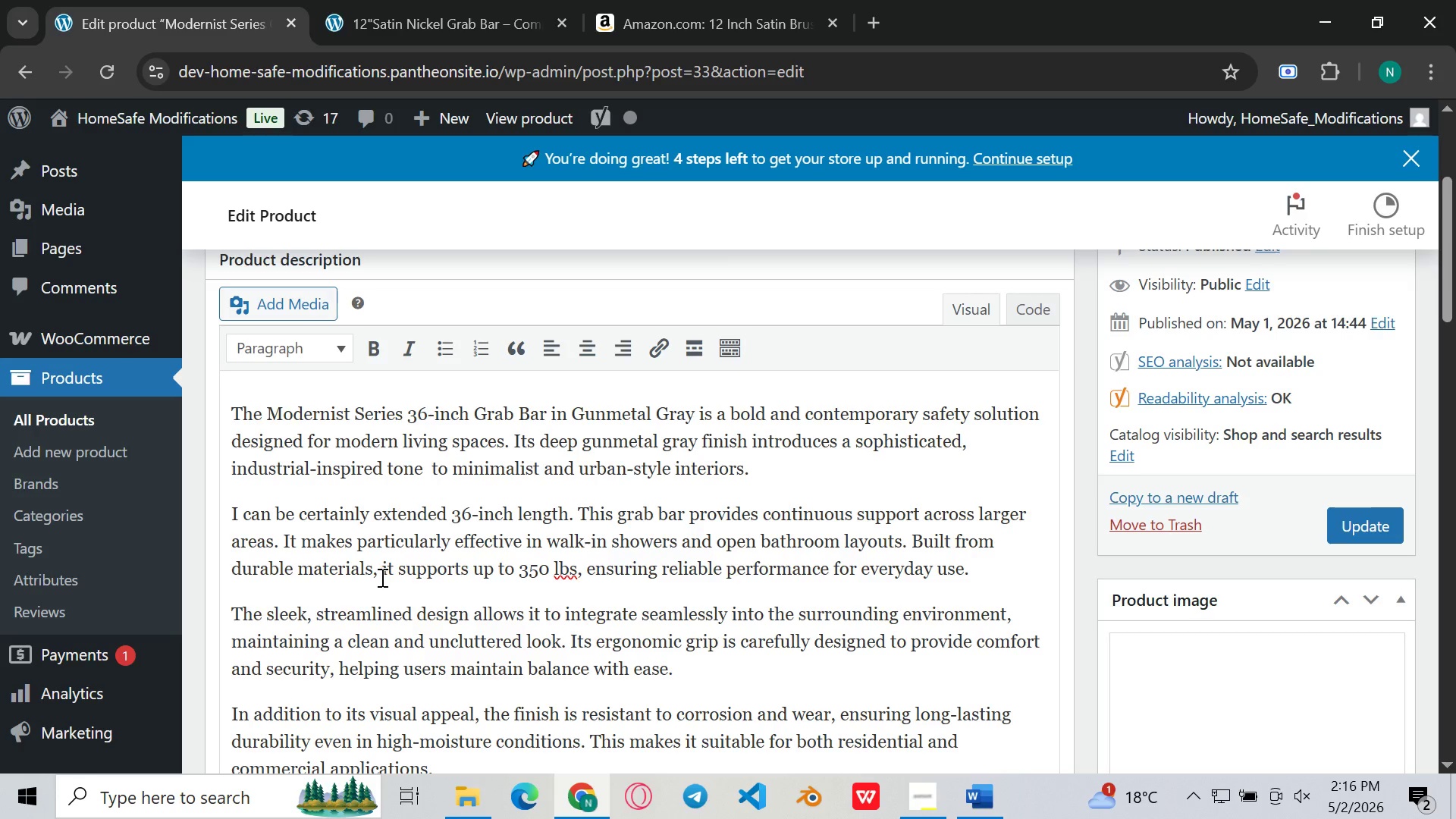 
left_click([376, 577])
 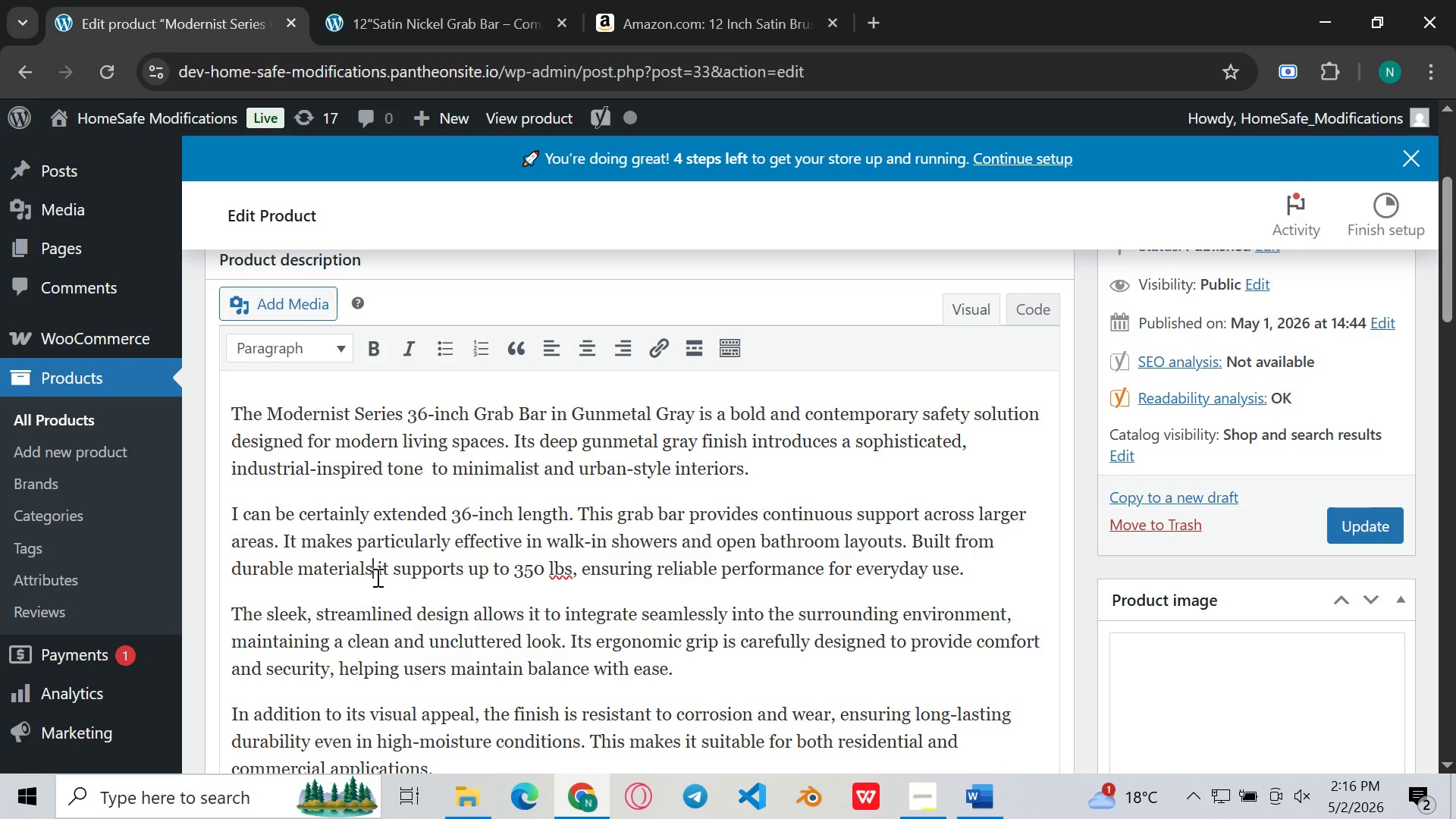 
key(Backspace)
 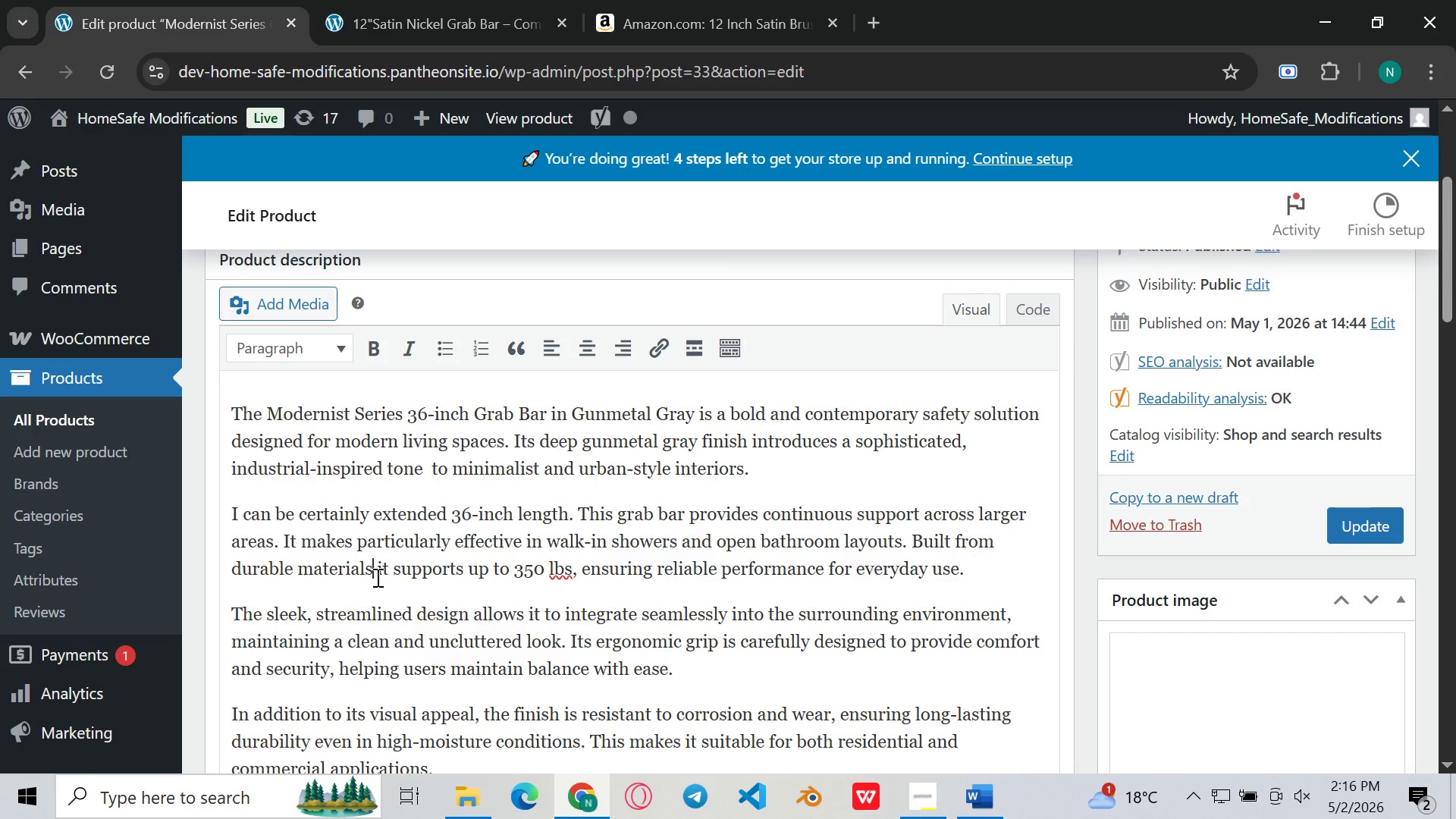 
key(Shift+Period)
 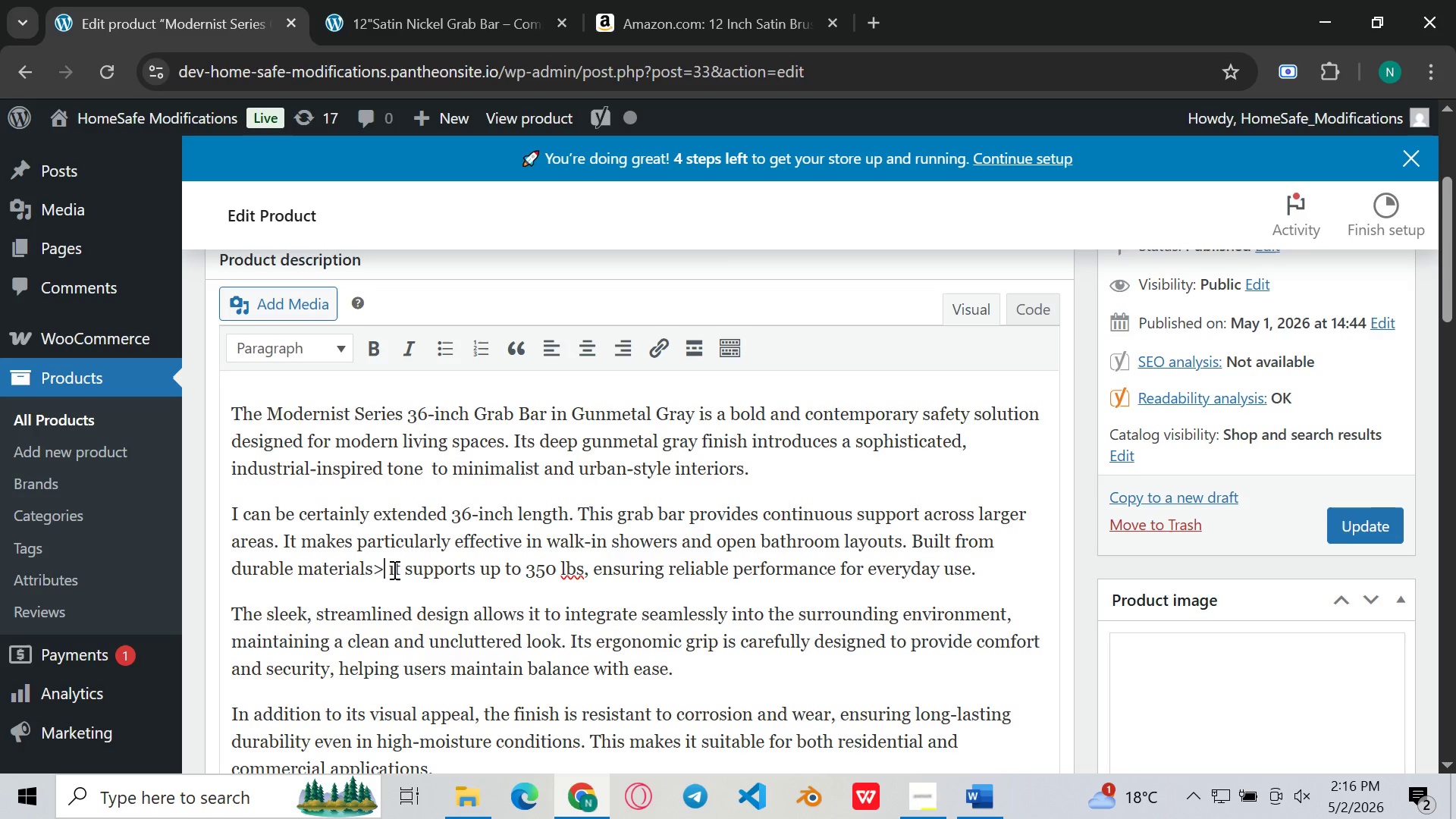 
key(Backspace)
 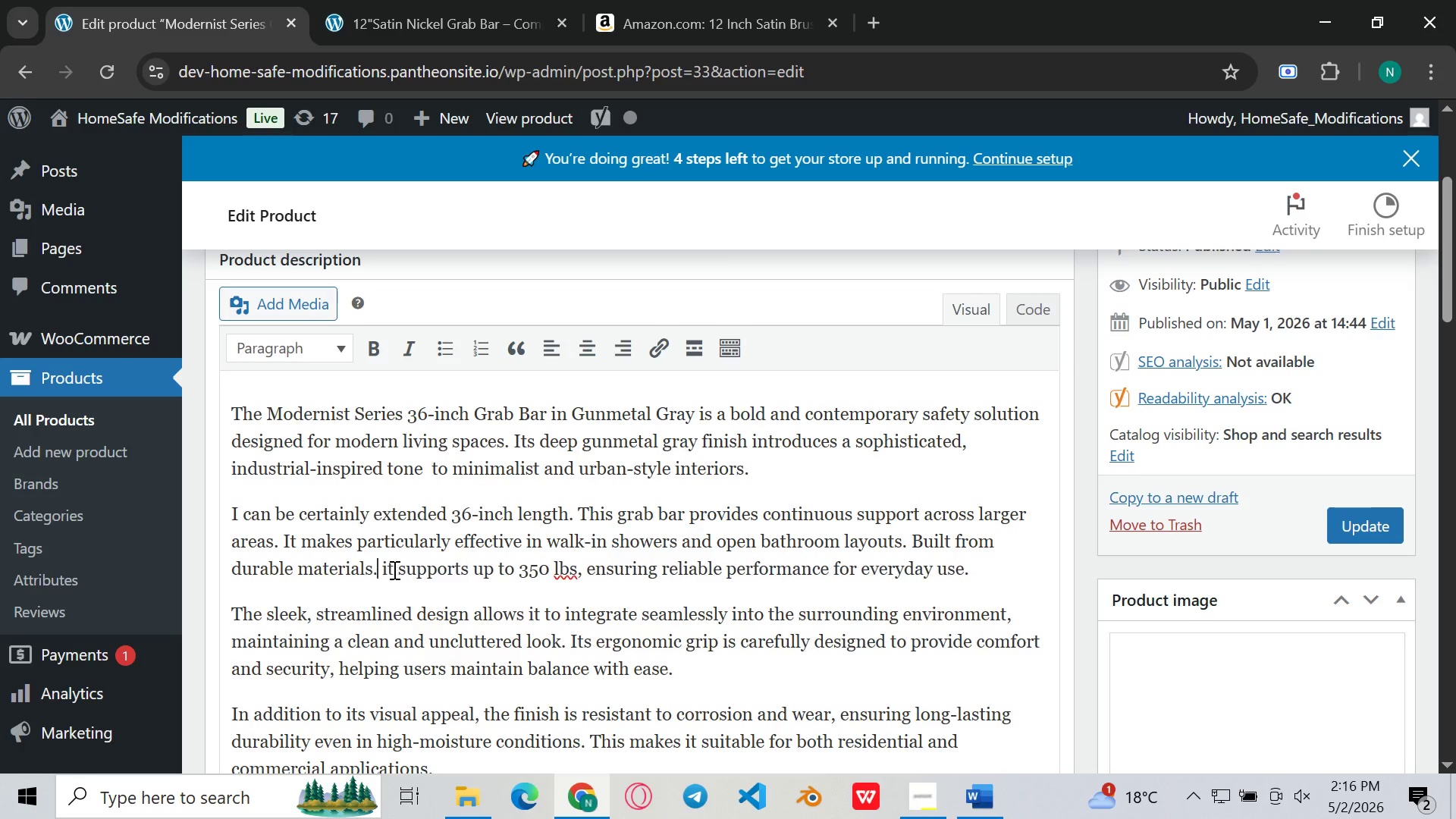 
key(Period)
 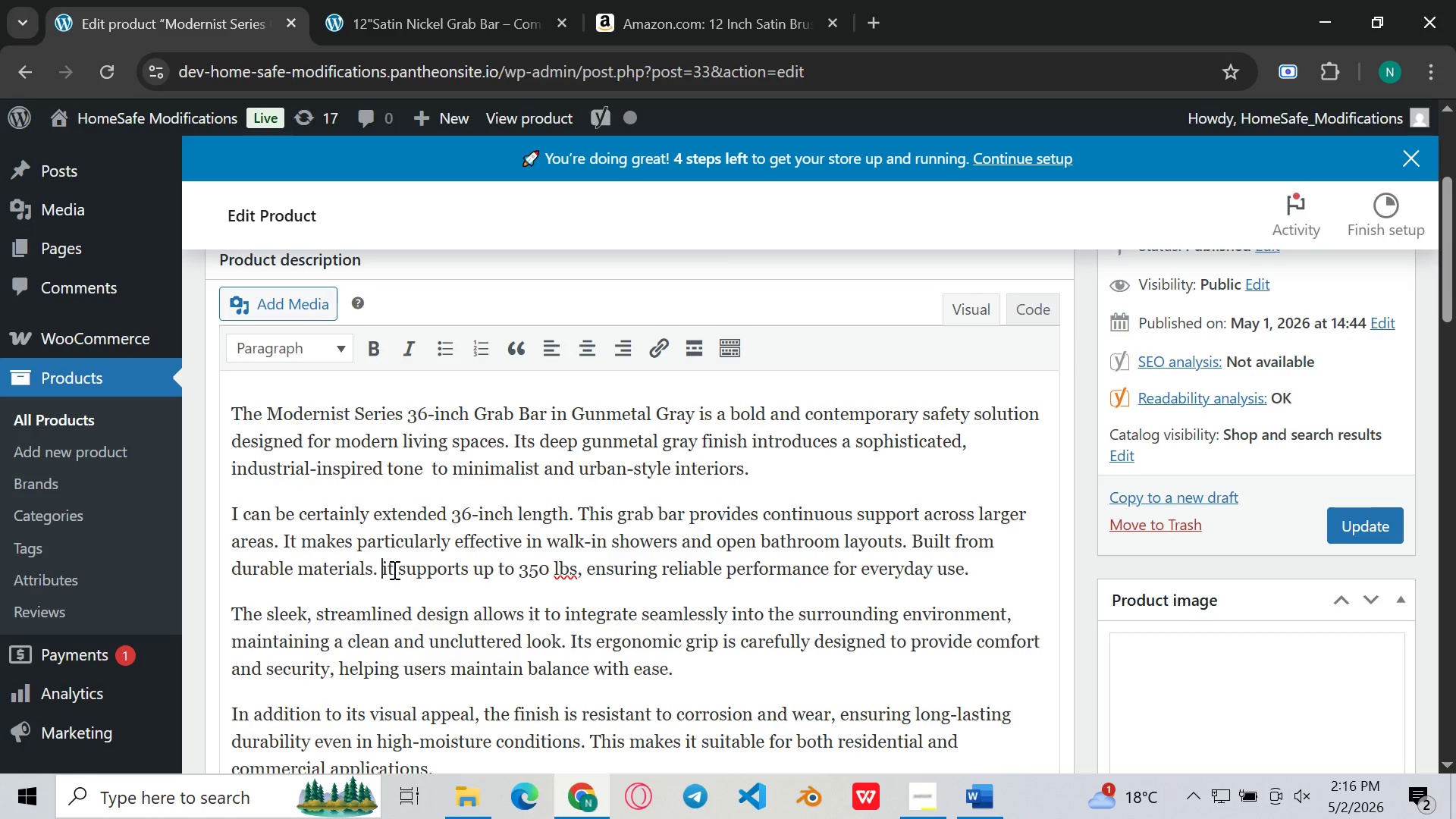 
key(ArrowRight)
 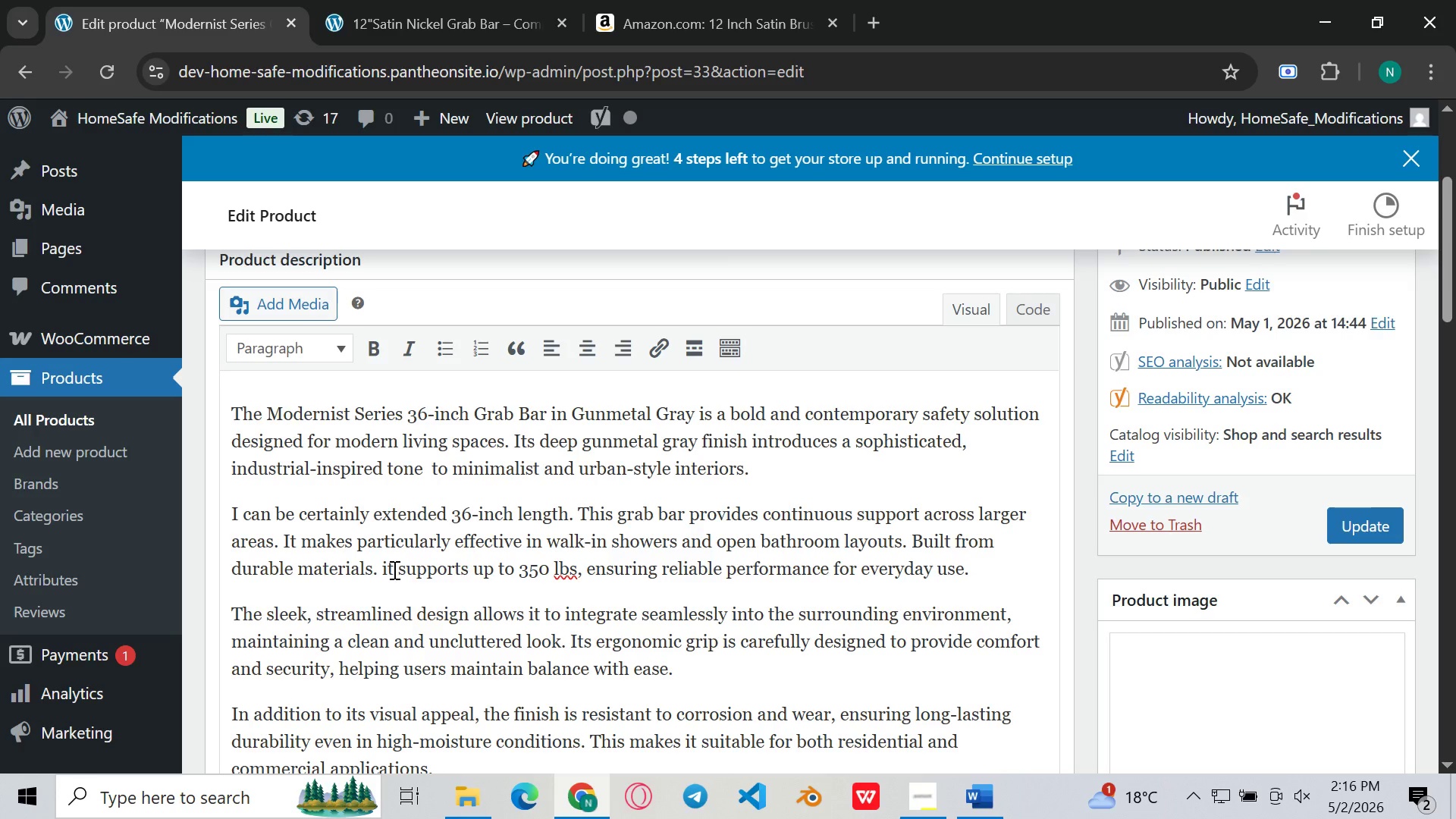 
key(ArrowRight)
 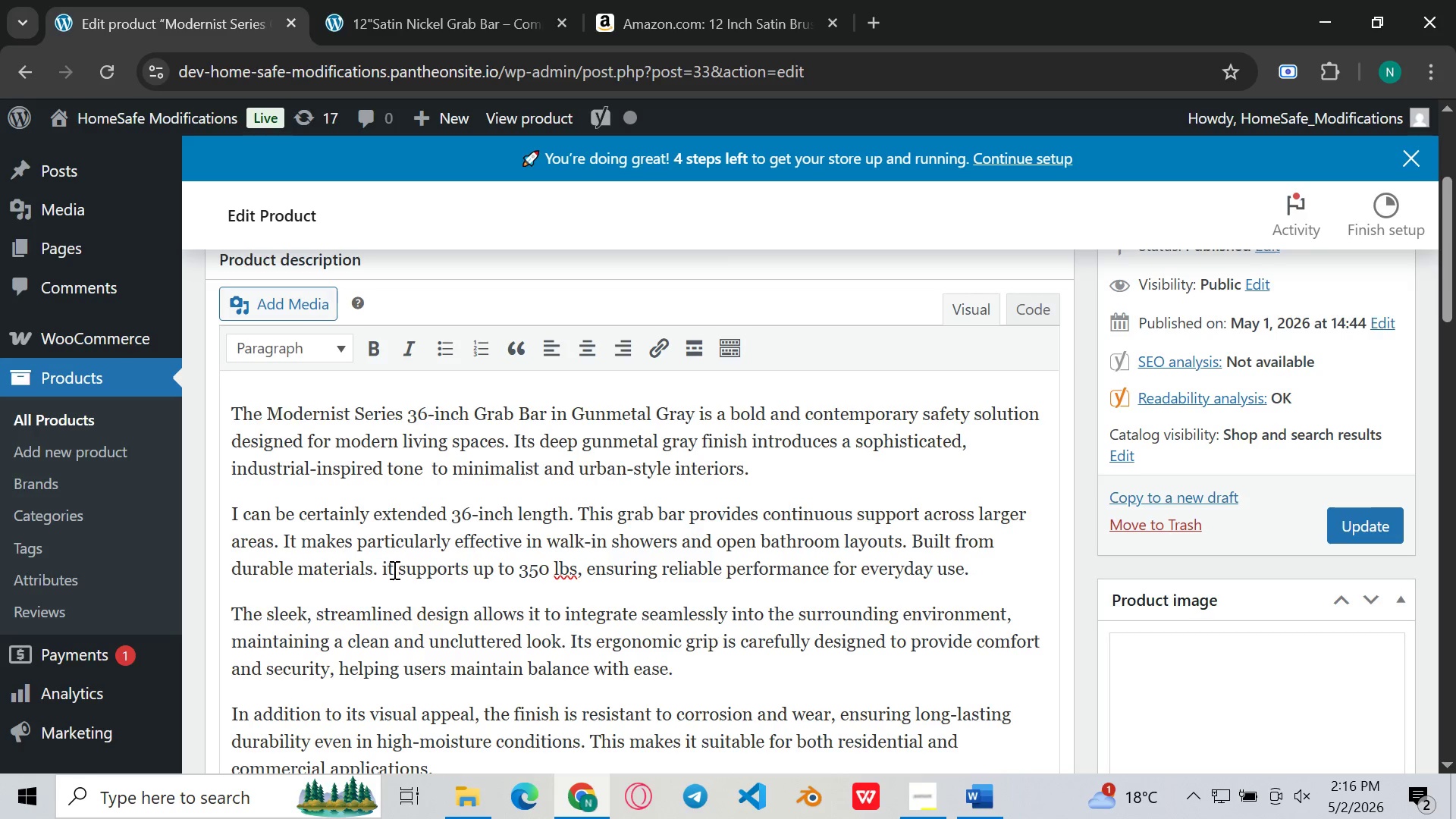 
key(Backspace)
 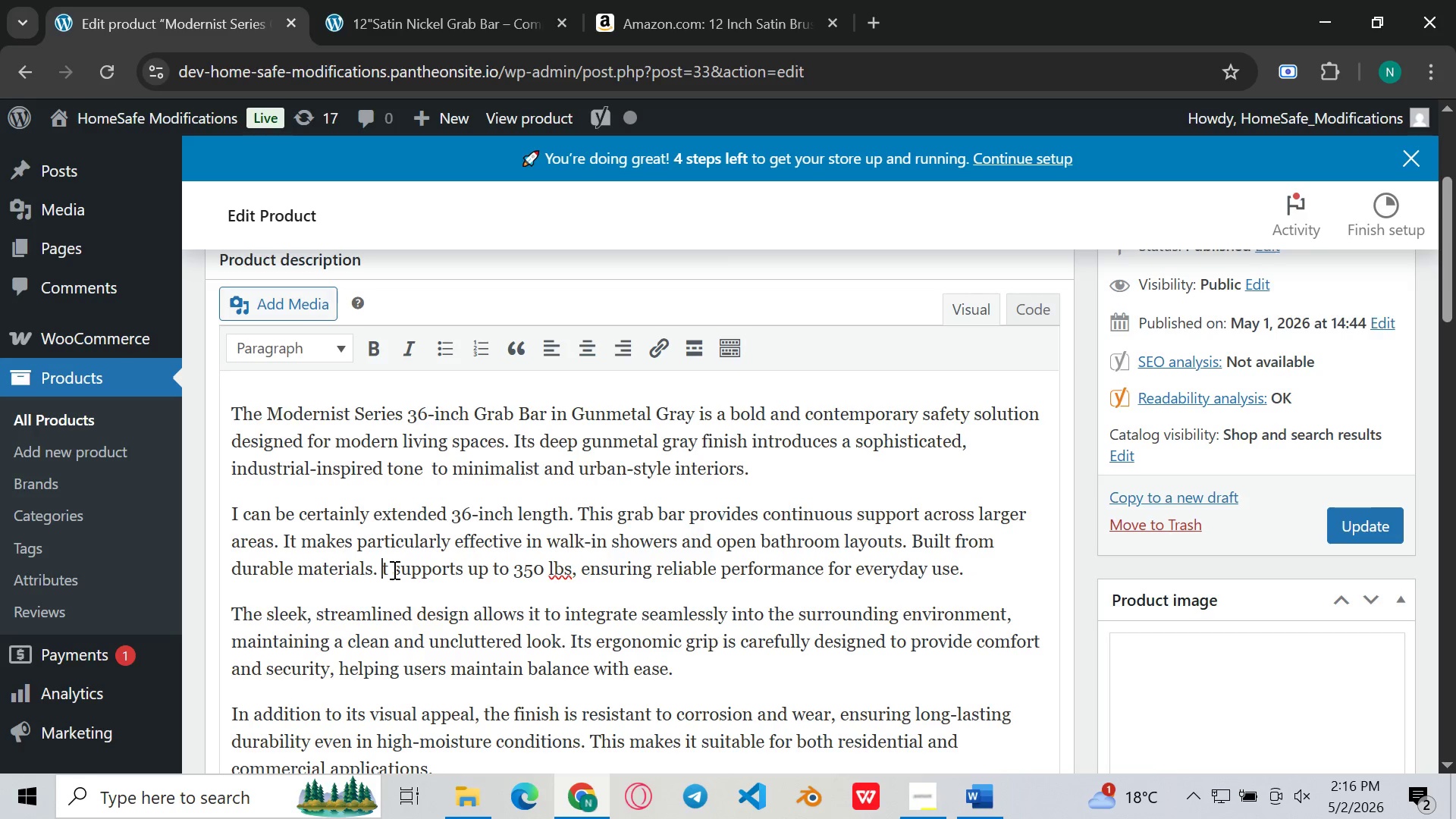 
key(Shift+I)
 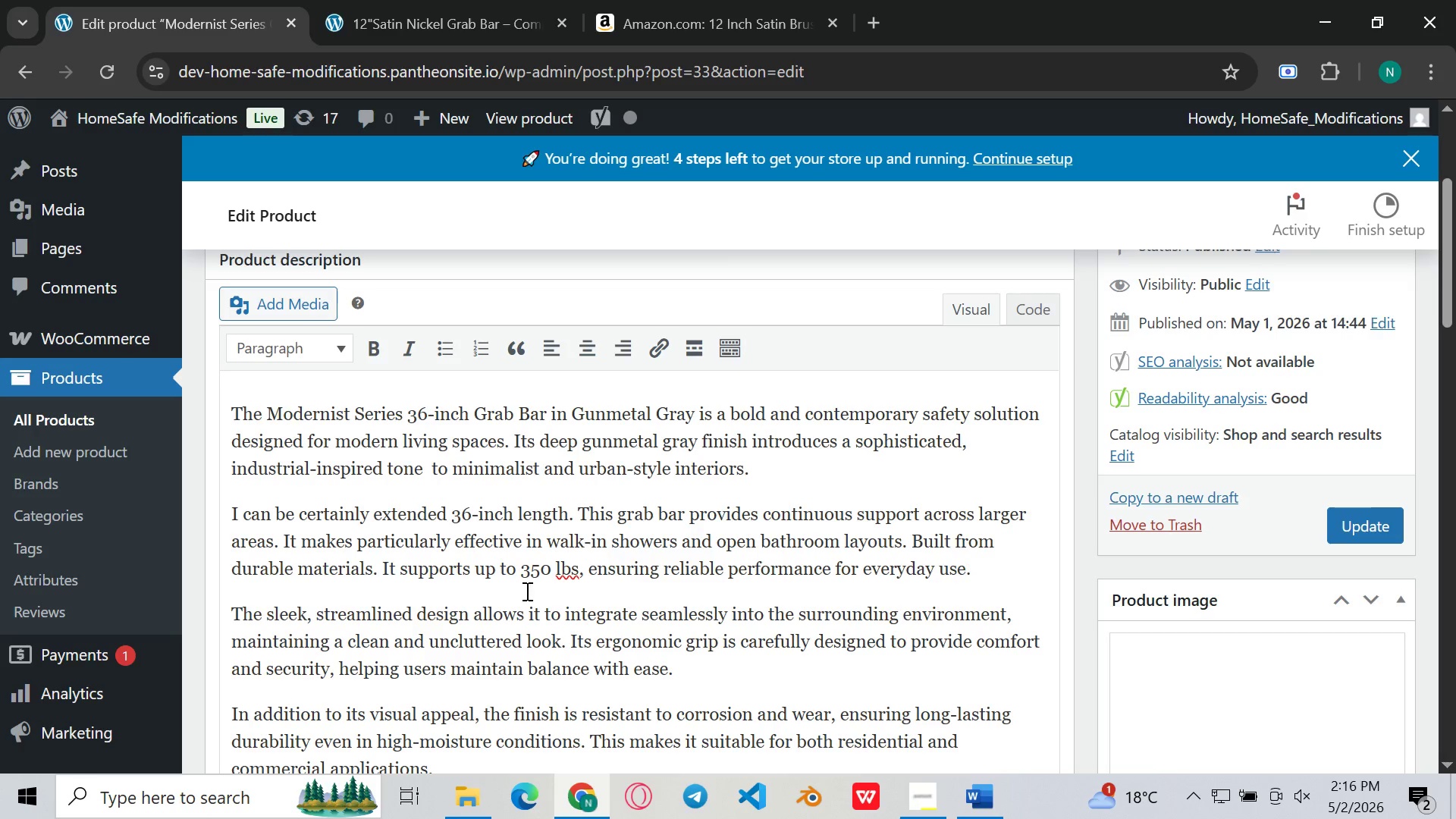 
left_click([526, 591])
 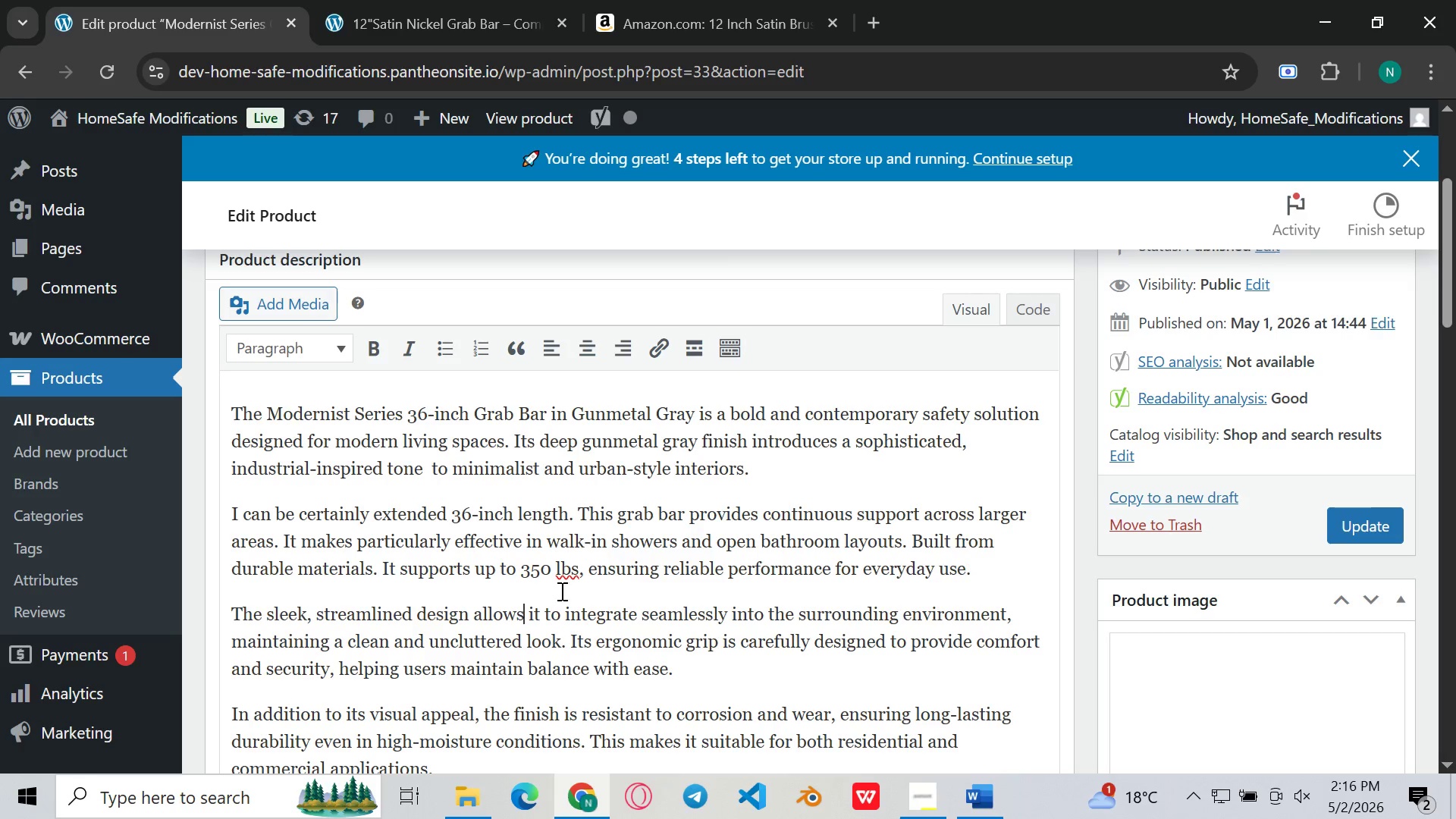 
left_click([565, 591])
 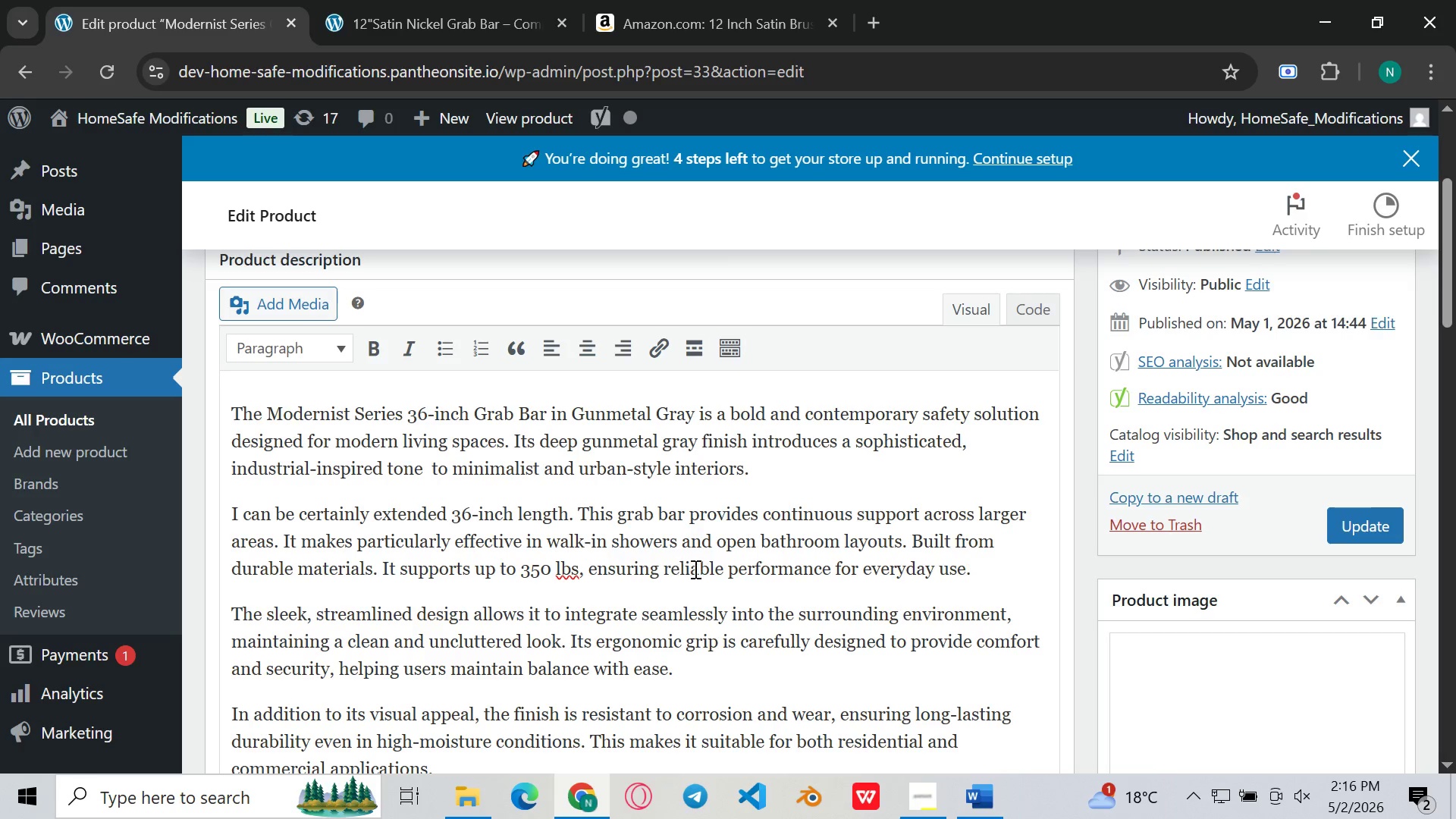 
left_click([704, 568])
 